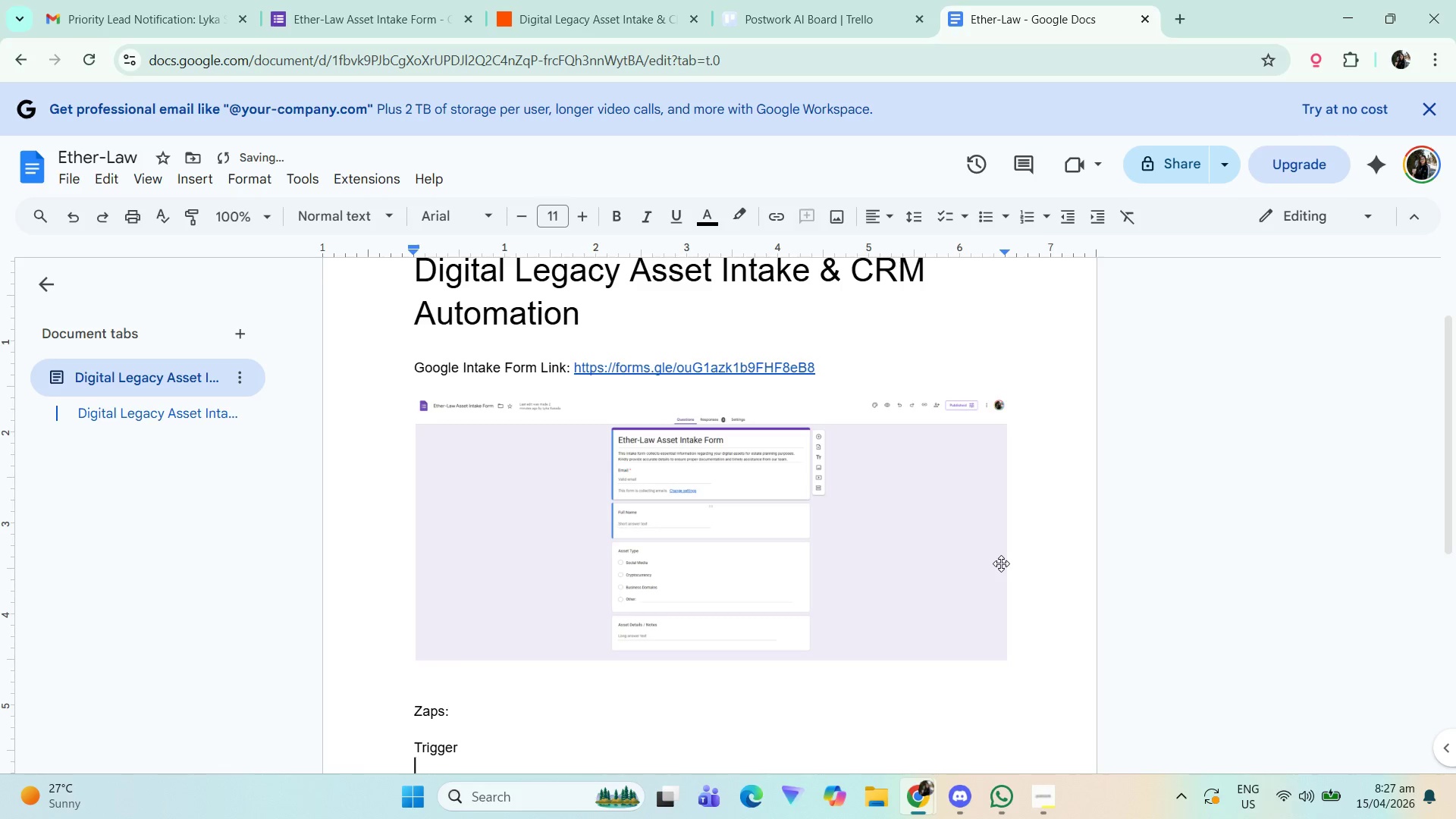 
key(Control+V)
 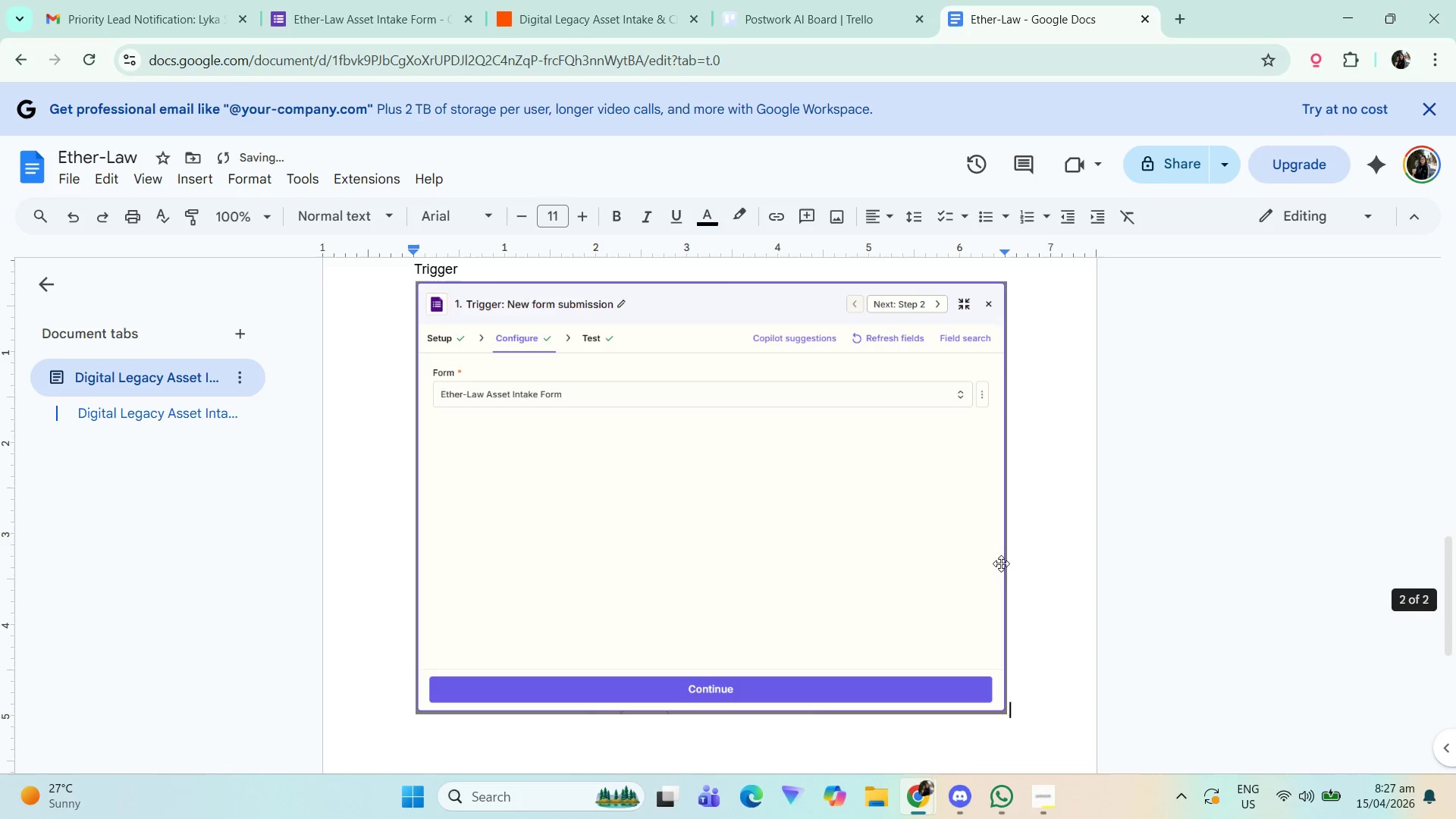 
scroll: coordinate [732, 493], scroll_direction: up, amount: 4.0
 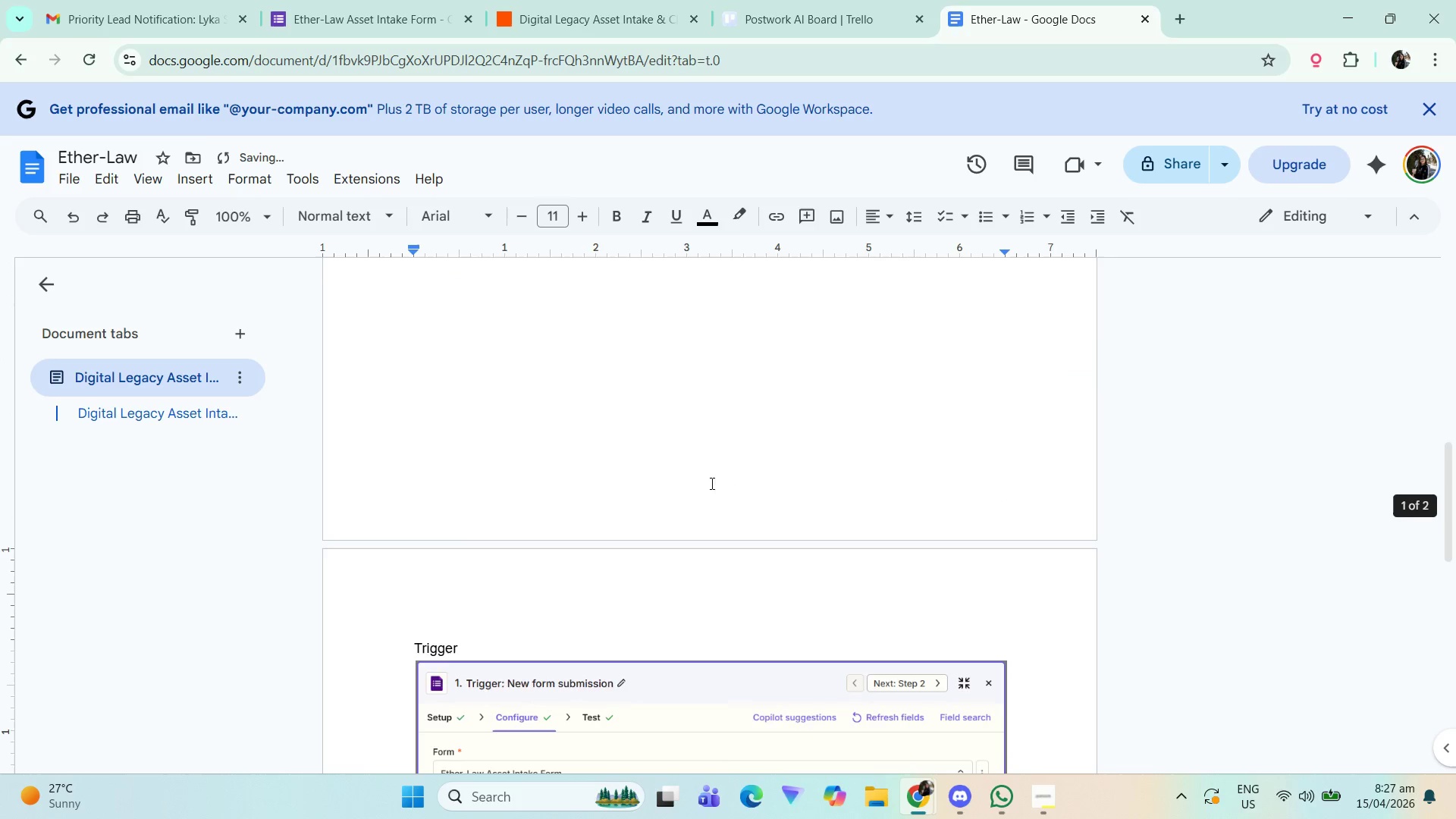 
left_click([613, 0])
 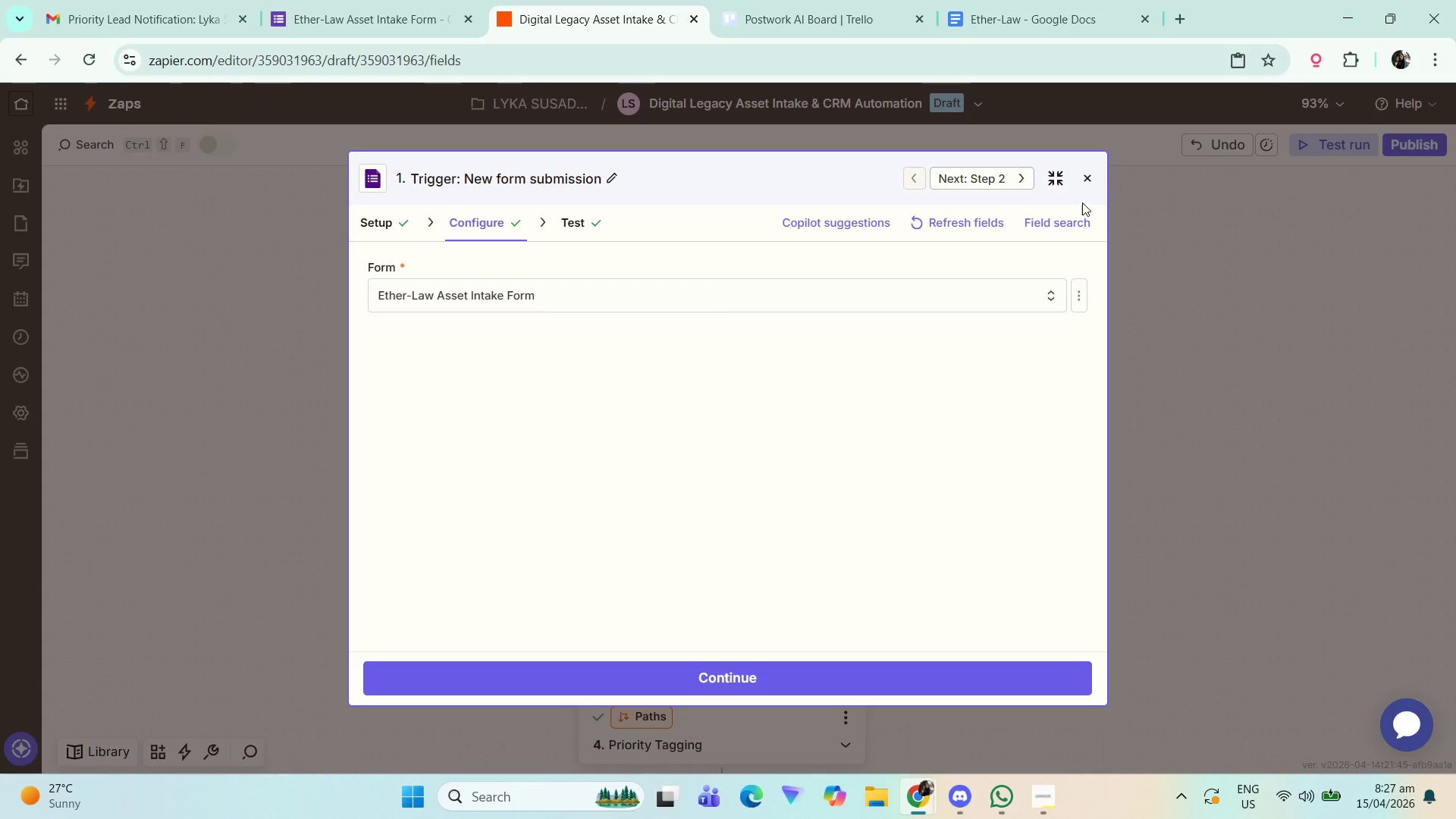 
scroll: coordinate [679, 482], scroll_direction: up, amount: 4.0
 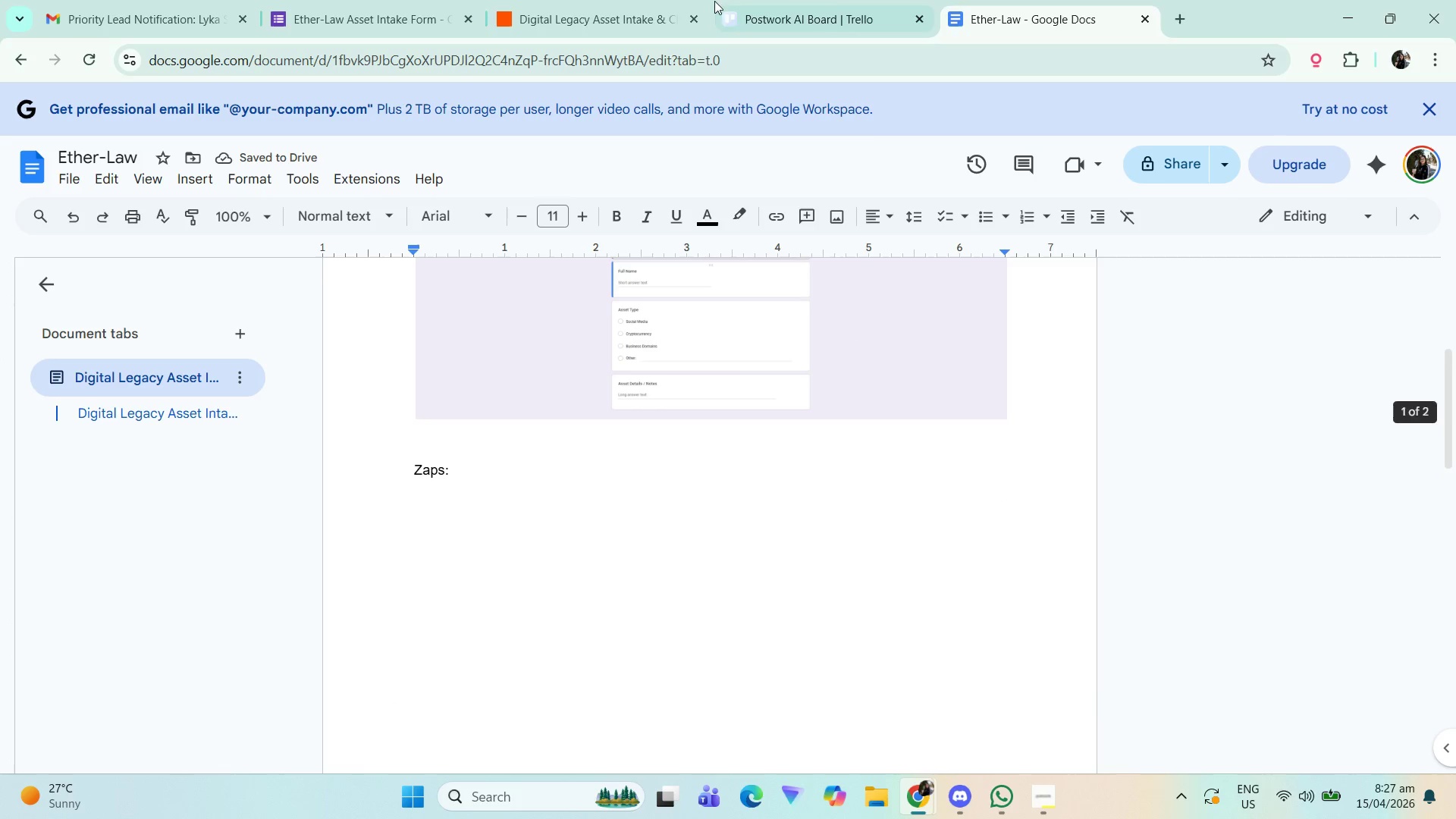 
left_click([1089, 180])
 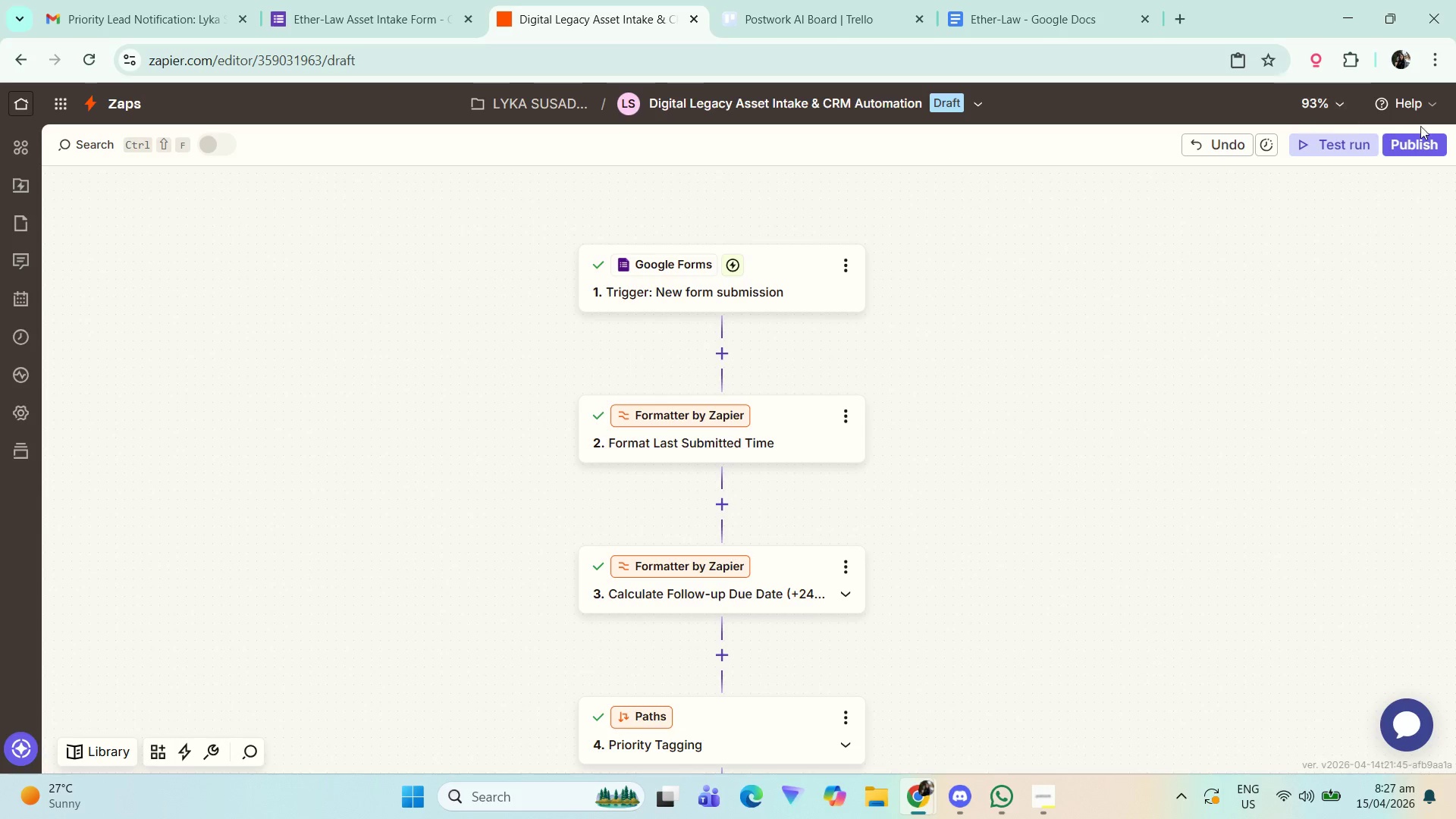 
left_click([1410, 144])
 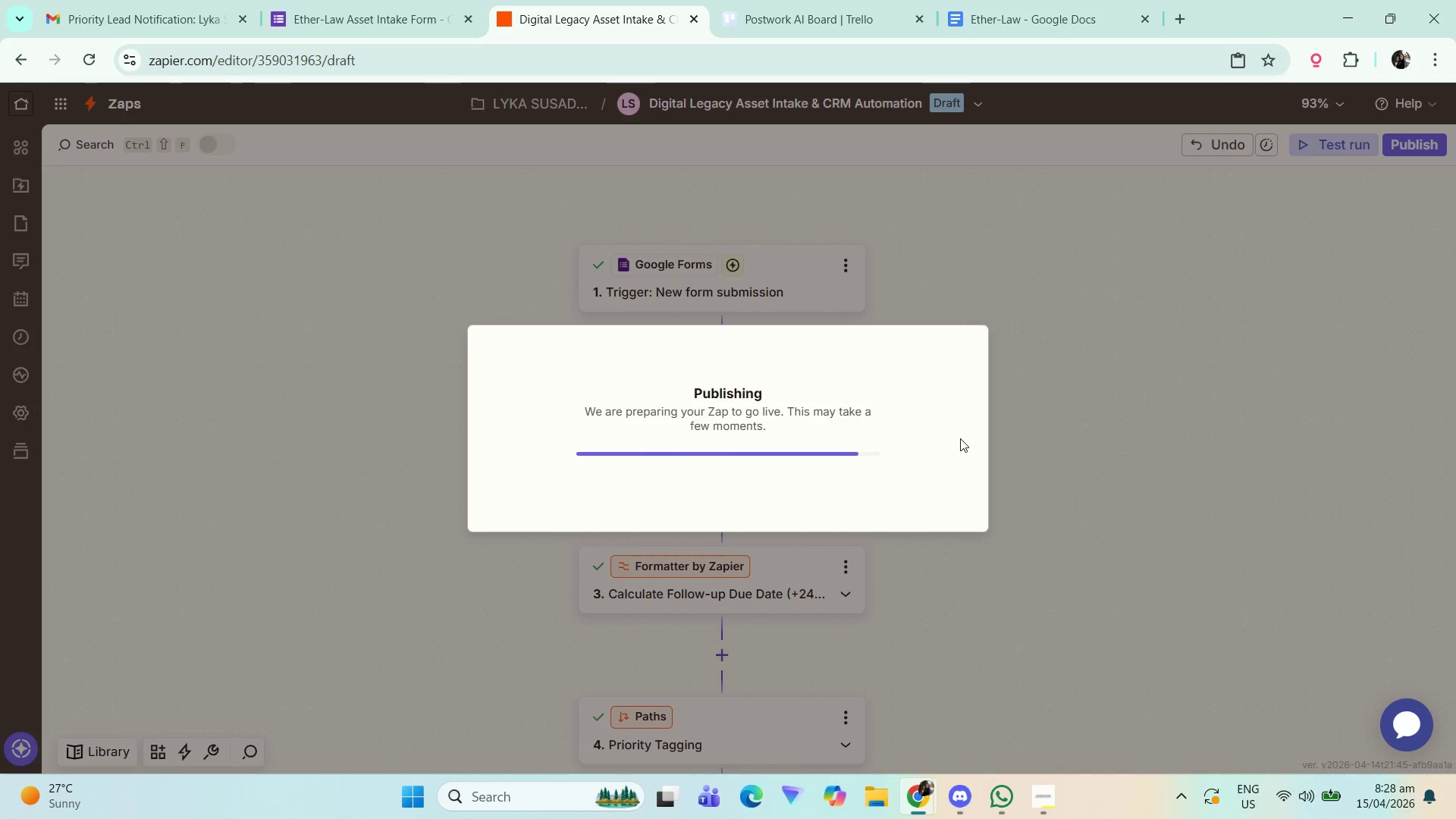 
wait(7.69)
 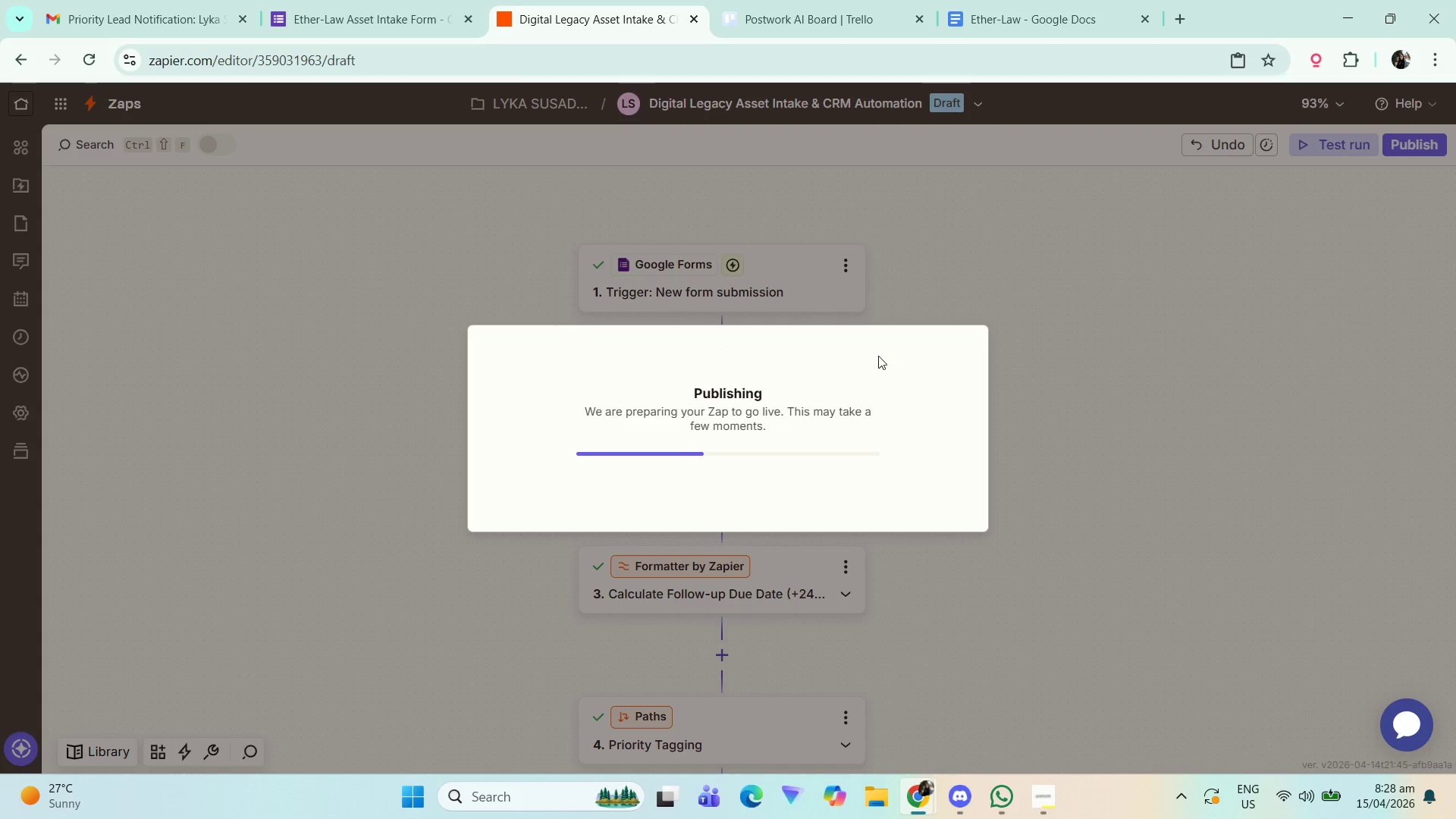 
left_click([989, 111])
 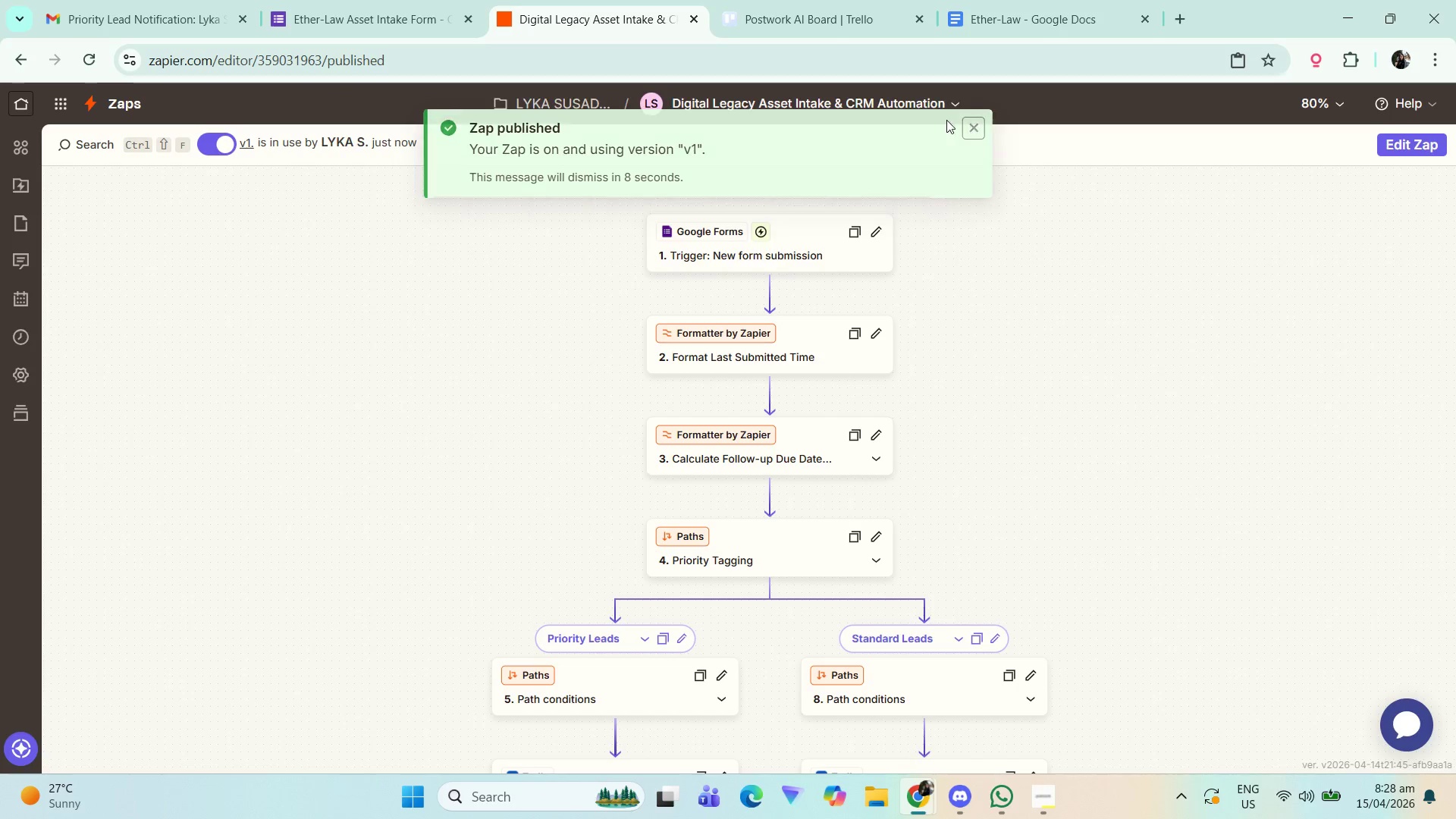 
double_click([886, 108])
 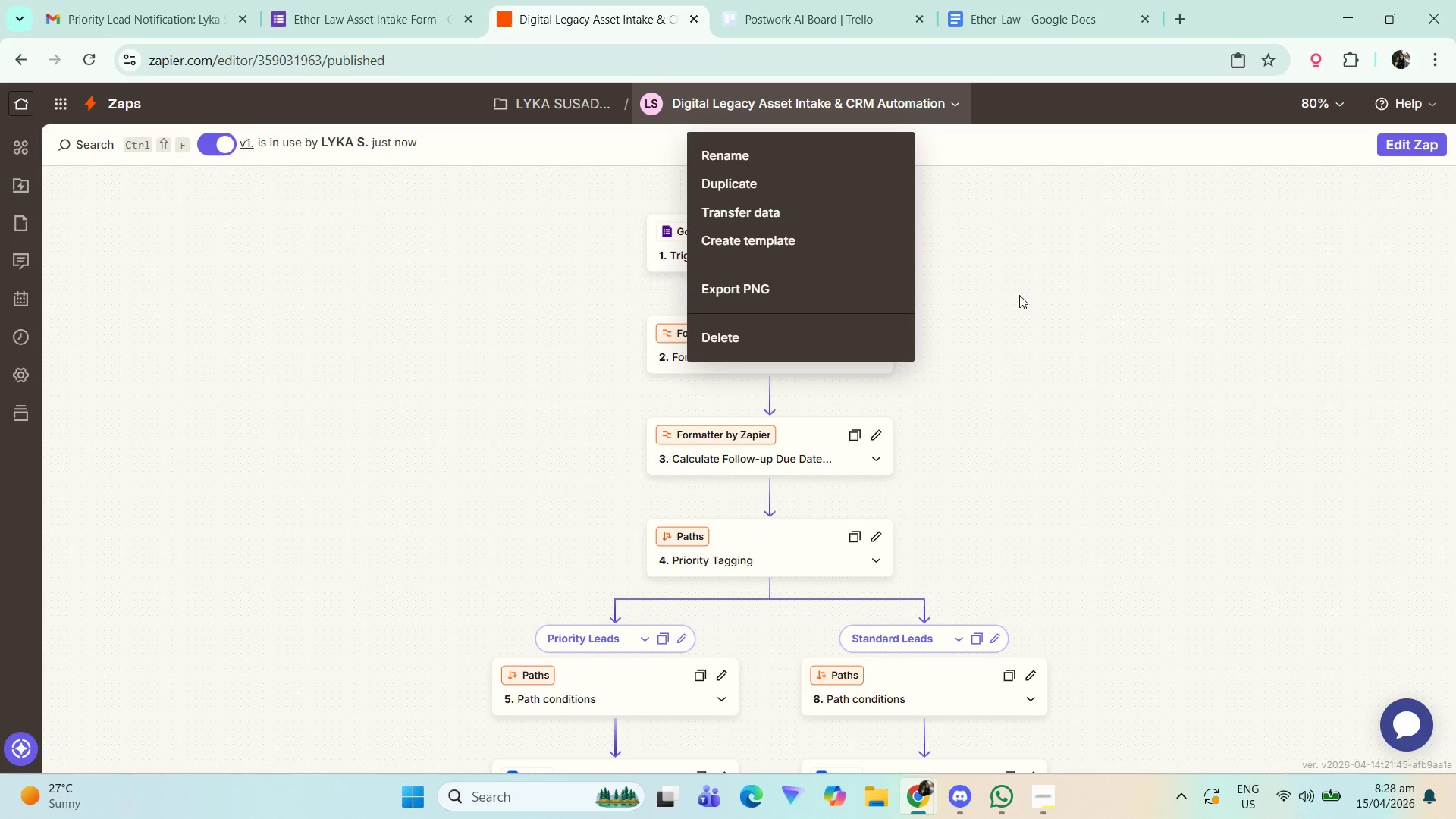 
wait(5.06)
 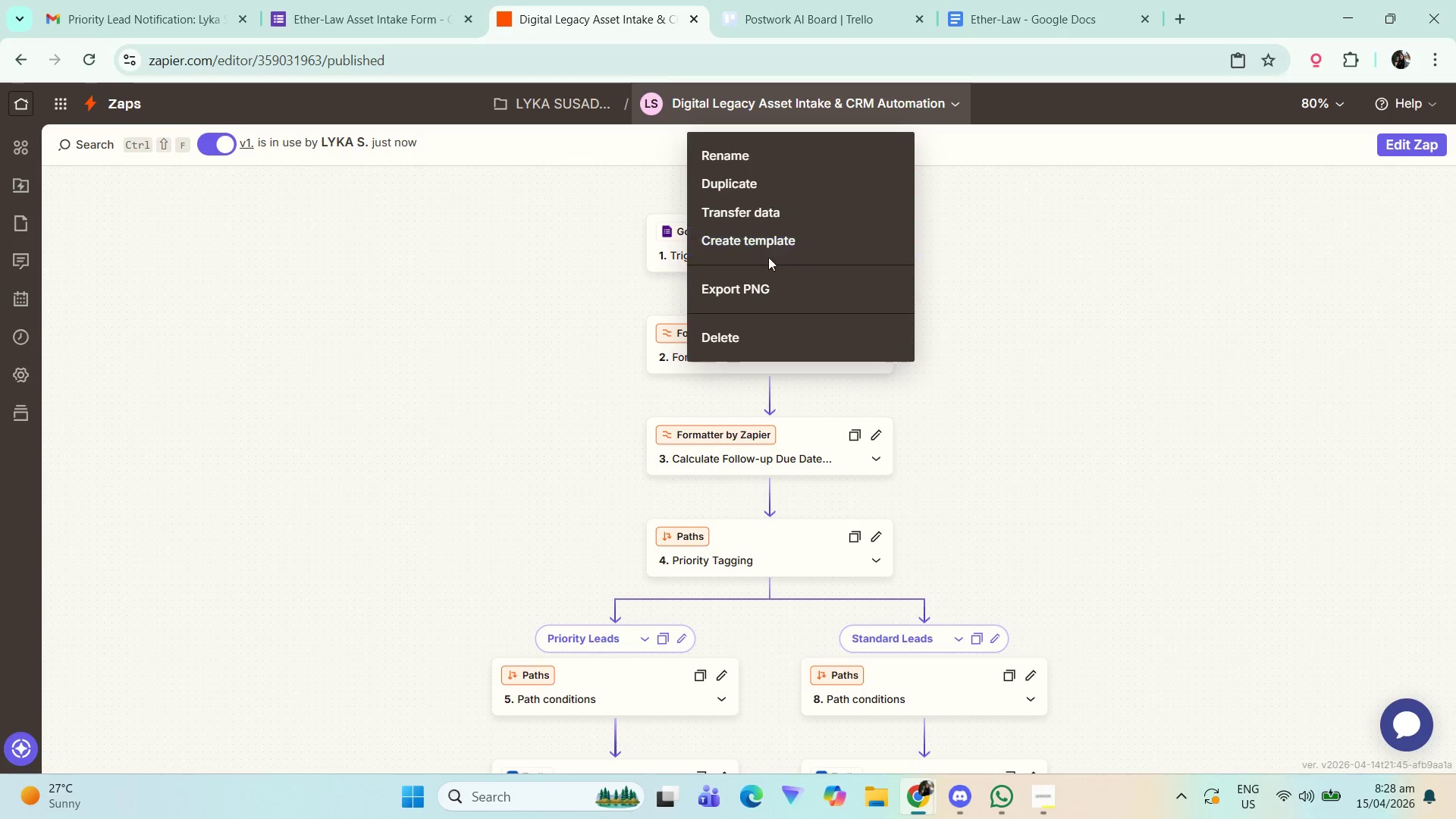 
left_click([1060, 289])
 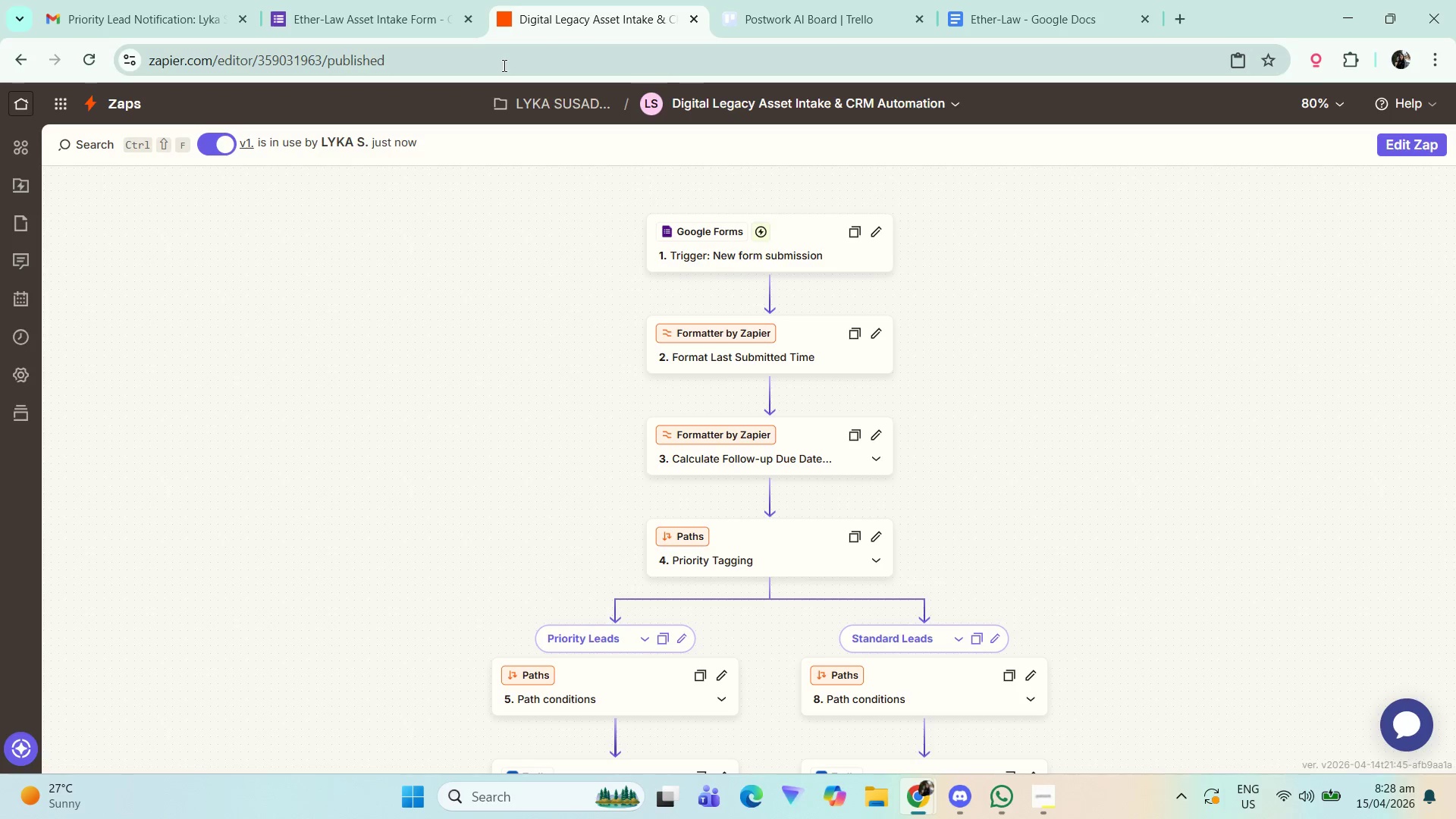 
left_click([503, 65])
 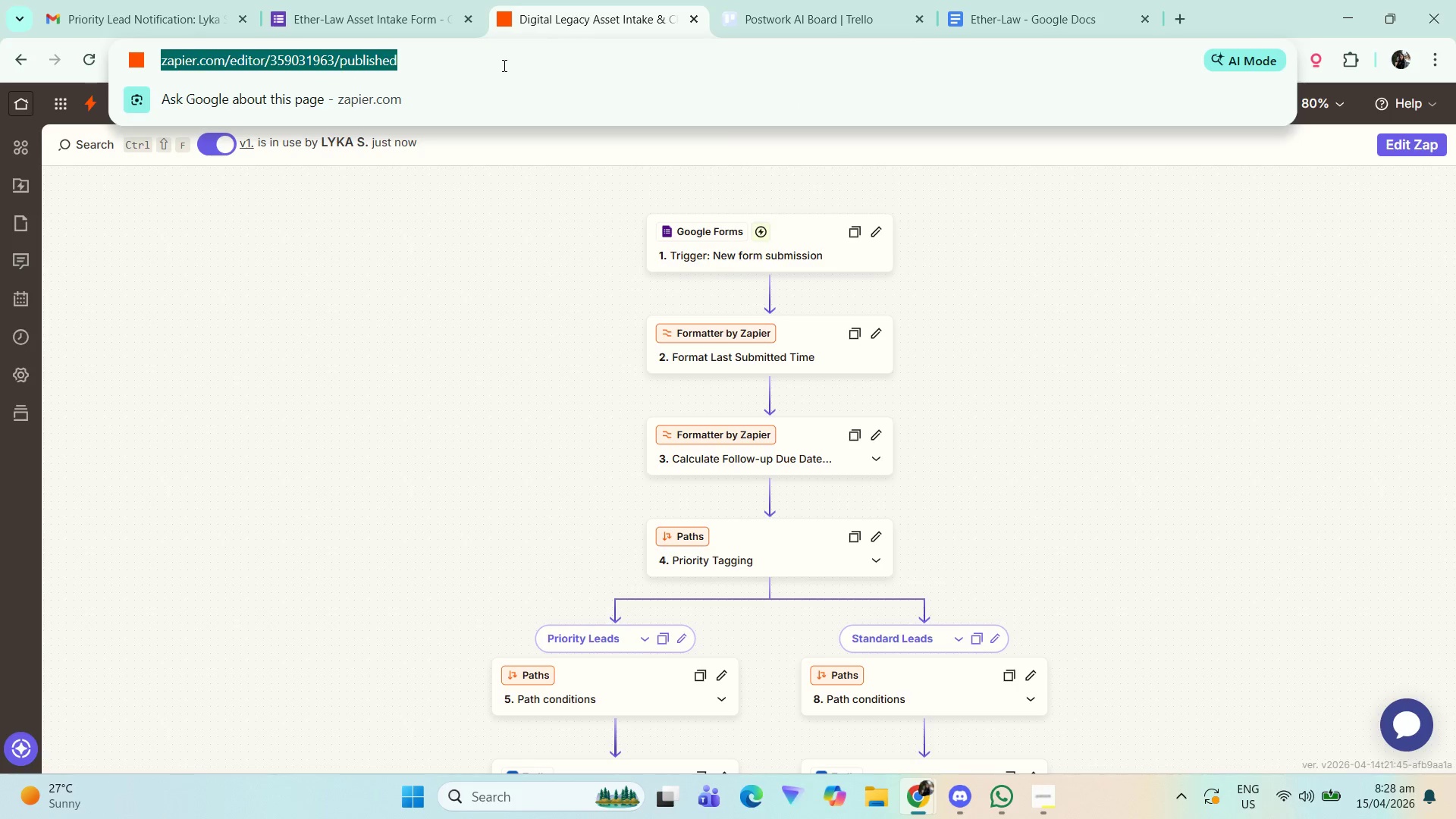 
key(Control+C)
 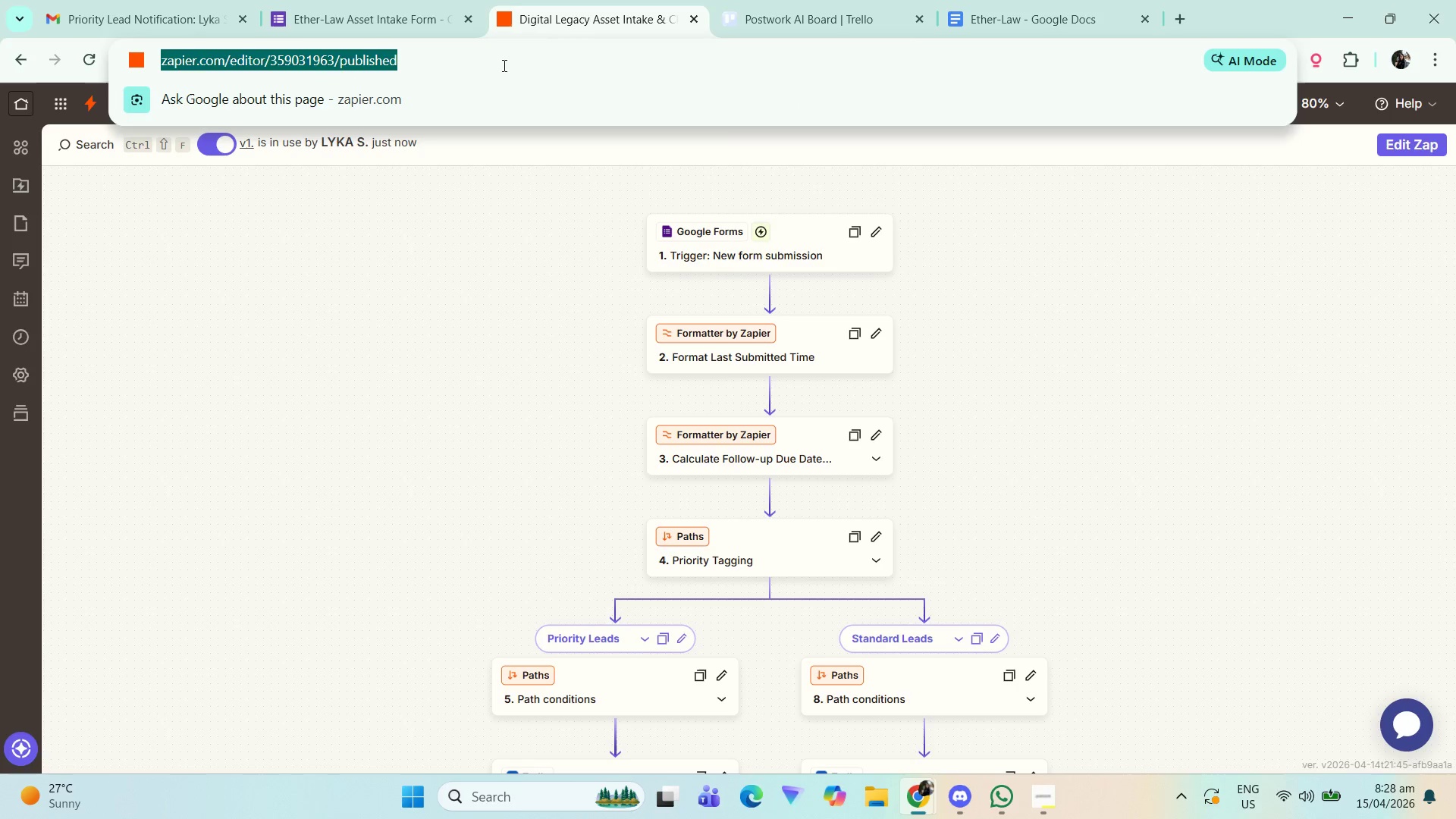 
key(Control+C)
 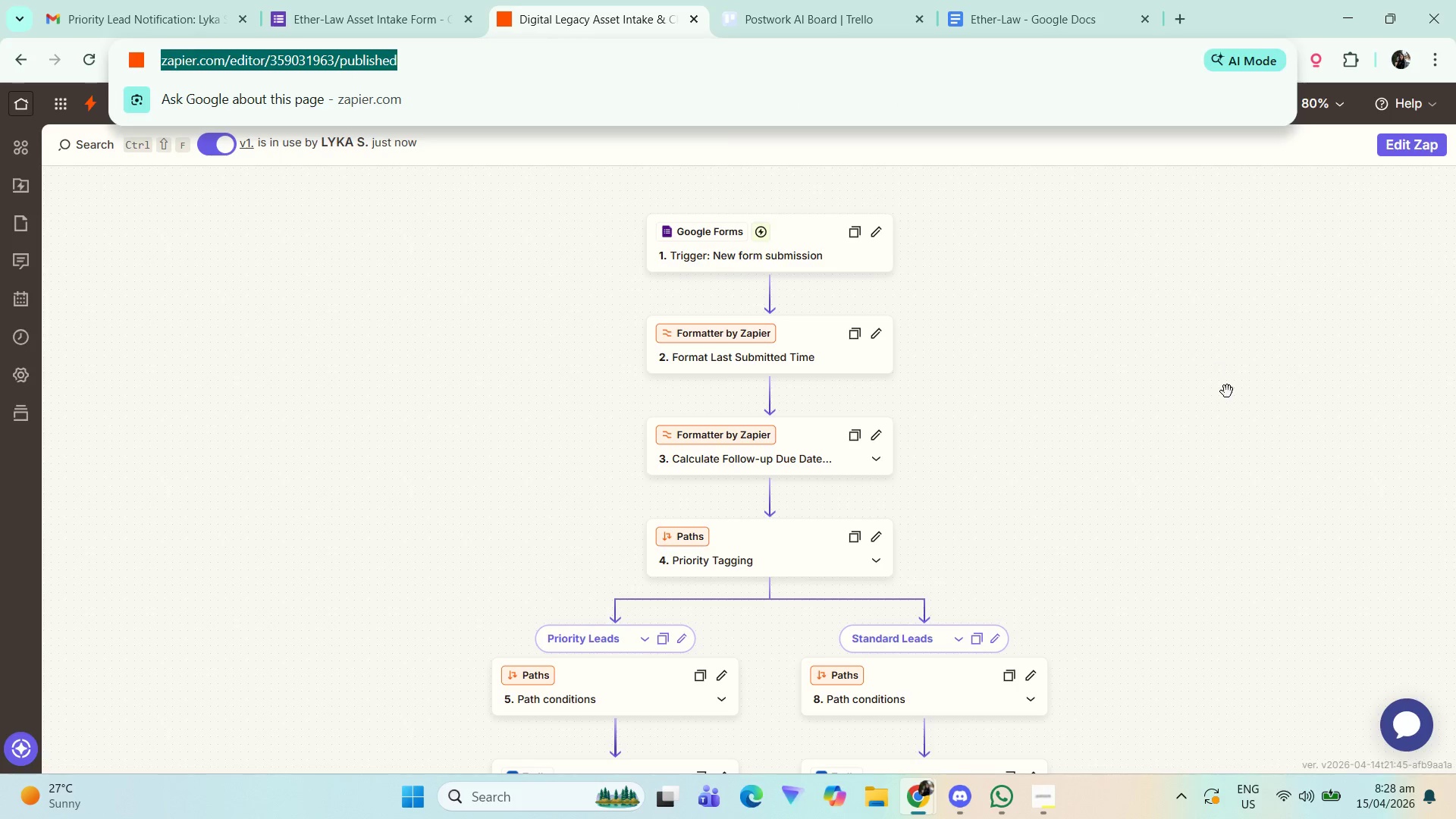 
left_click([1227, 391])
 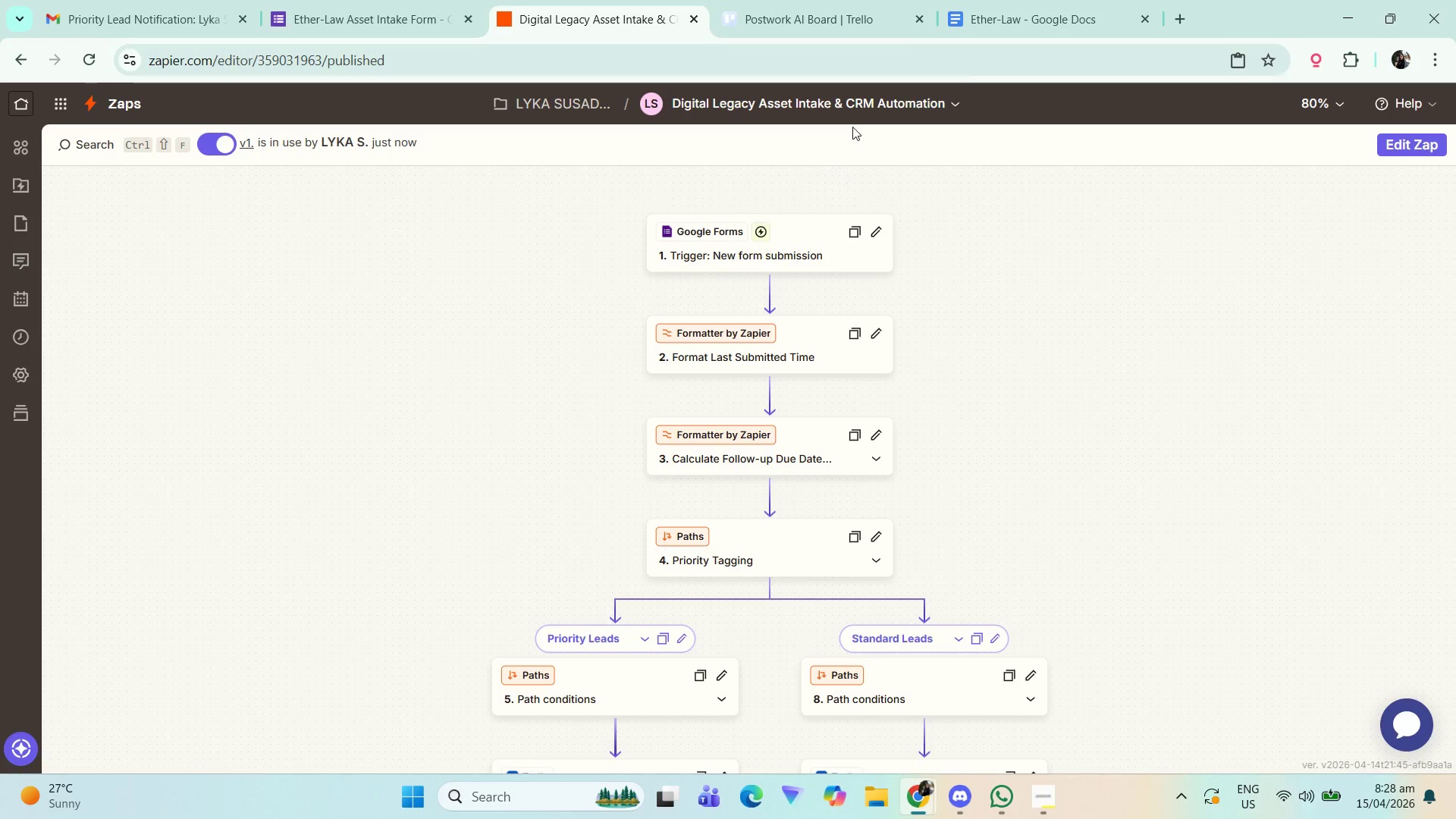 
left_click([859, 104])
 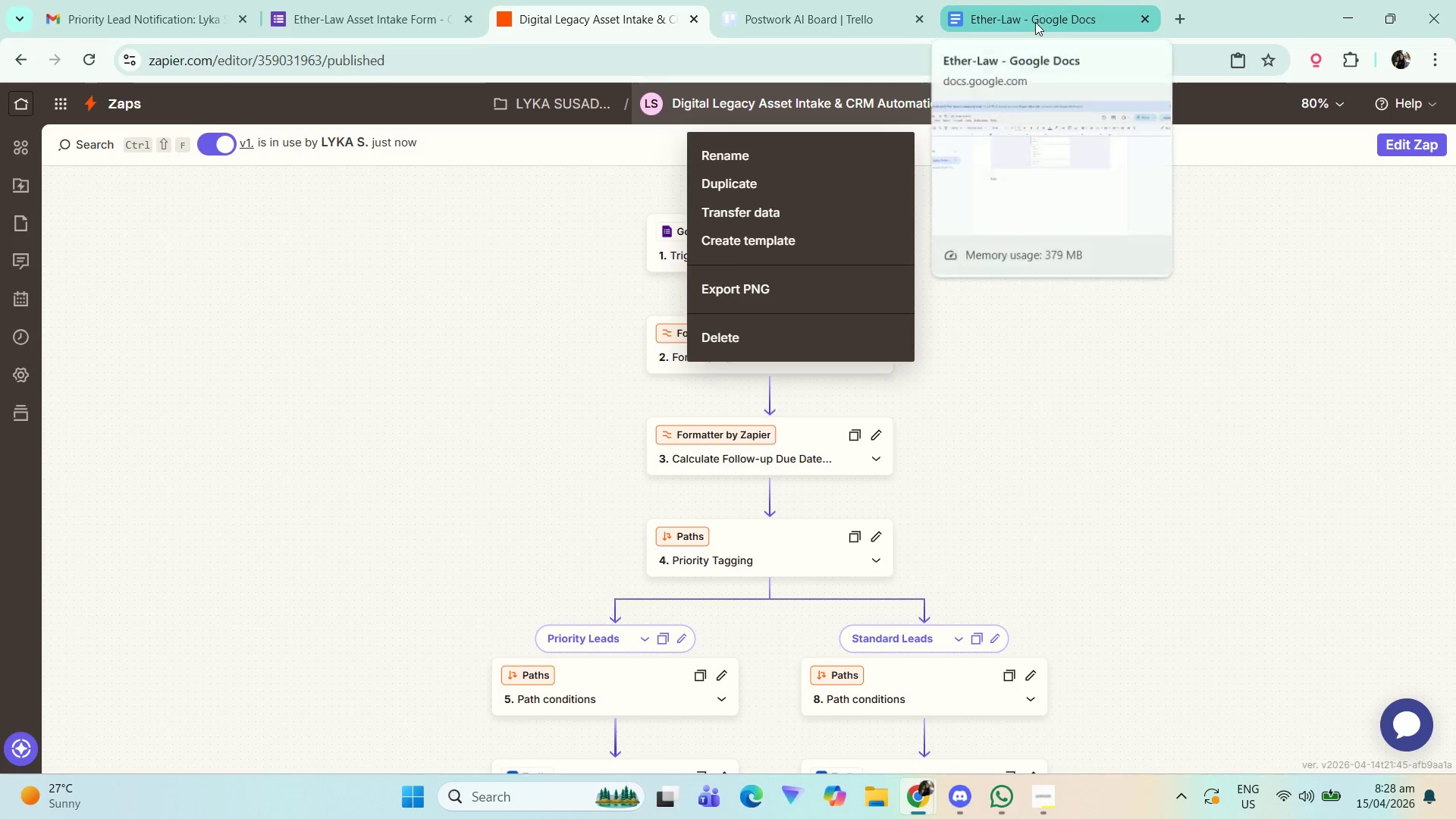 
left_click([855, 248])
 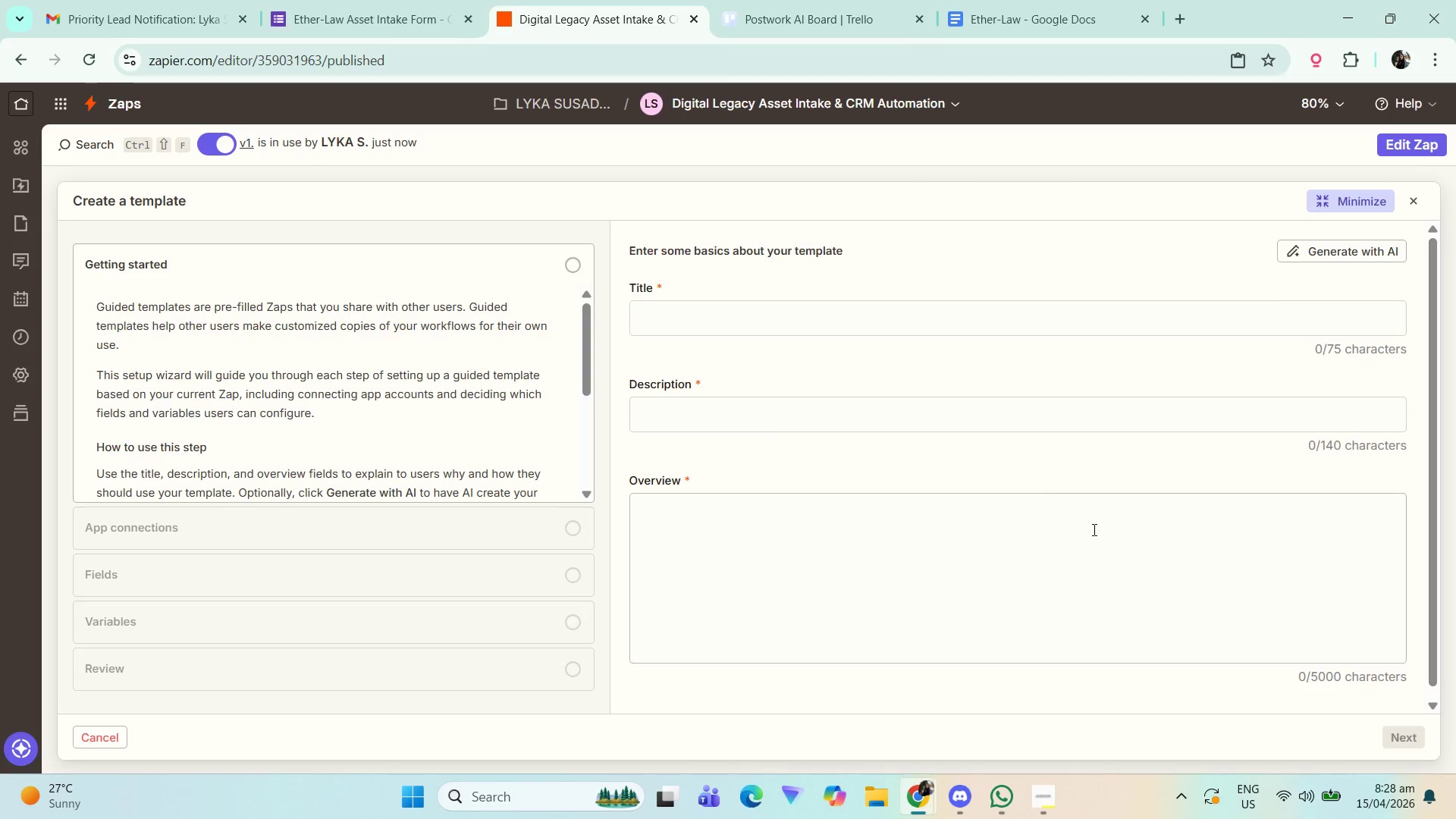 
scroll: coordinate [1221, 592], scroll_direction: down, amount: 2.0
 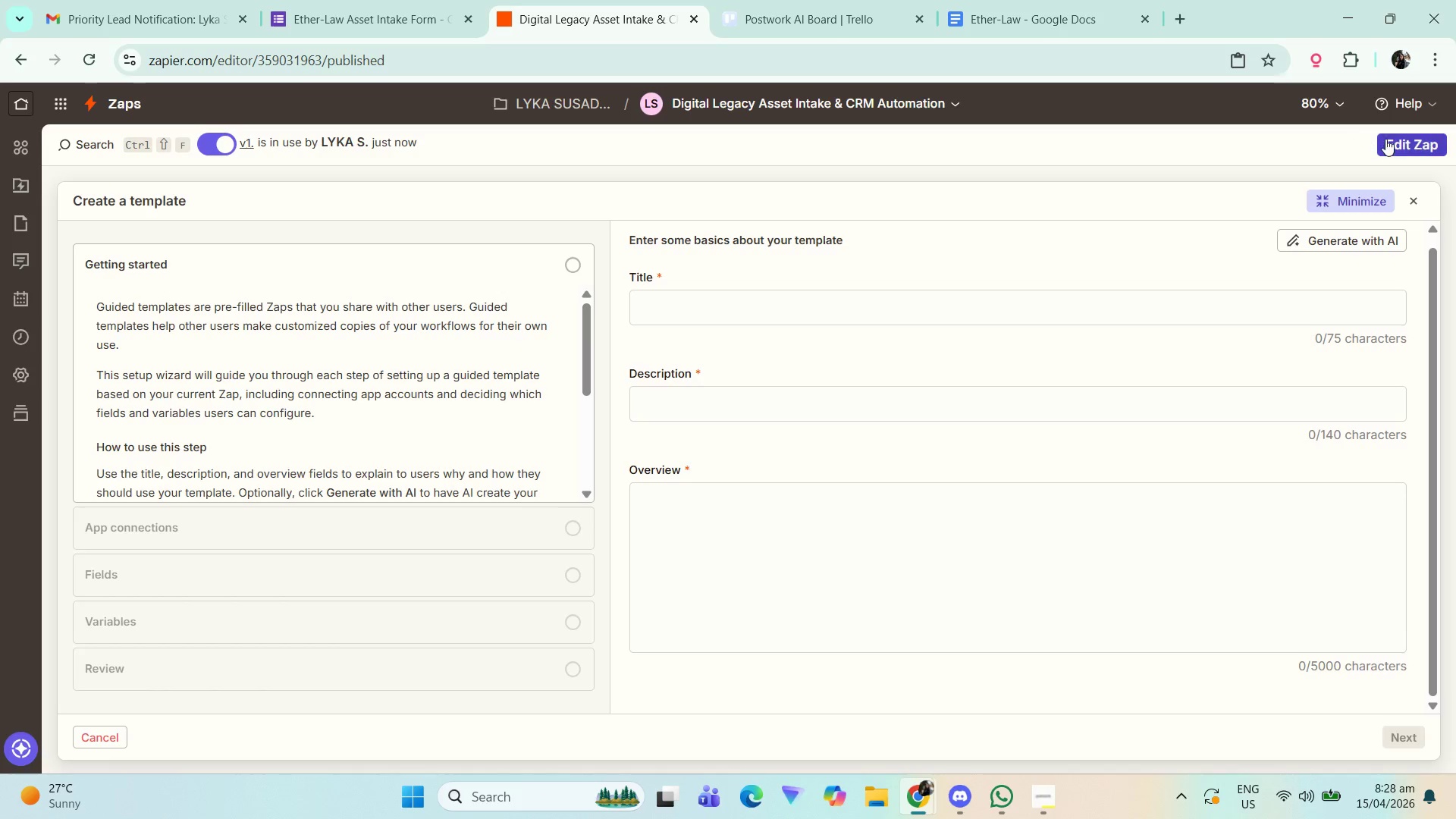 
left_click([763, 105])
 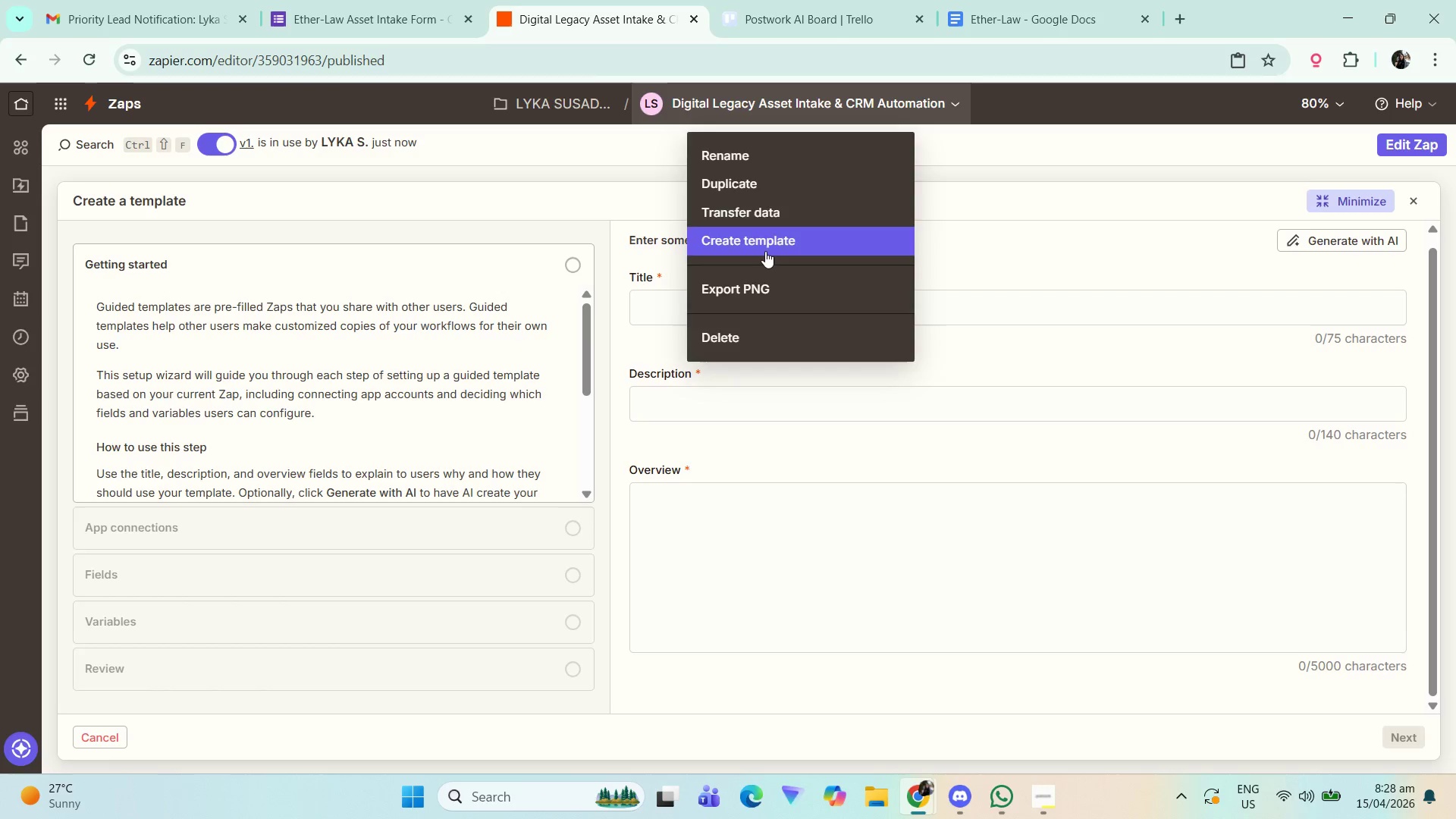 
scroll: coordinate [487, 663], scroll_direction: down, amount: 11.0
 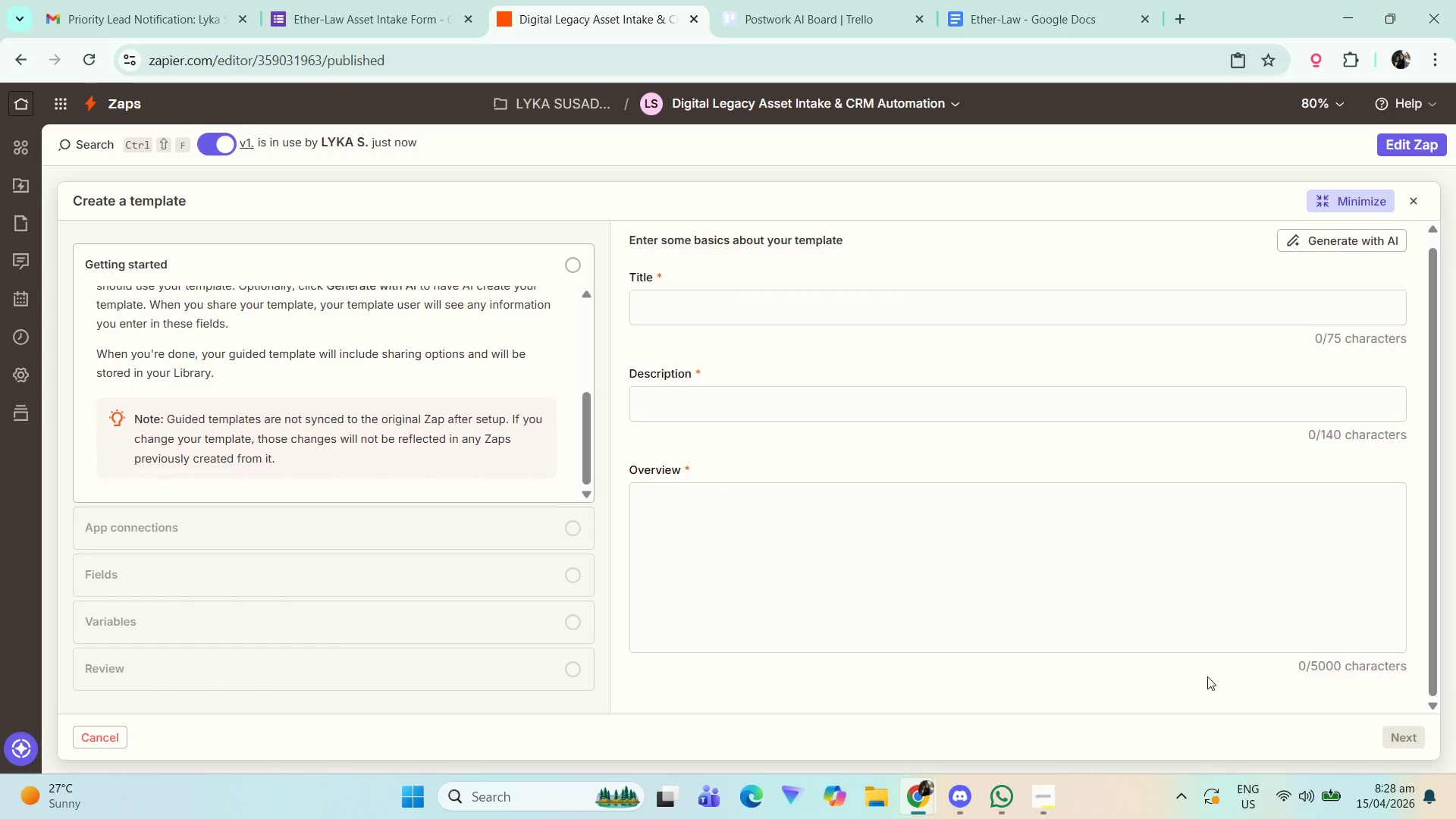 
scroll: coordinate [805, 512], scroll_direction: up, amount: 2.0
 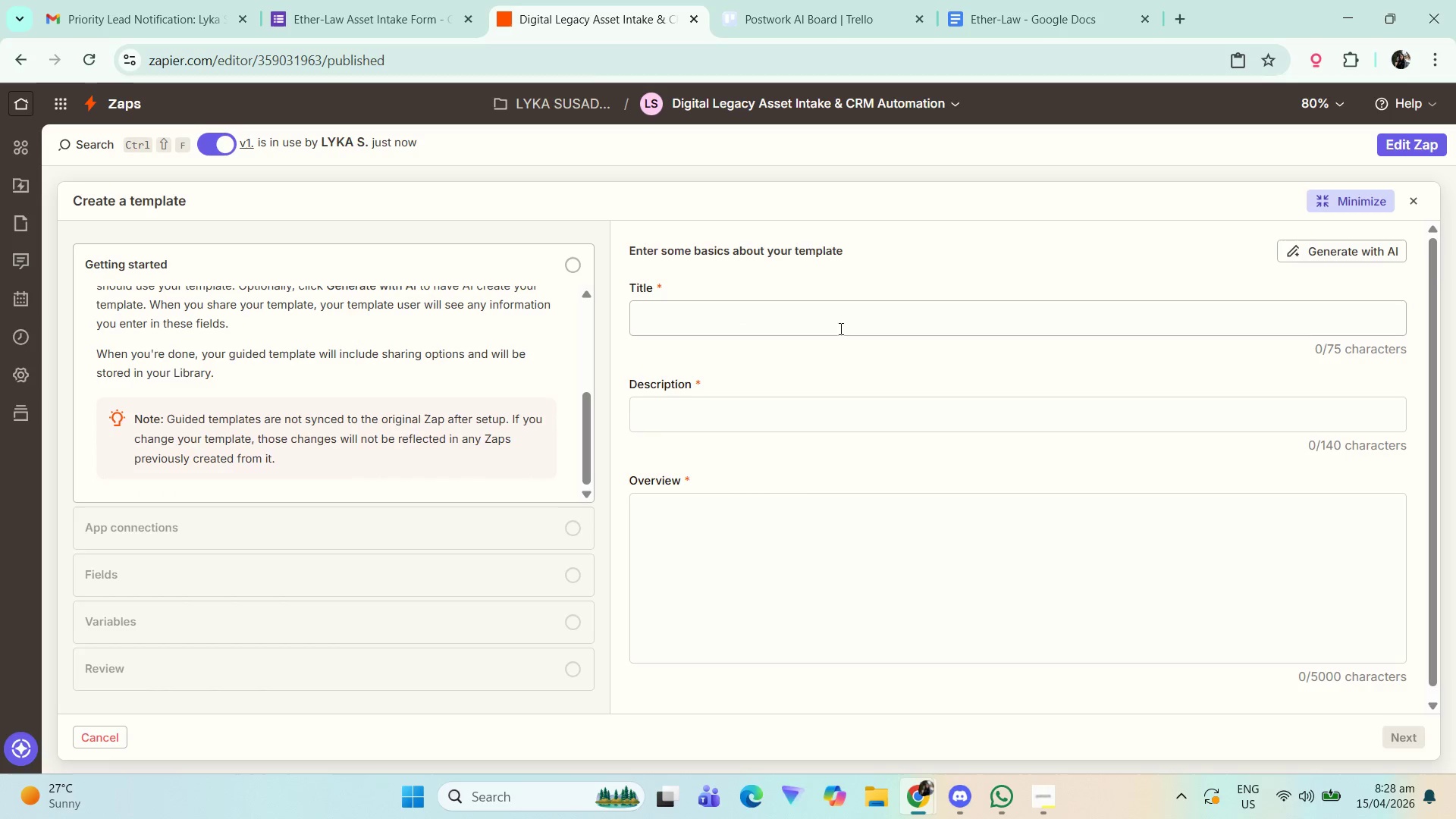 
left_click([841, 315])
 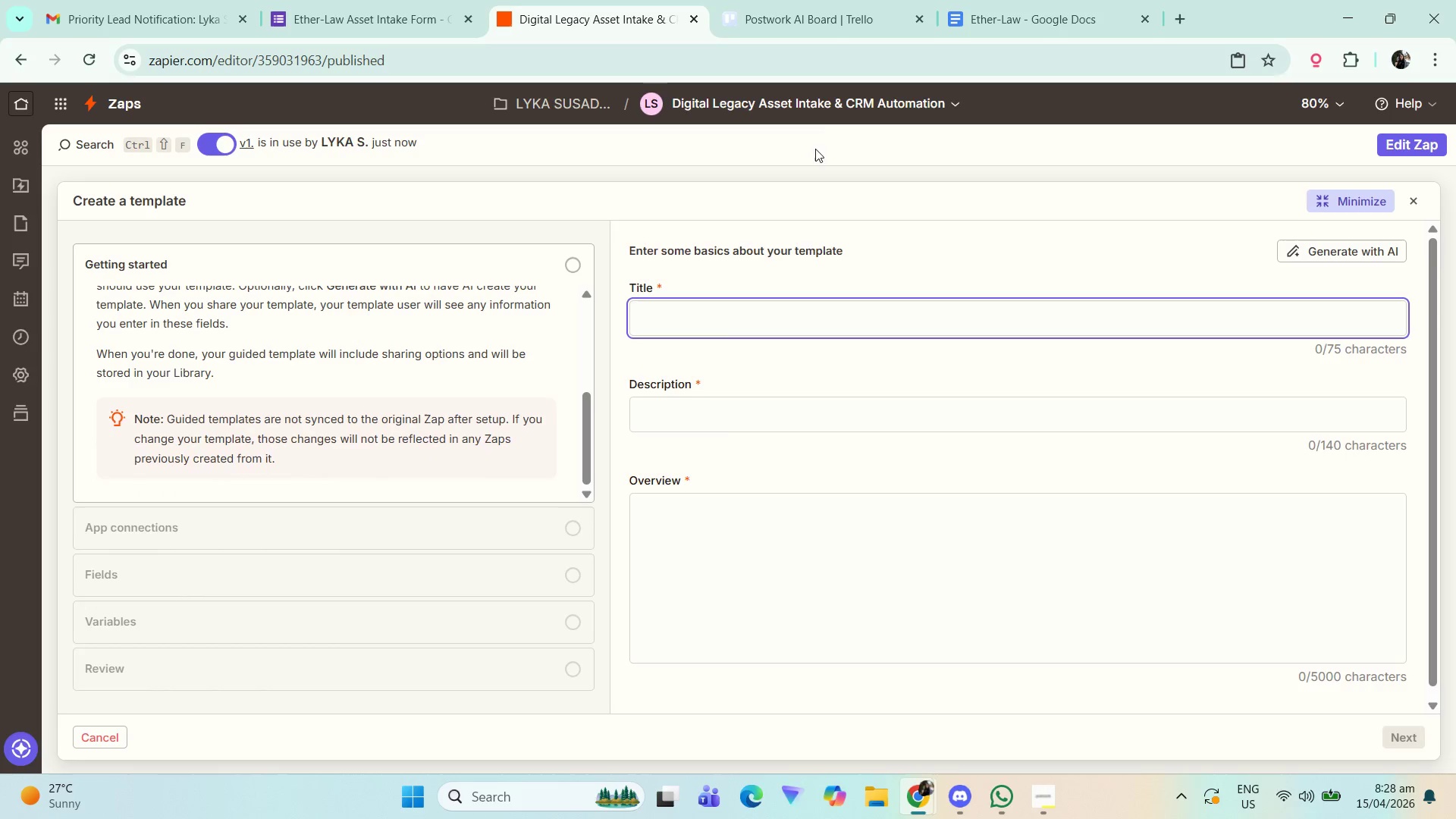 
left_click([833, 103])
 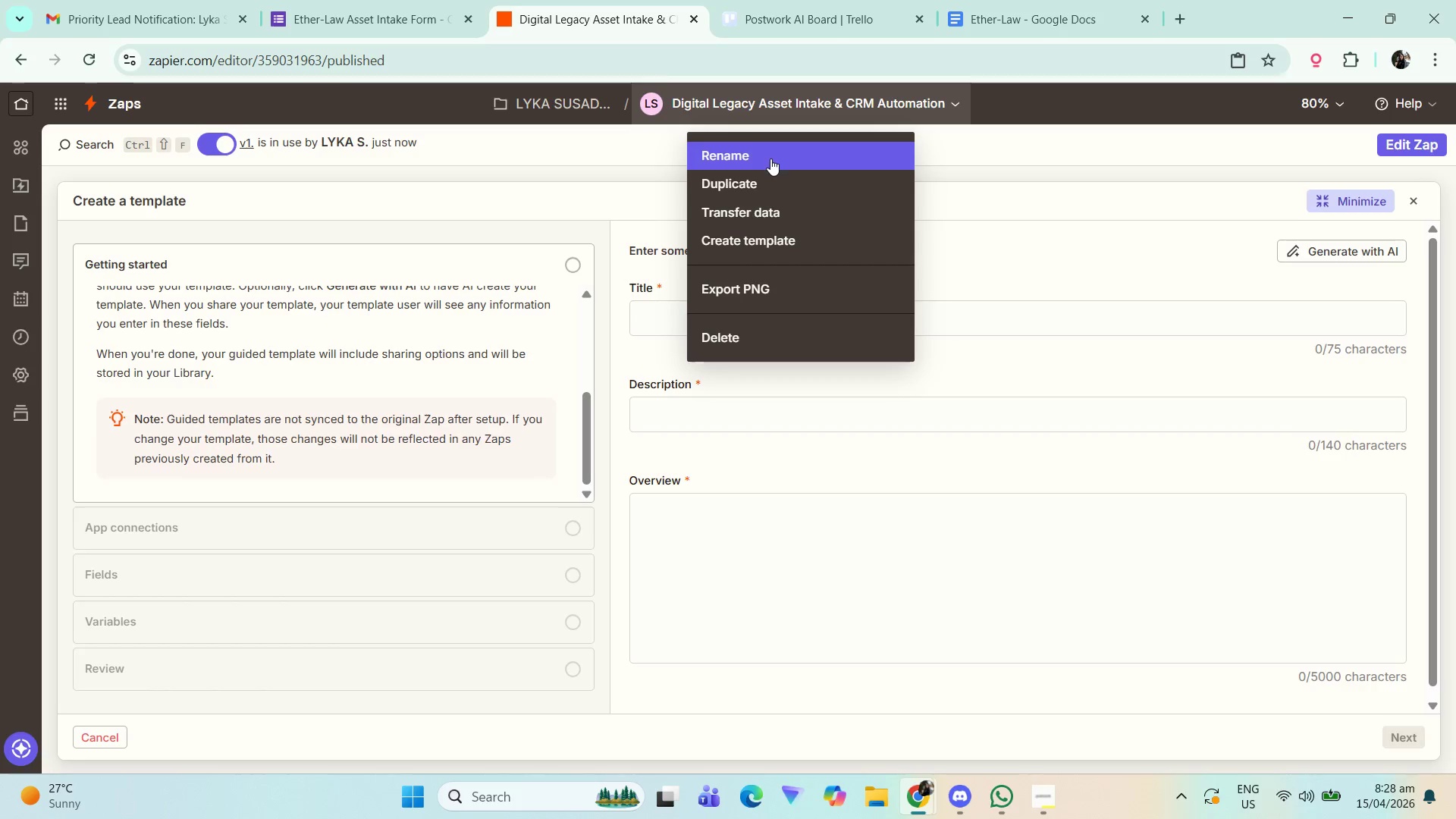 
left_click([771, 159])
 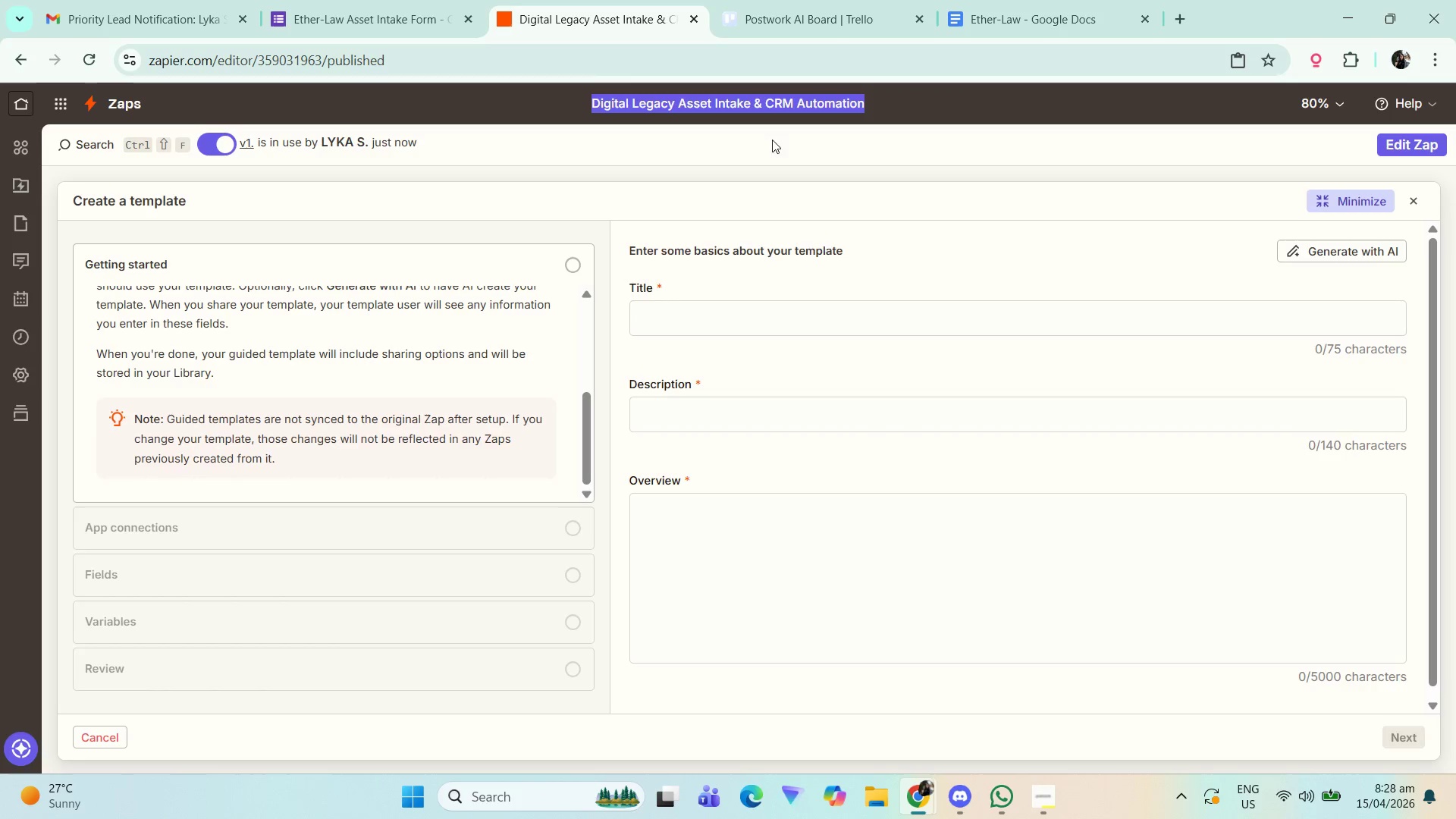 
key(Control+C)
 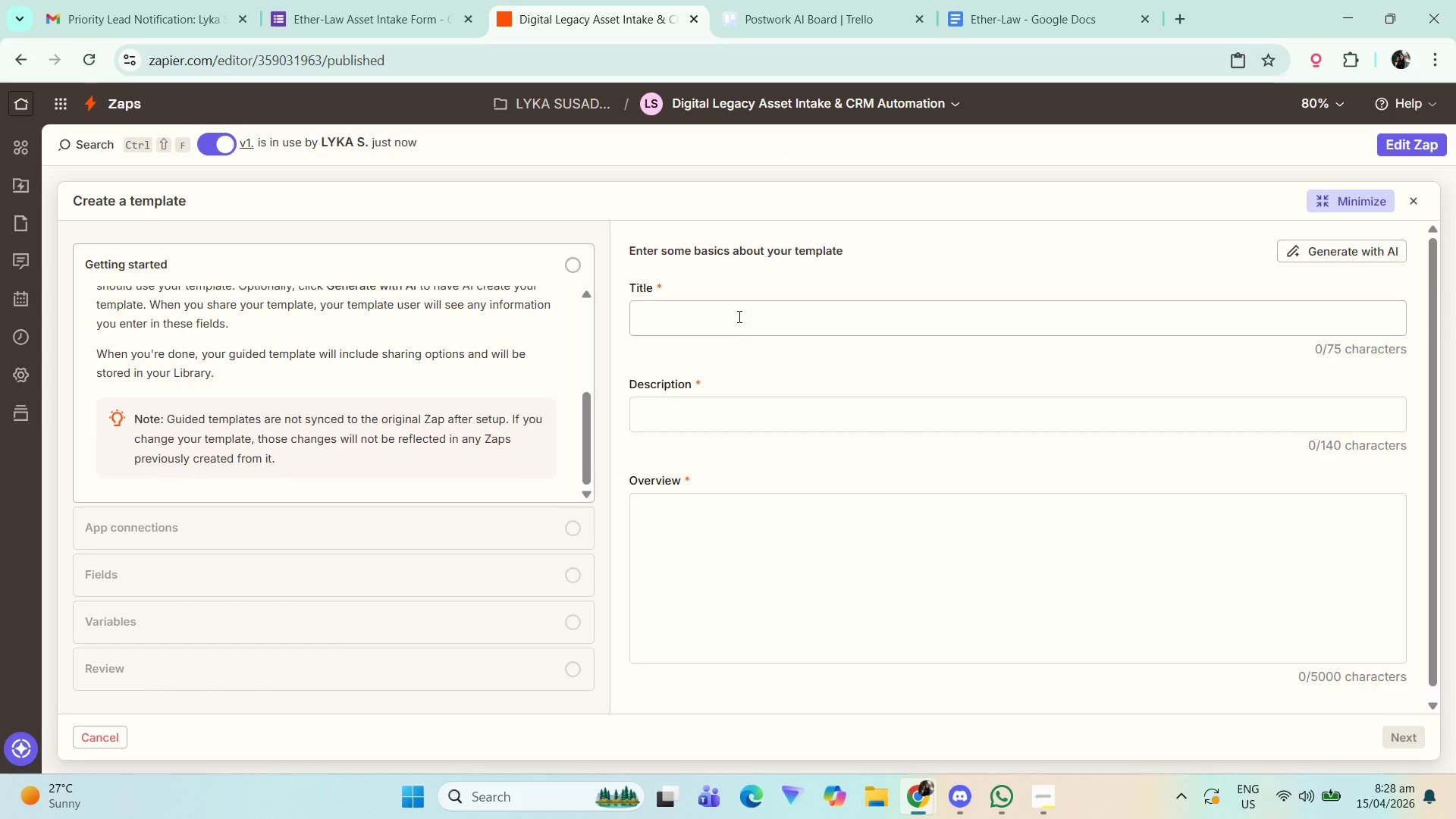 
key(Control+V)
 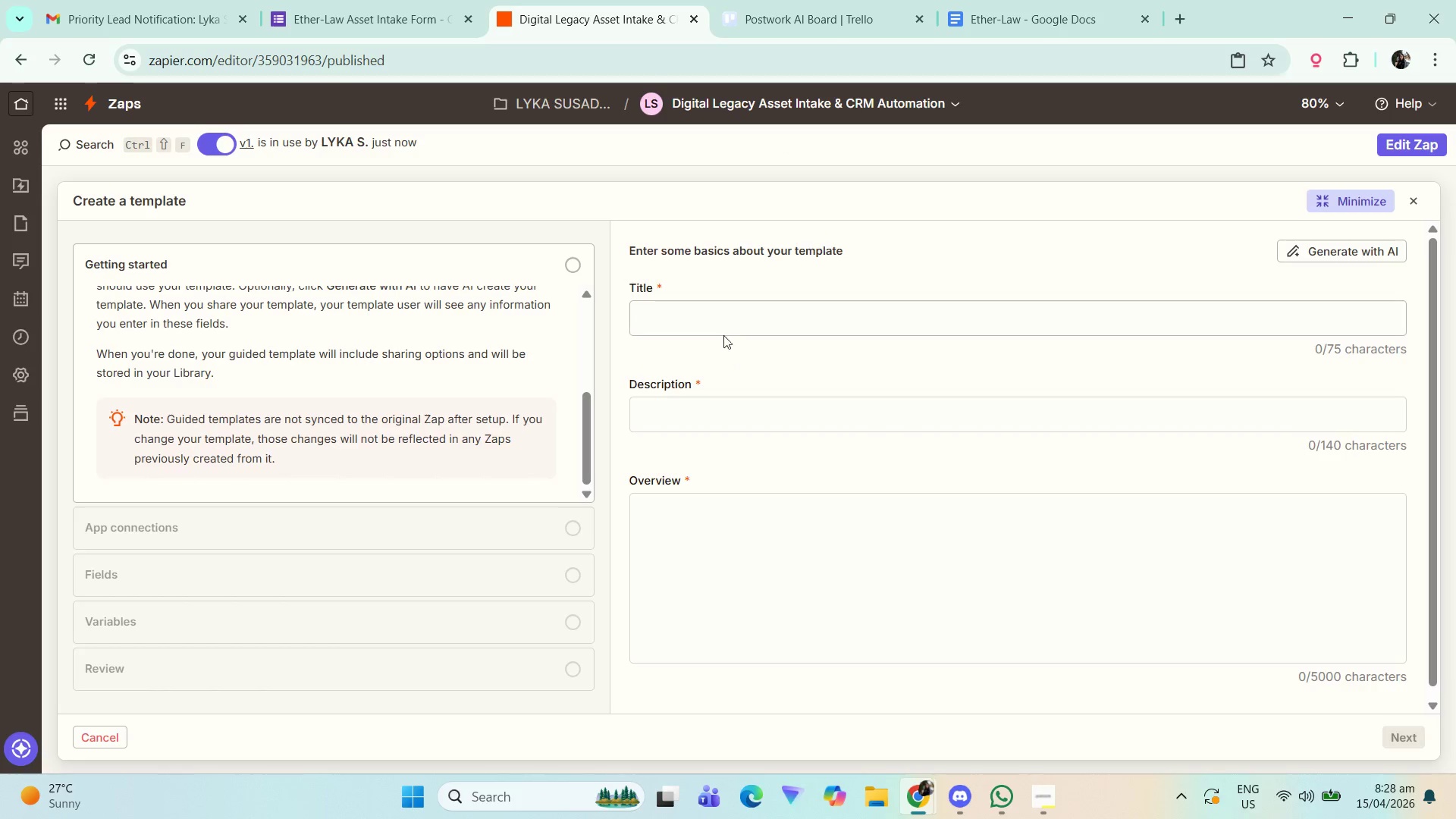 
left_click([709, 321])
 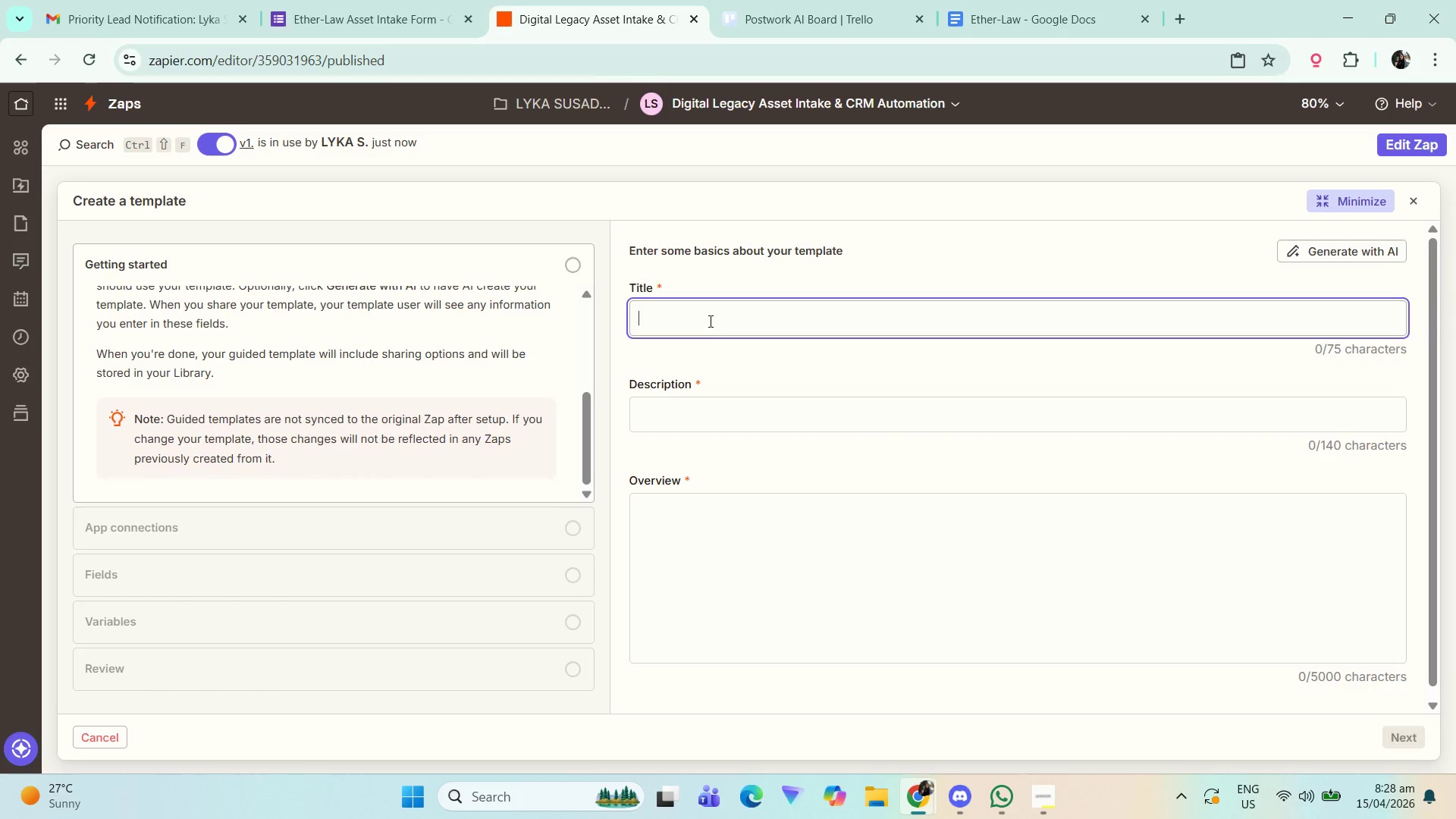 
key(Control+ControlLeft)
 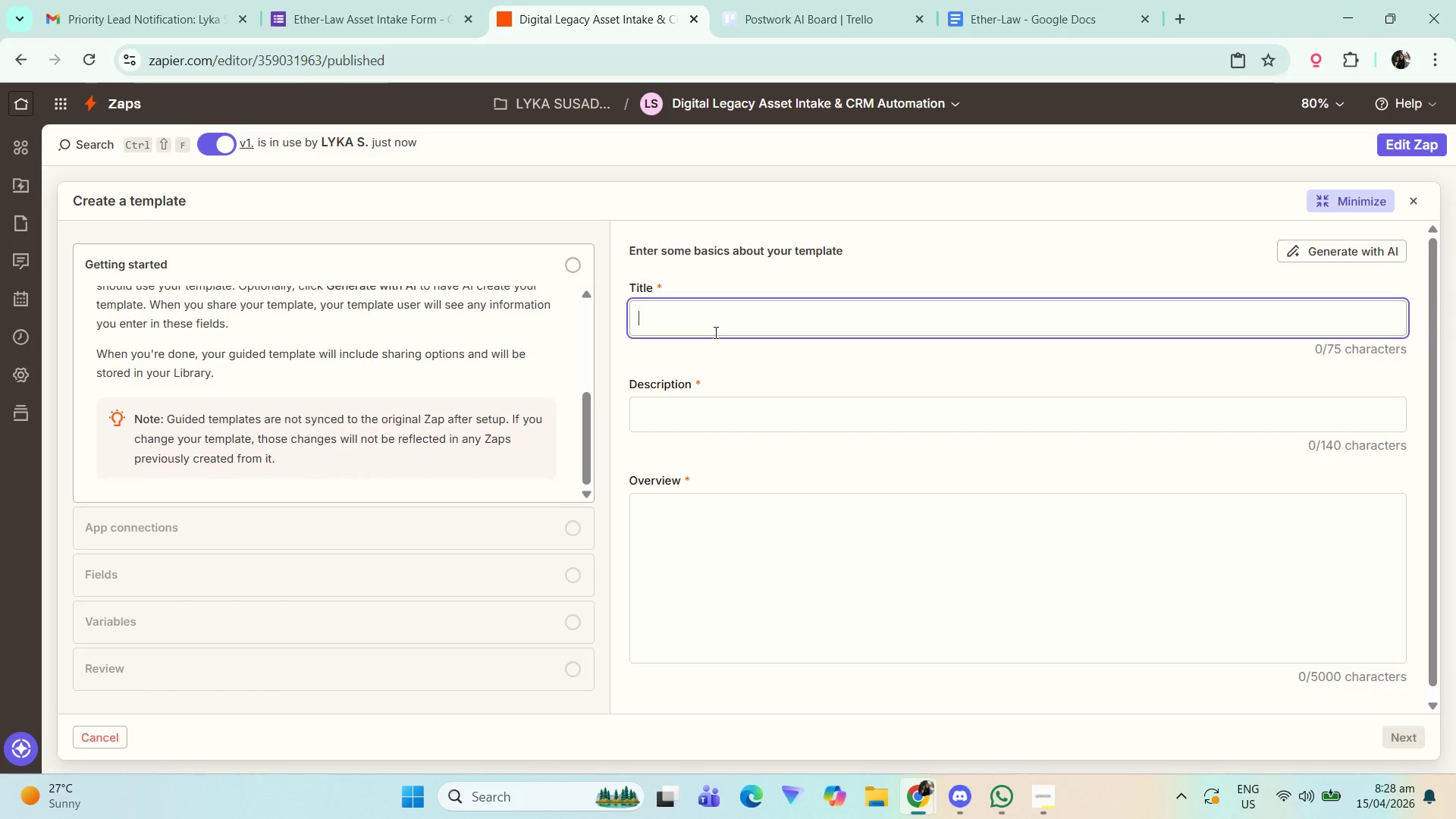 
key(Control+V)
 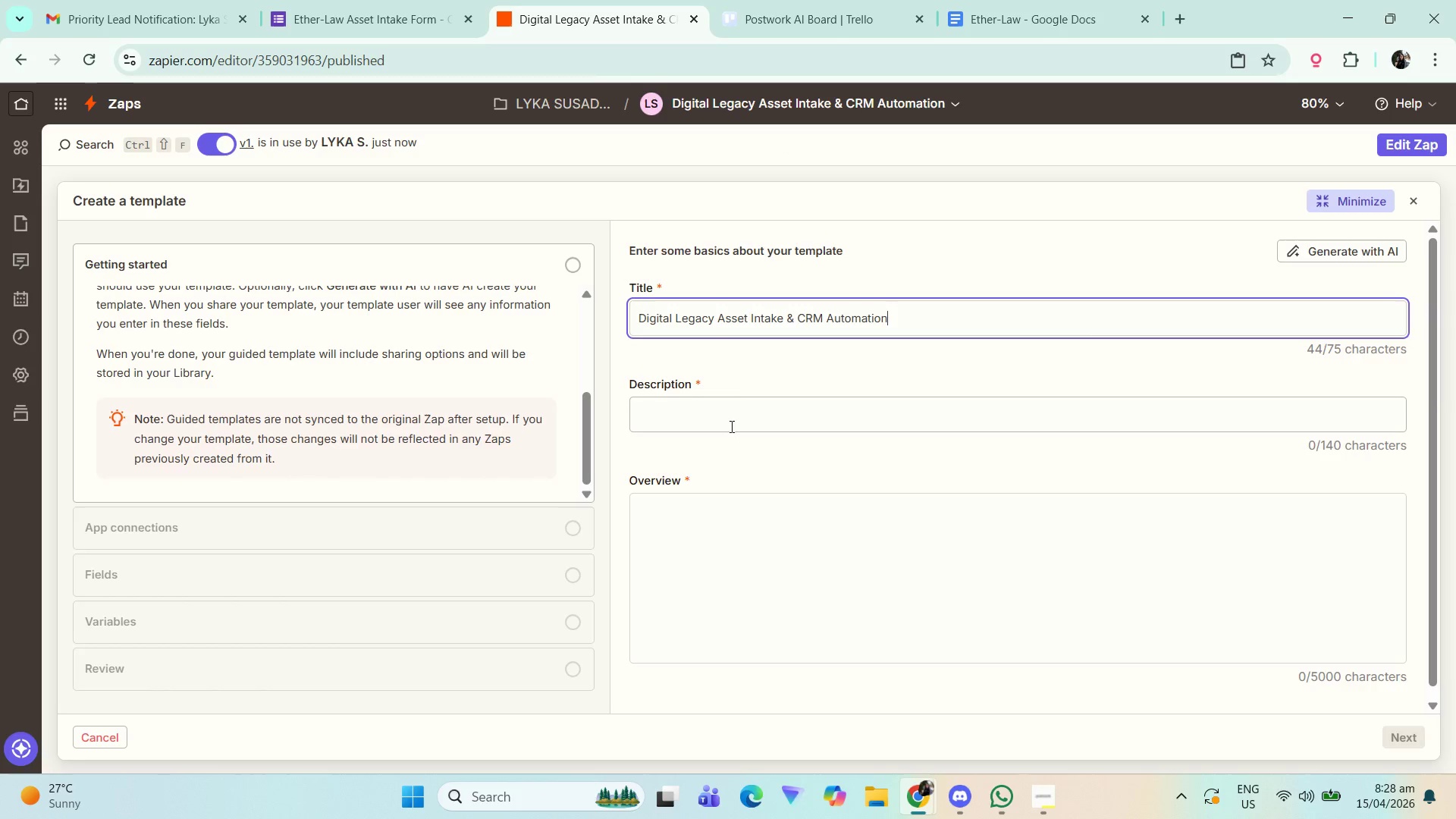 
left_click([737, 405])
 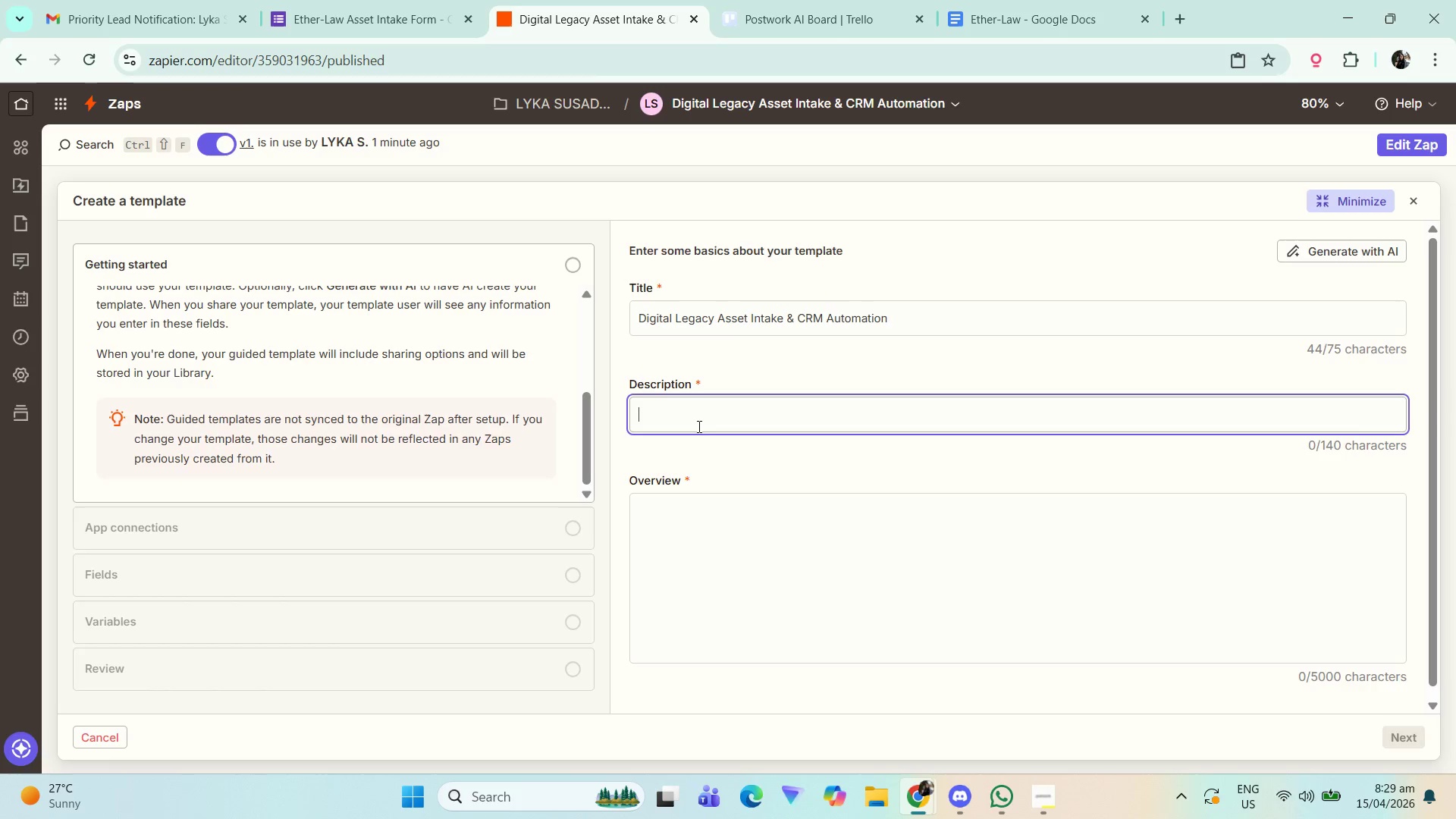 
wait(45.83)
 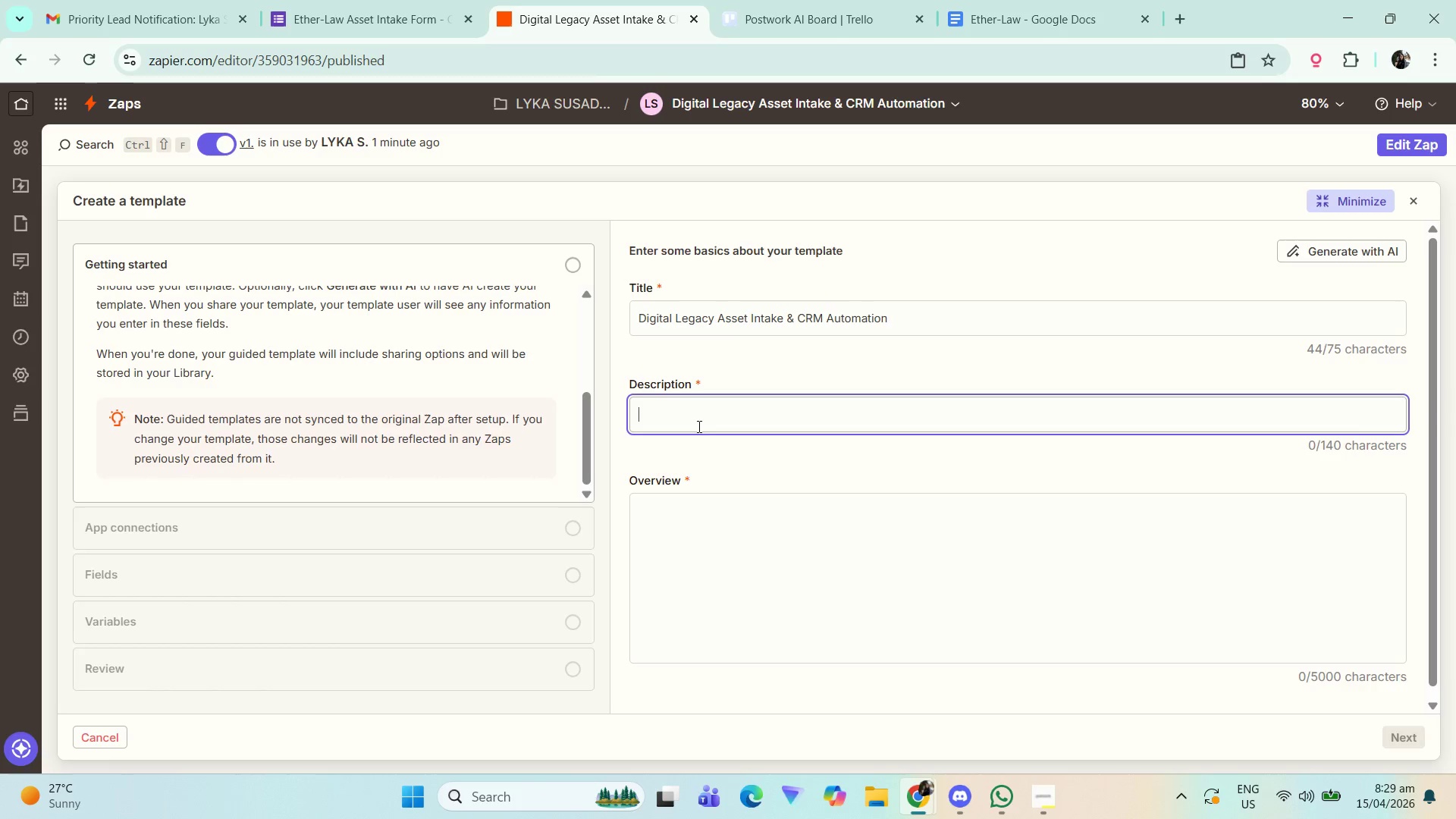 
type(Captures)
 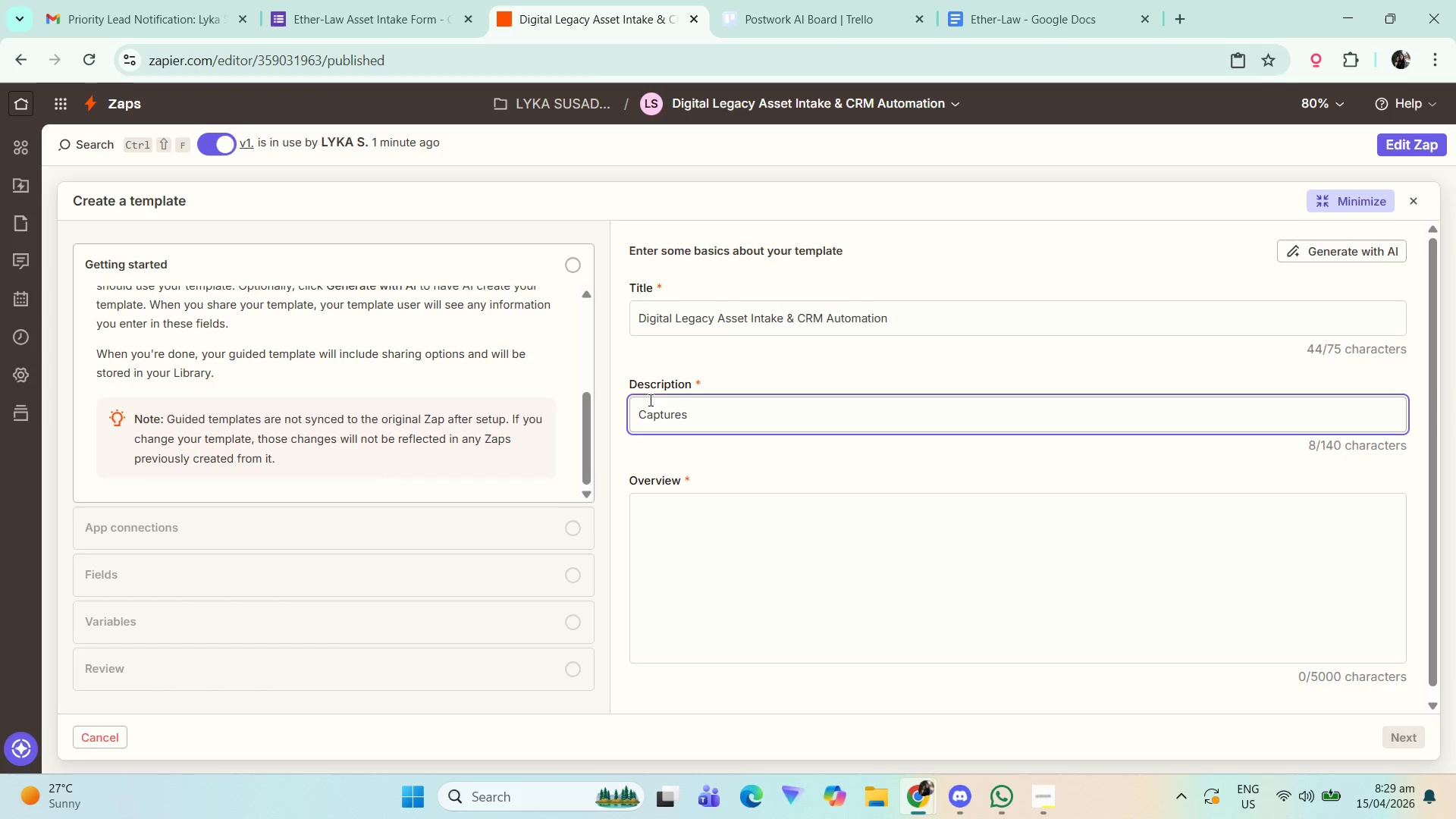 
type( new Google Form submissions, categorizes leads as Priority)
 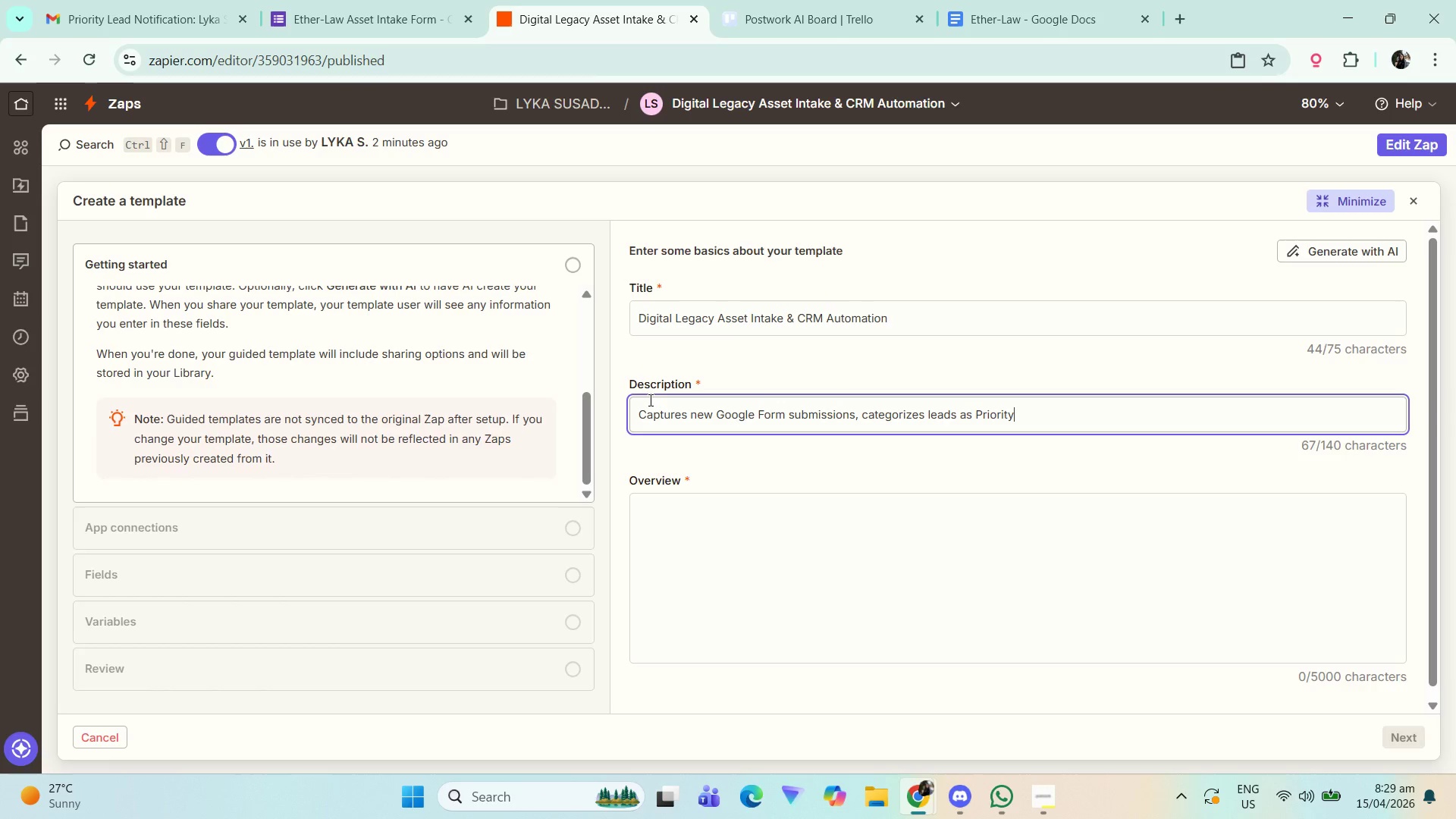 
type( or Standard)
 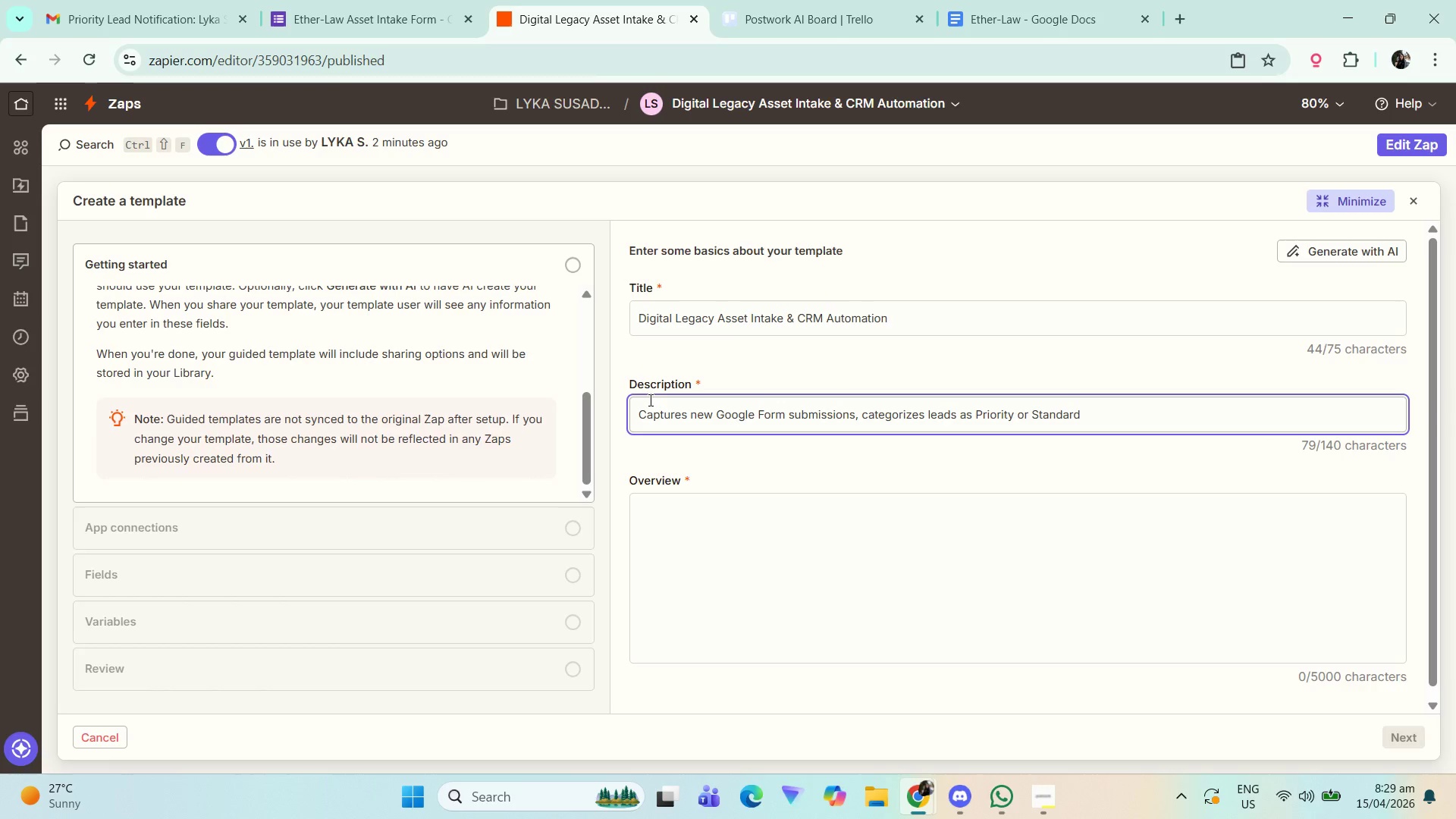 
wait(5.3)
 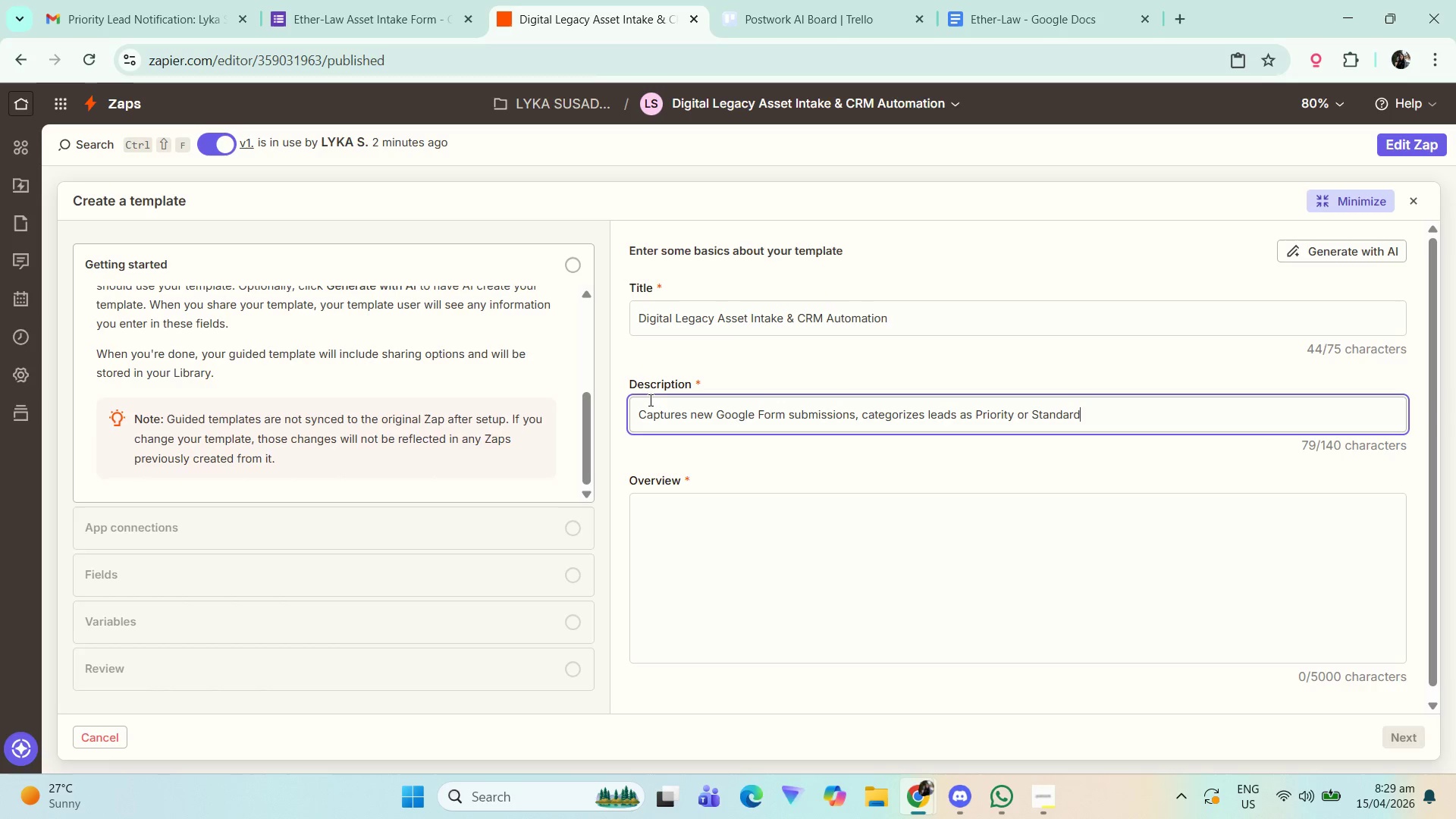 
type( based on Asset y)
key(Backspace)
type(type, creates Trello CRM)
 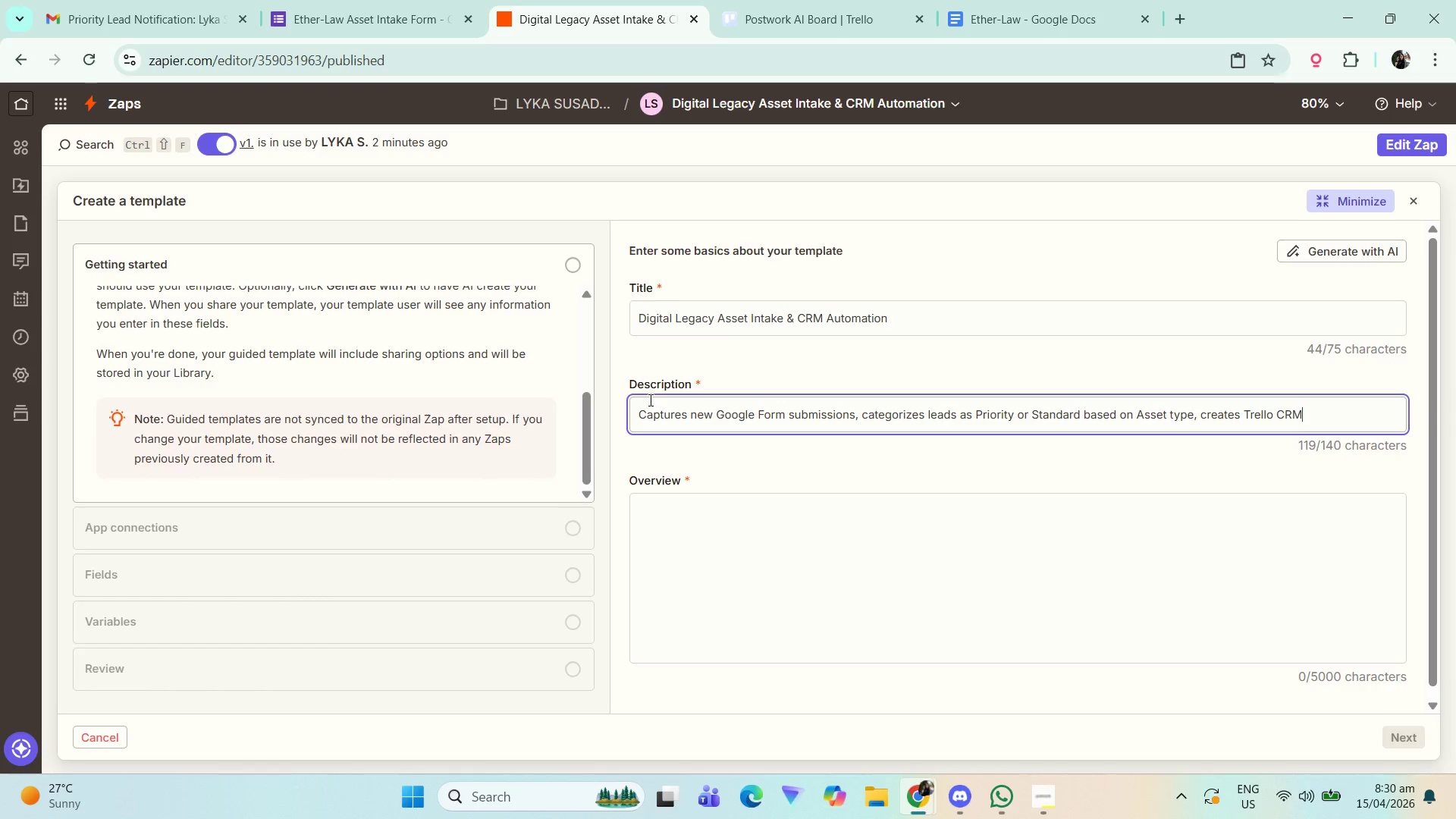 
wait(34.55)
 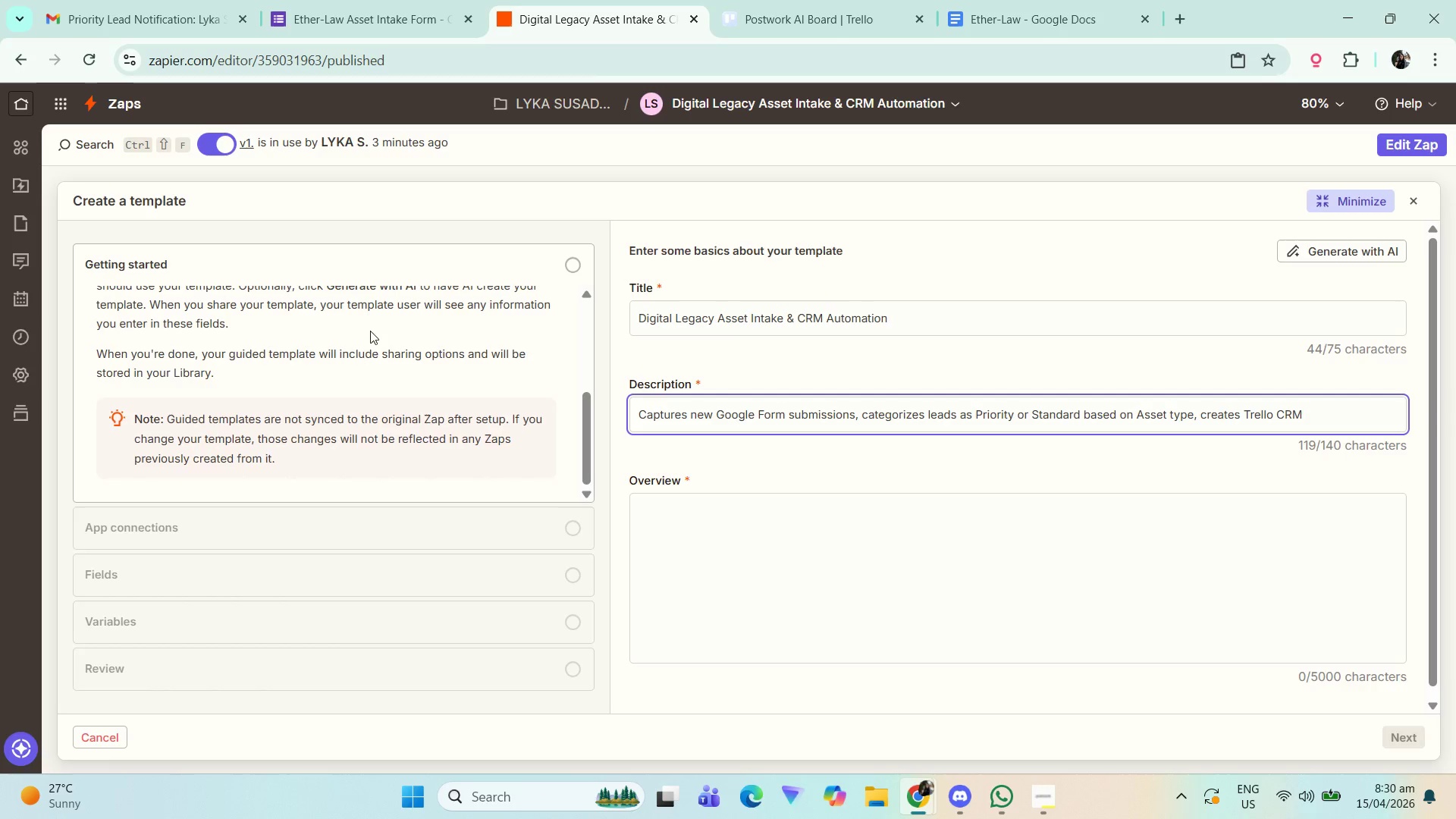 
scroll: coordinate [223, 562], scroll_direction: down, amount: 4.0
 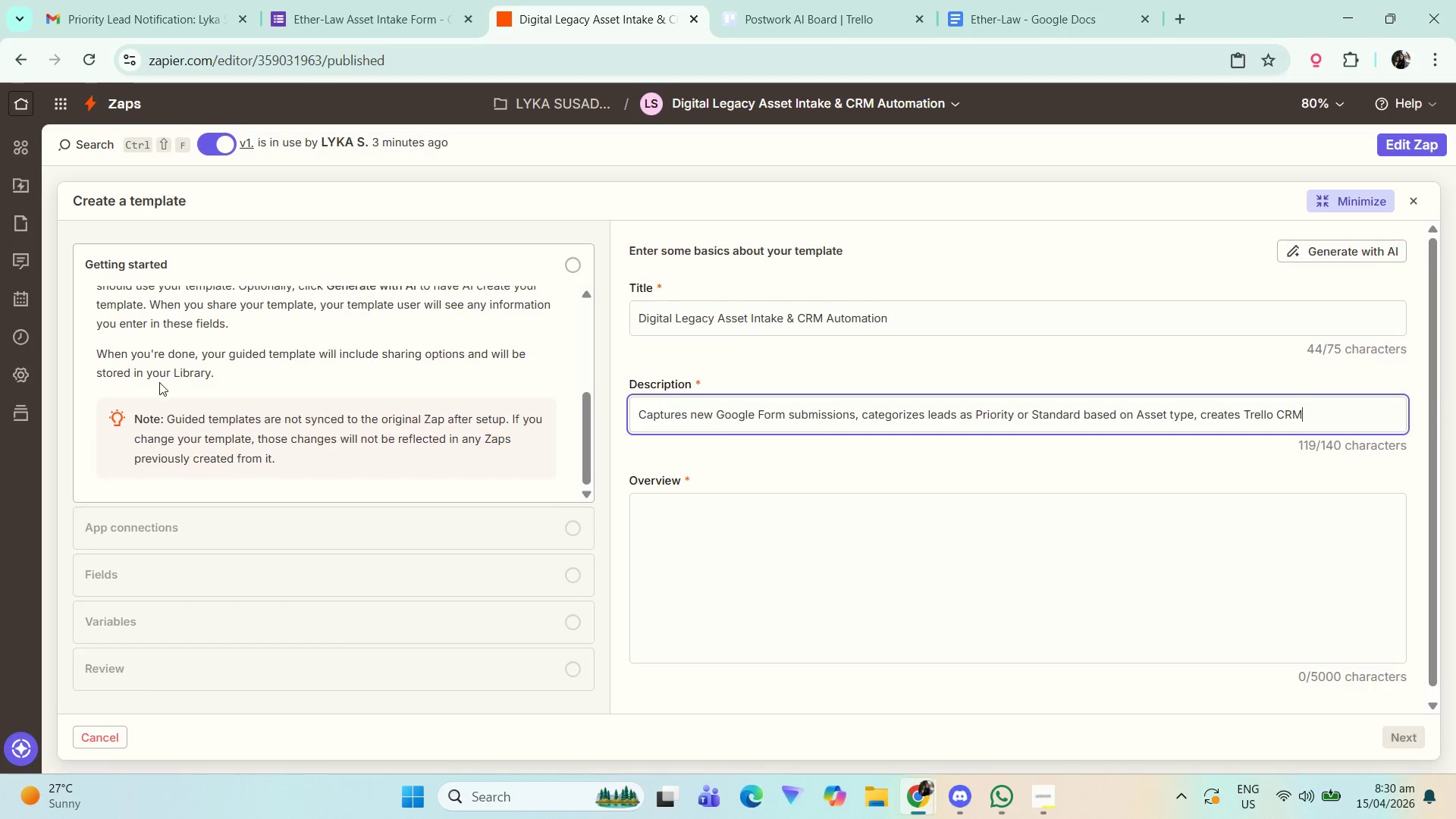 
scroll: coordinate [234, 410], scroll_direction: up, amount: 5.0
 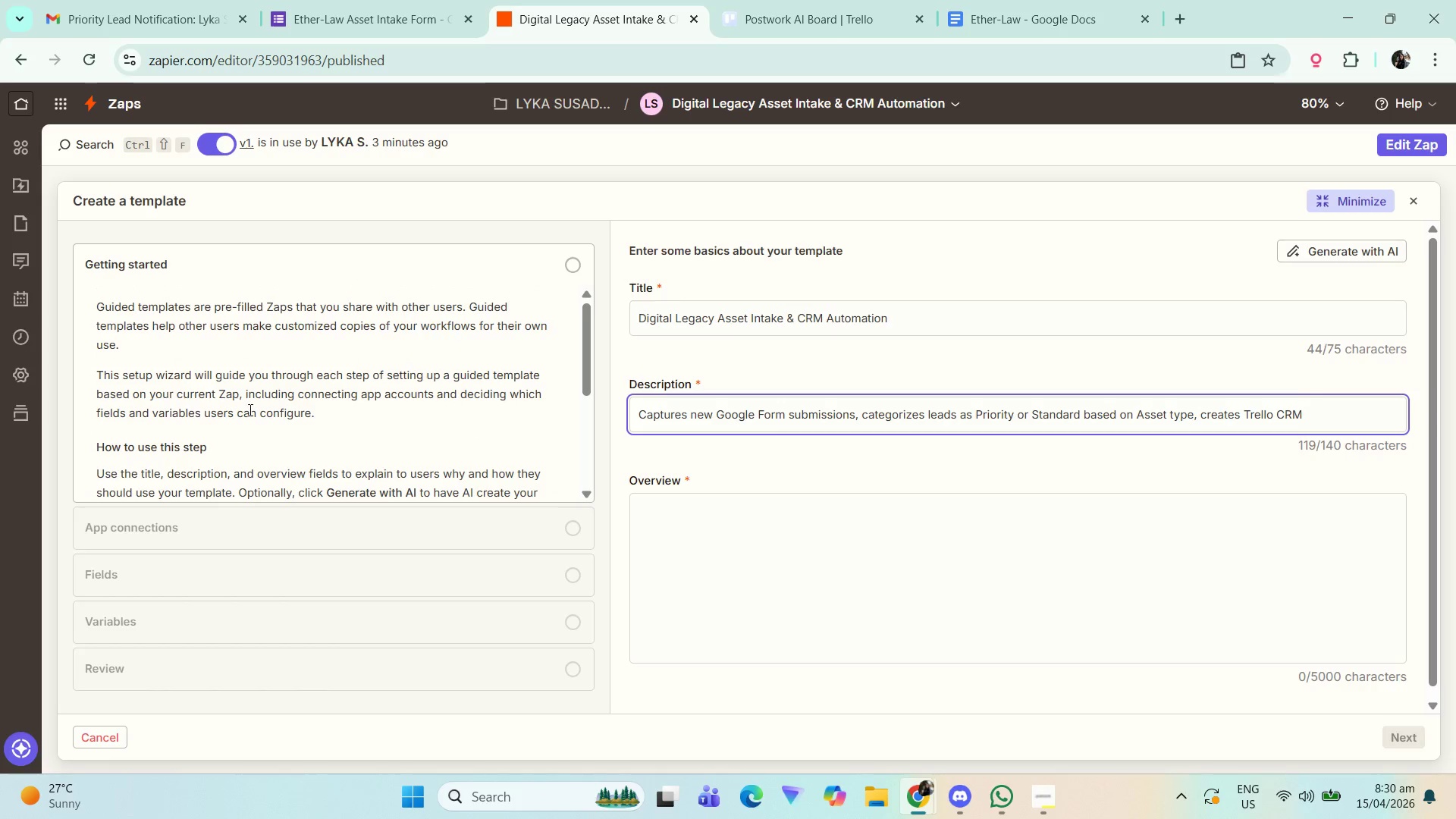 
scroll: coordinate [259, 419], scroll_direction: down, amount: 3.0
 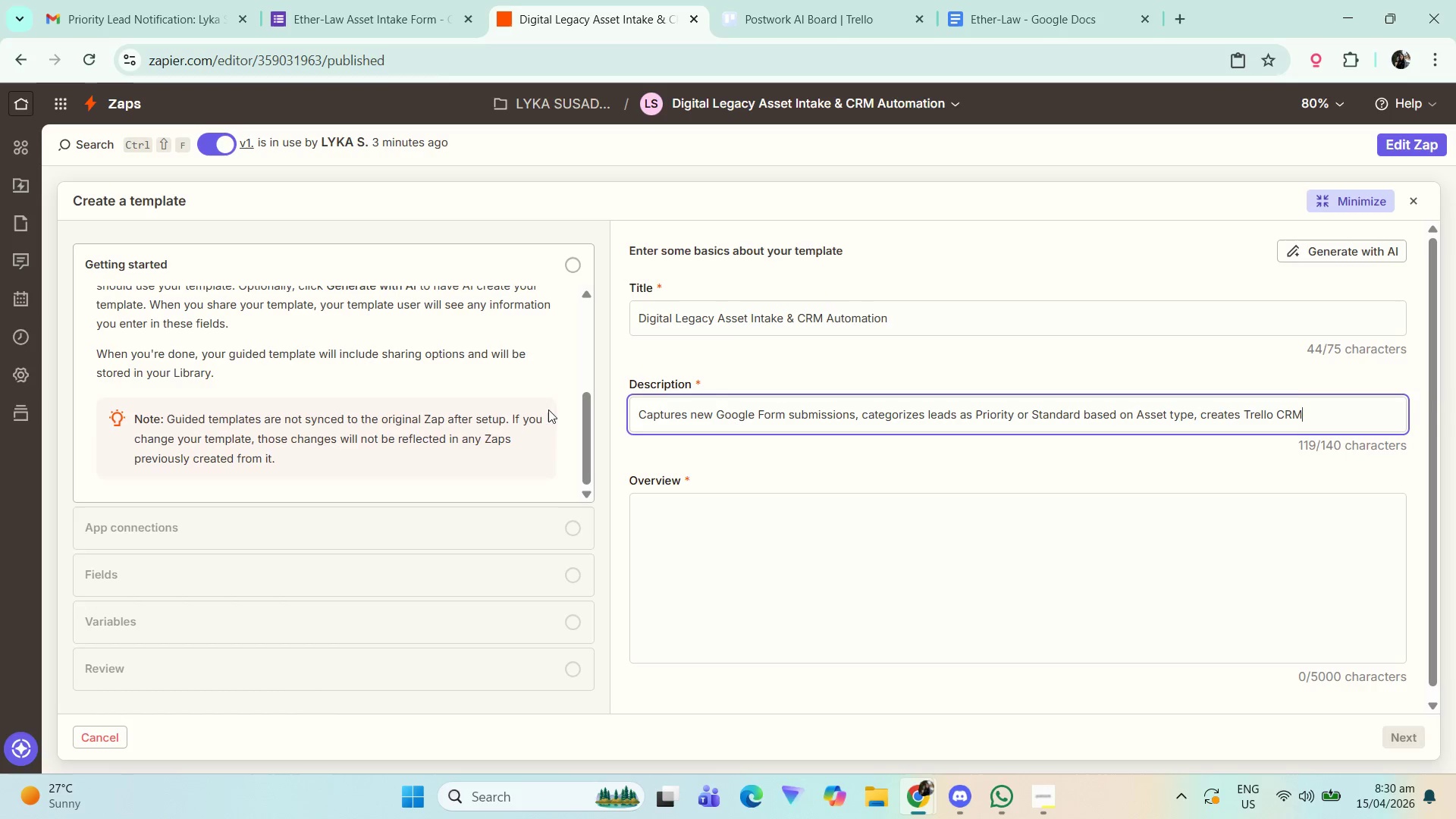 
left_click([675, 413])
 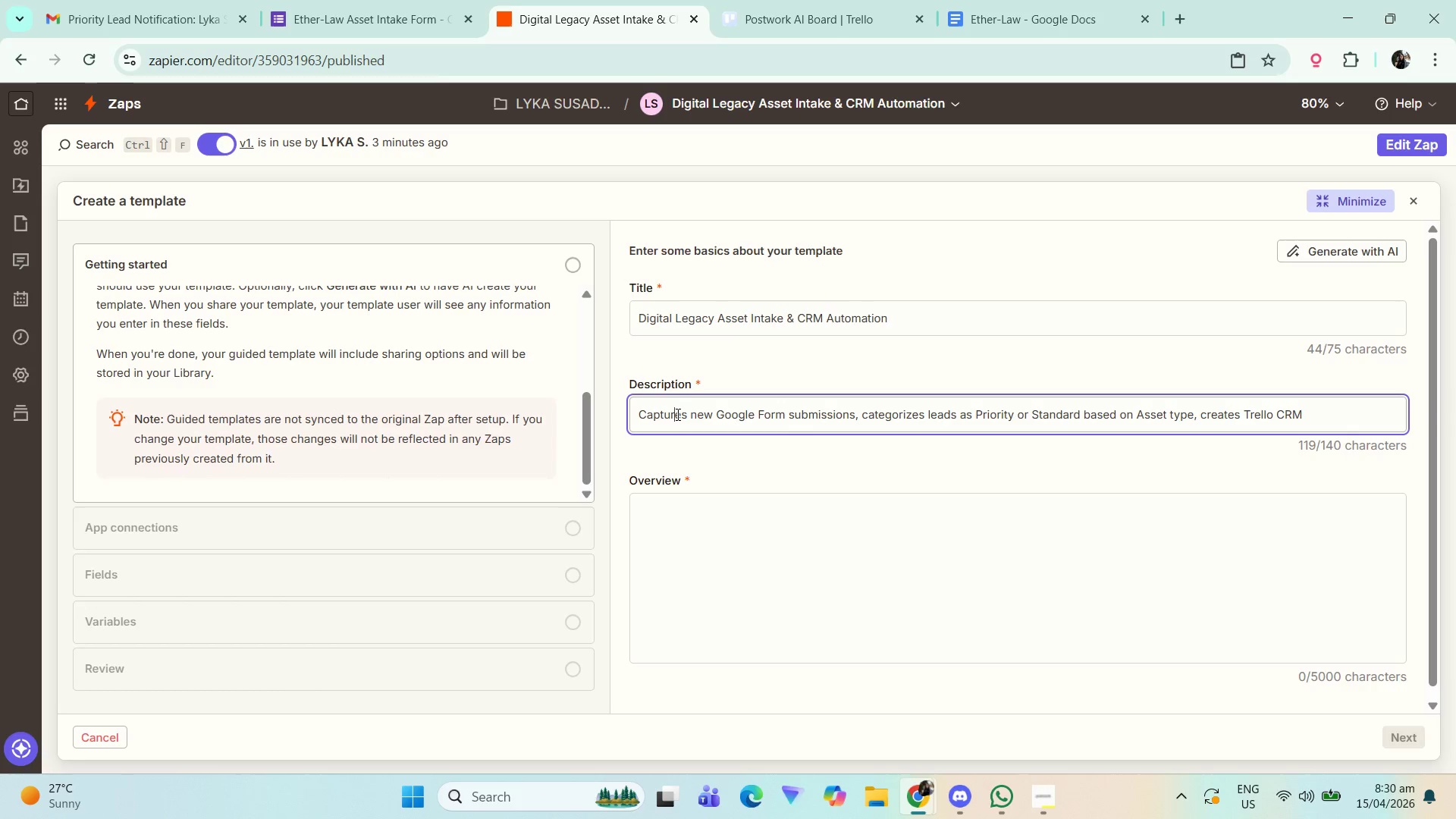 
scroll: coordinate [648, 416], scroll_direction: up, amount: 1.0
 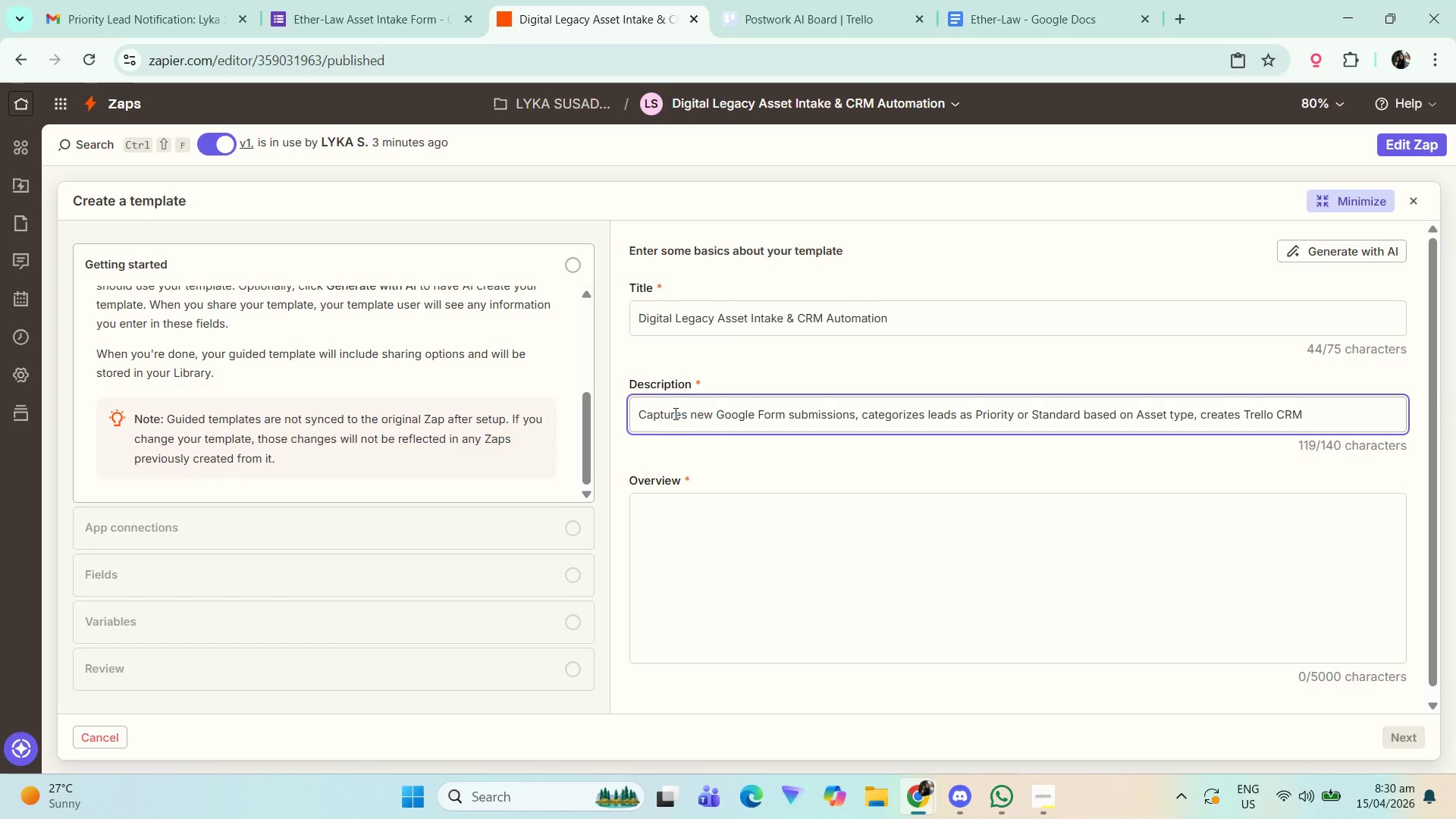 
wait(8.51)
 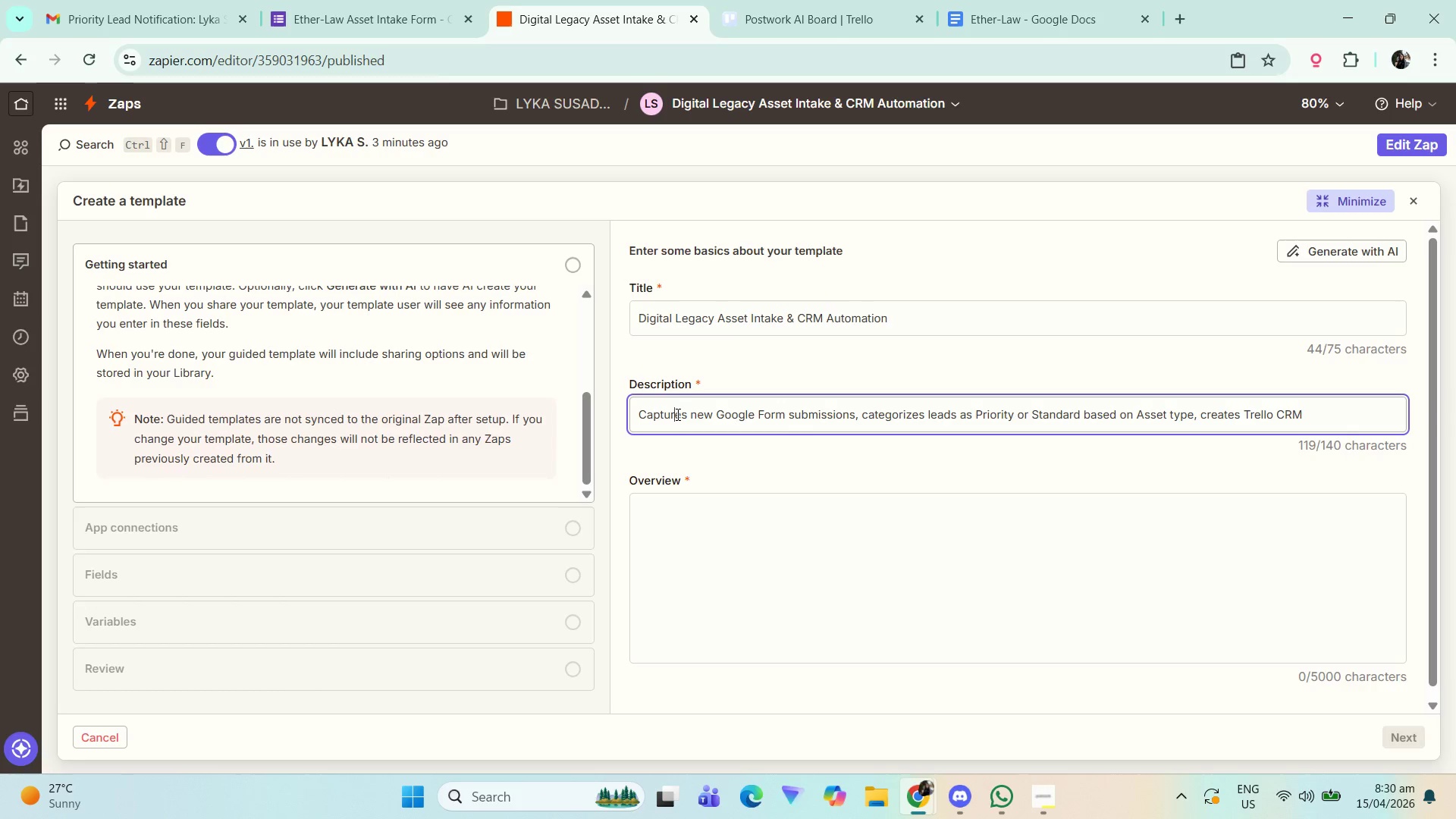 
key(Control+ControlLeft)
 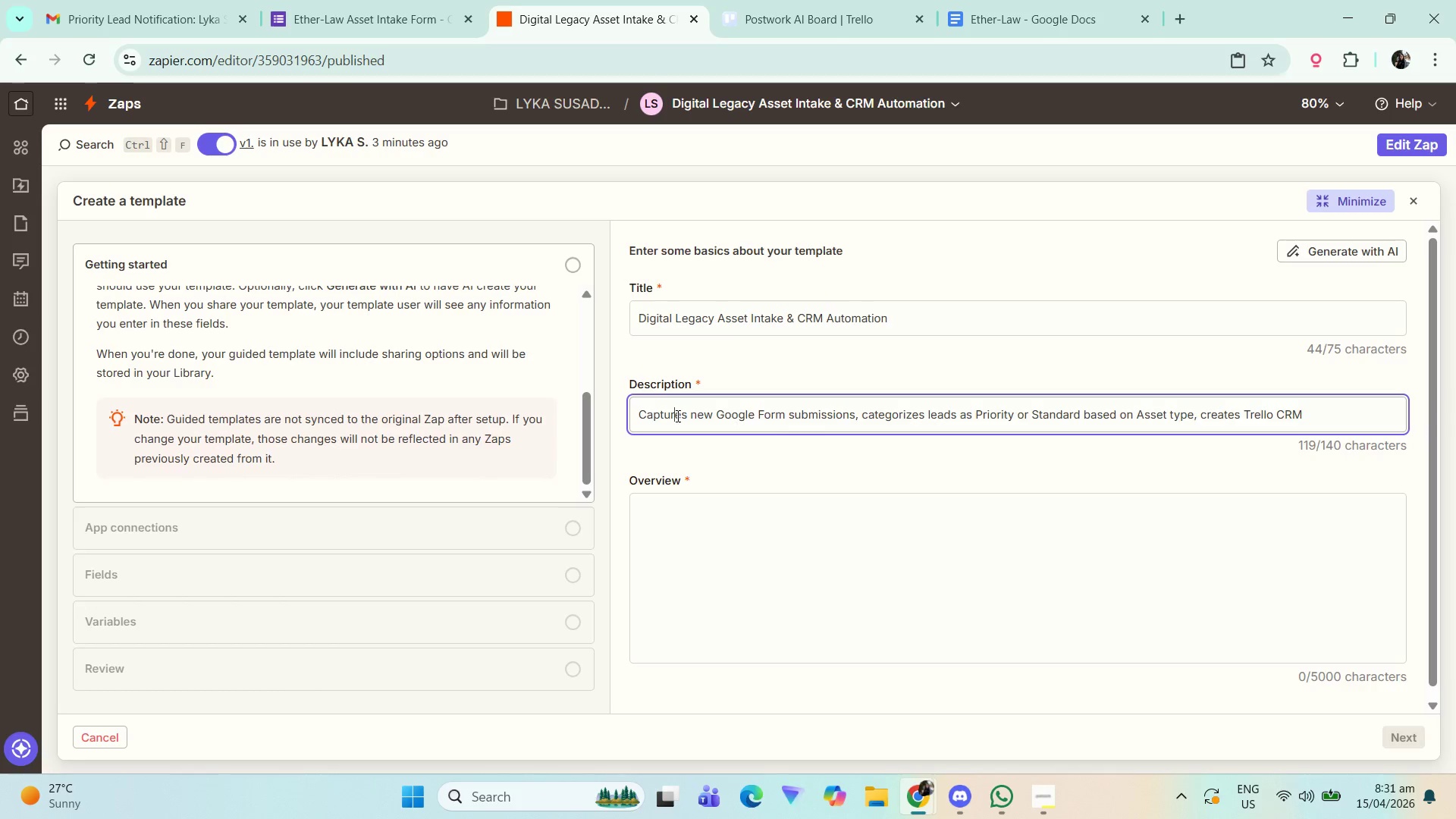 
key(Control+A)
 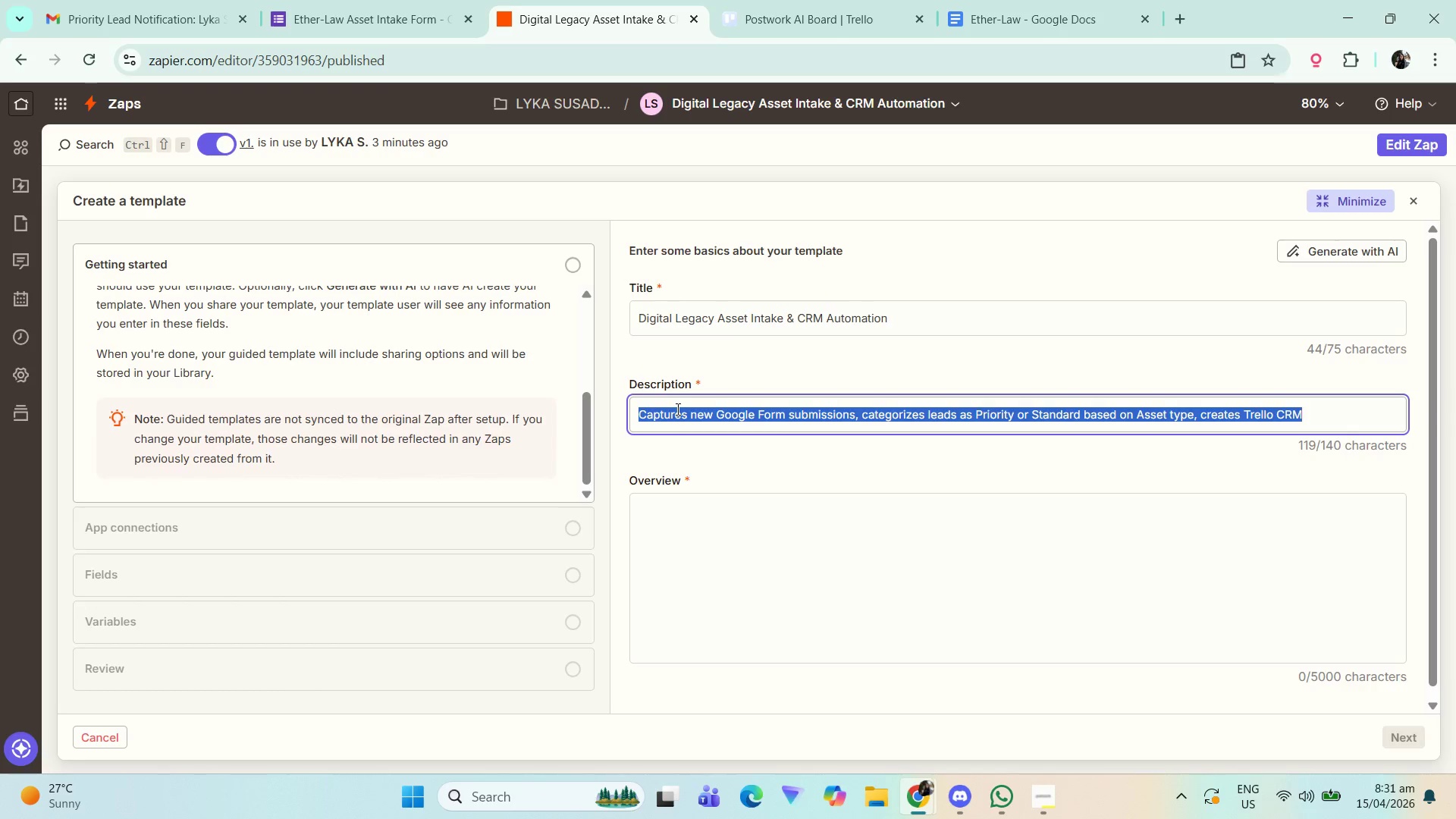 
key(Backspace)
key(Backspace)
key(Backspace)
type(Built)
 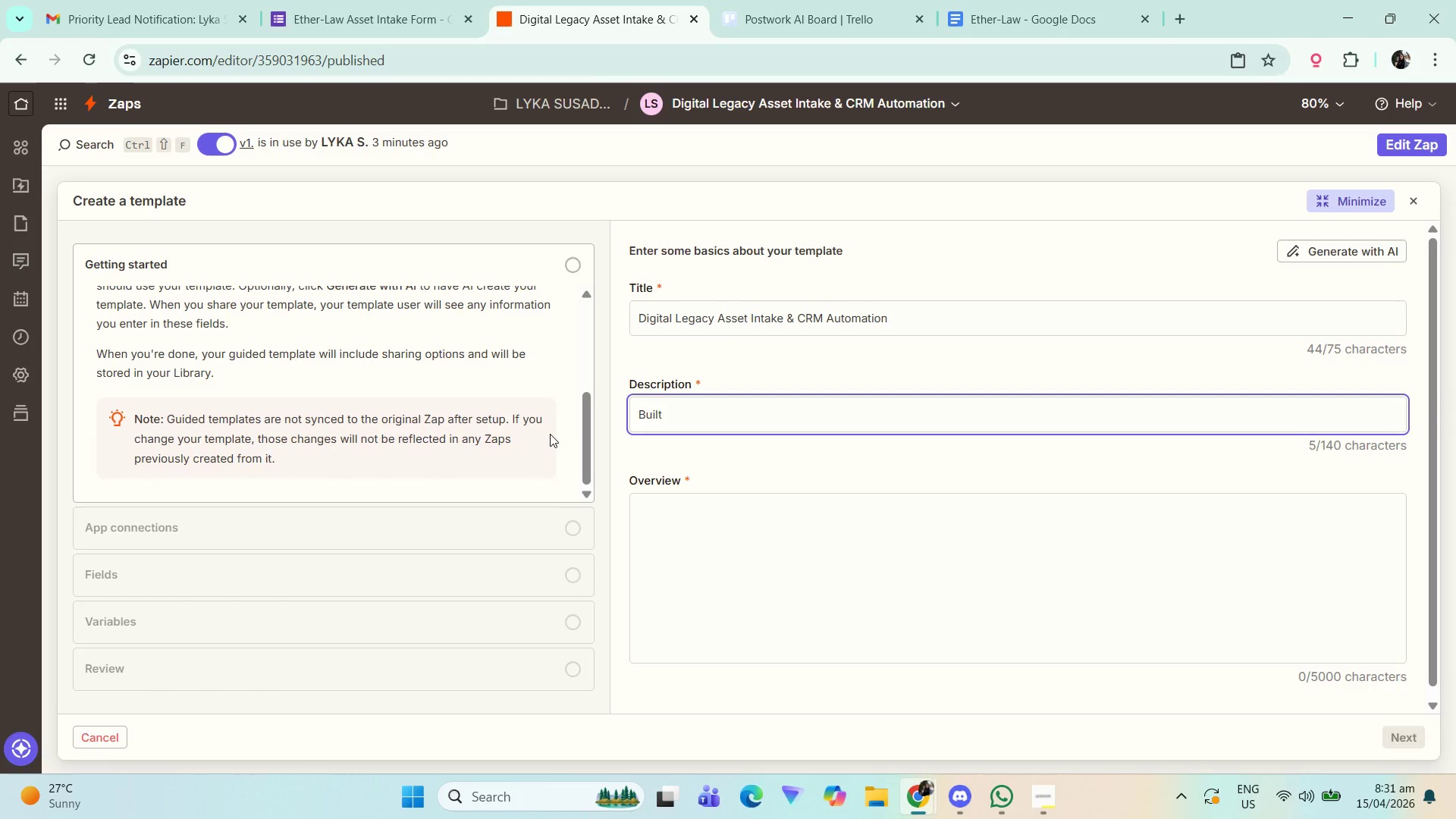 
wait(8.89)
 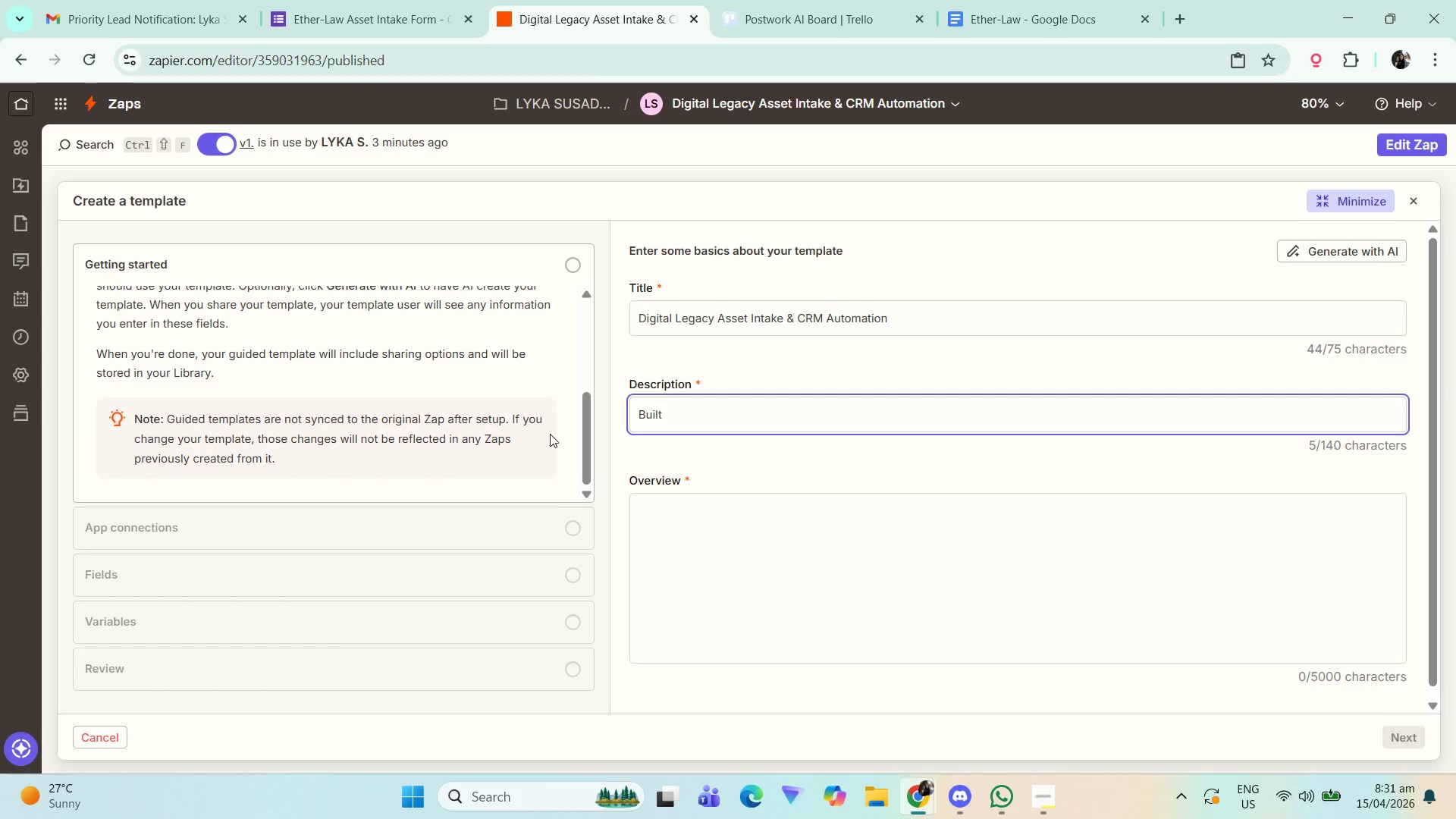 
type( a Zapier automation that )
 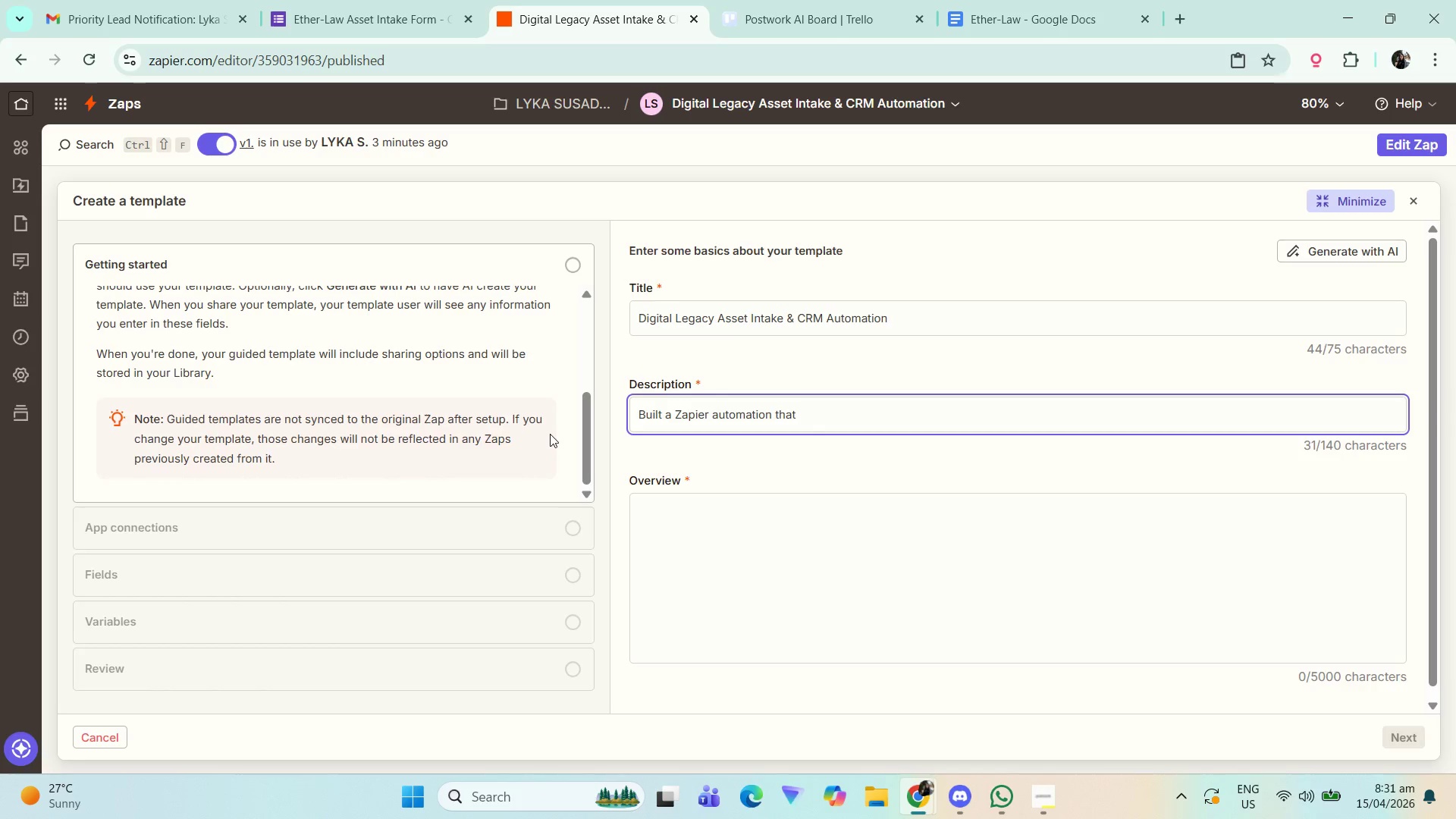 
type(captures Google Go)
key(Backspace)
key(Backspace)
type(FOrm)
key(Backspace)
key(Backspace)
key(Backspace)
type(orm led)
key(Backspace)
type(ads, sorts them by priority, creates Trello CRM cards, and send n)
key(Backspace)
type(alr)
key(Backspace)
type(erts for urgent inqurir)
key(Backspace)
type(ii)
key(Backspace)
type(i)
key(Backspace)
type(uiries.)
 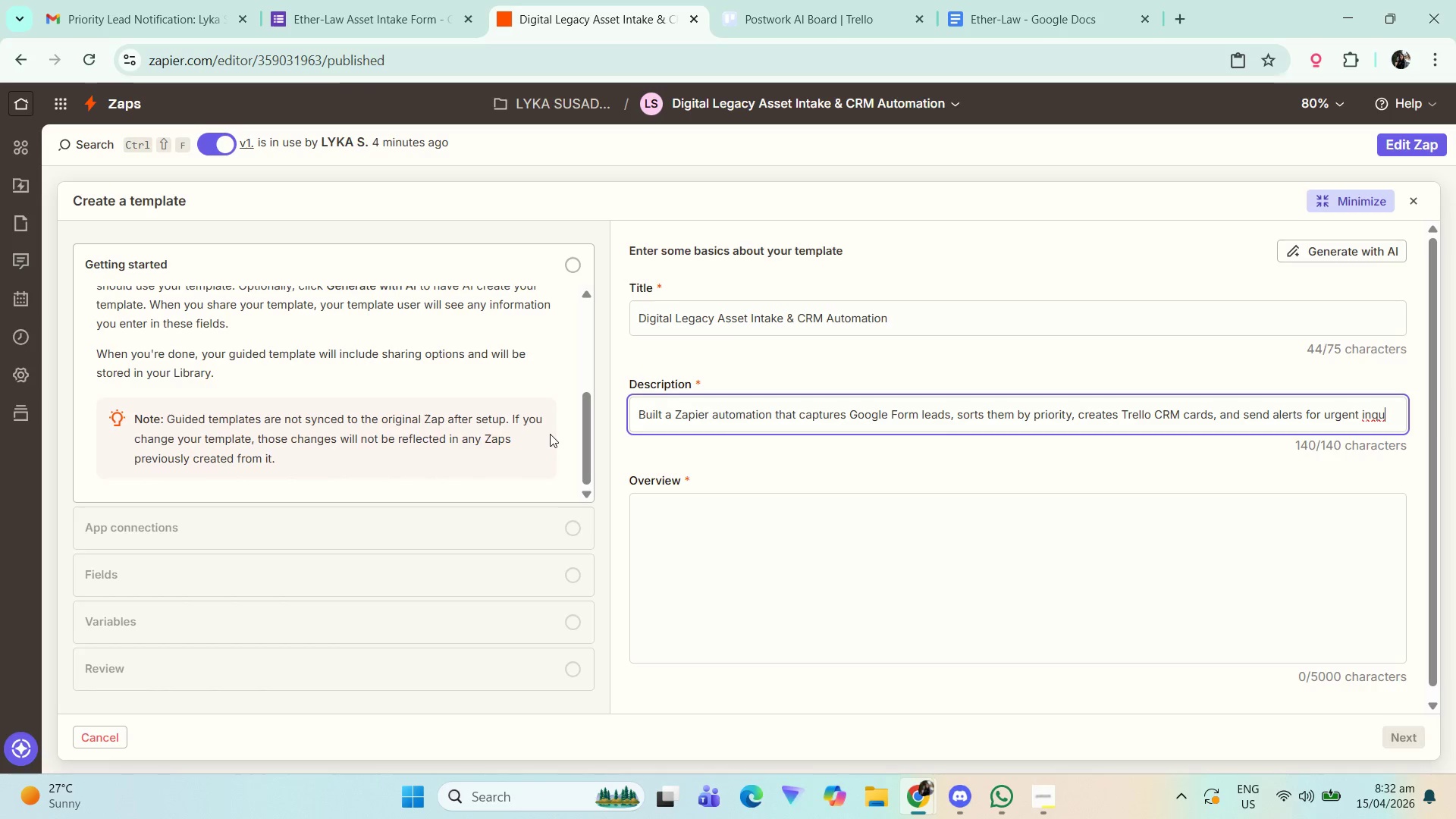 
left_click([736, 411])
 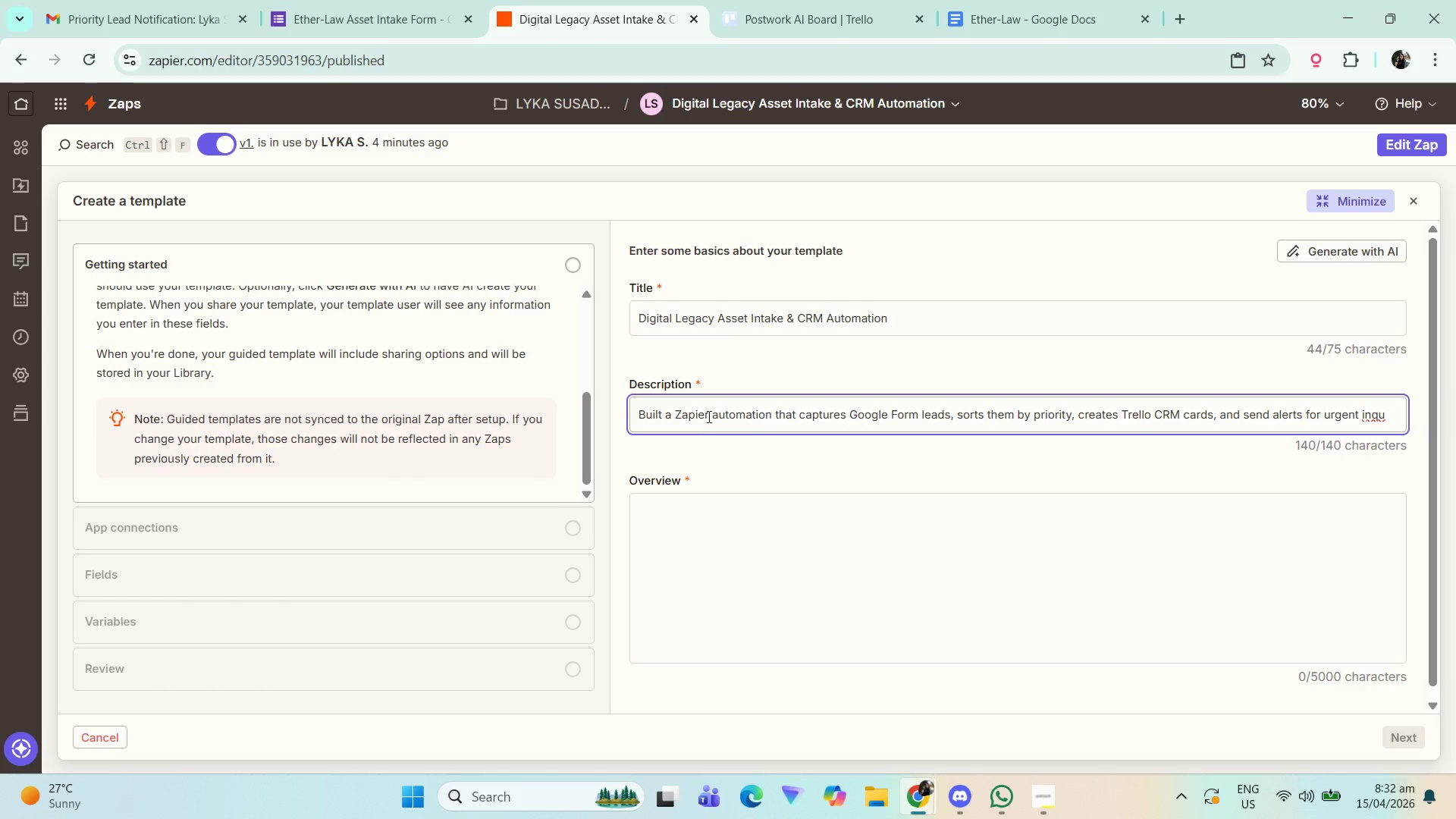 
left_click_drag(start_coordinate=[675, 418], to_coordinate=[595, 408])
 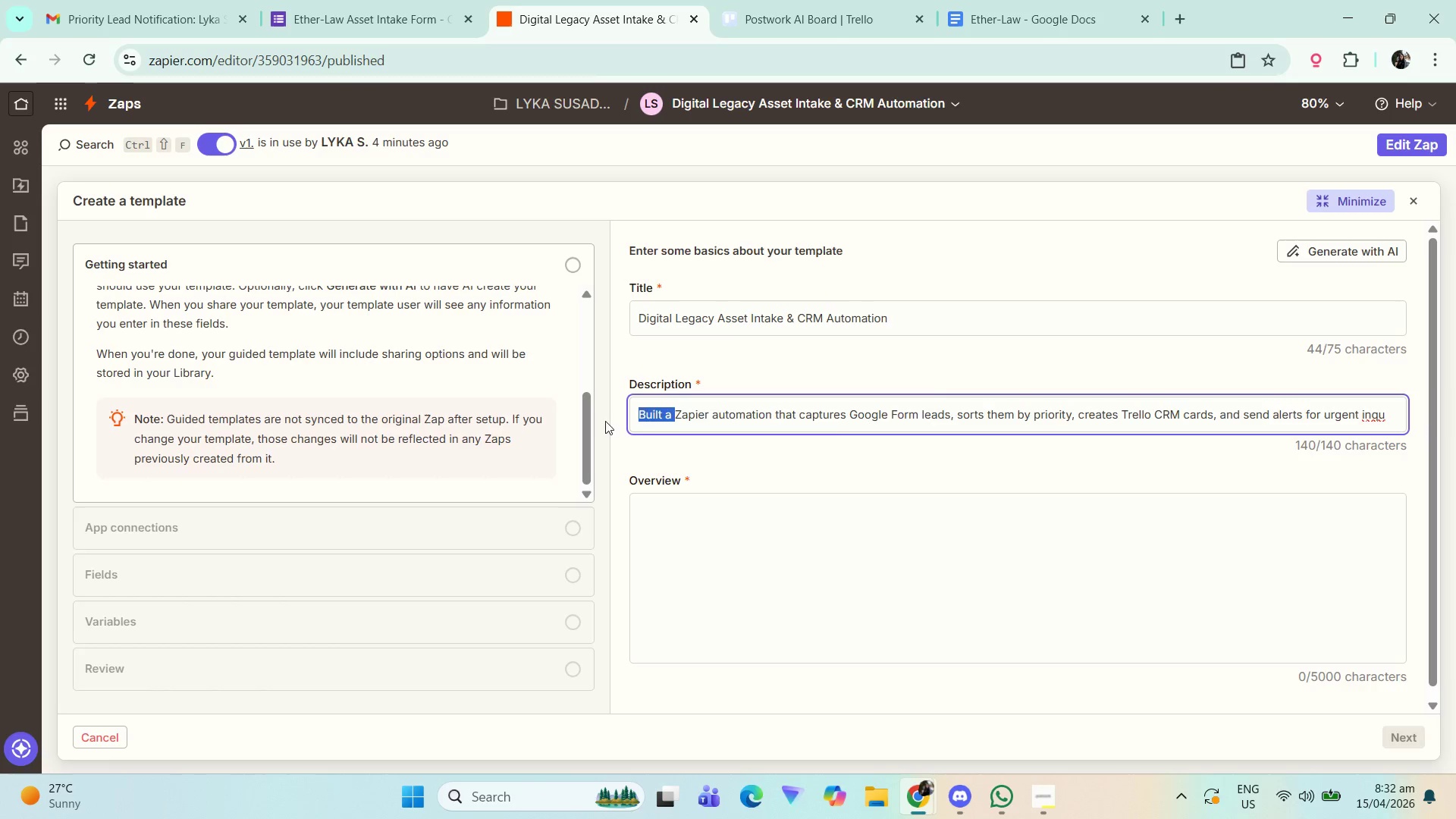 
key(Backspace)
 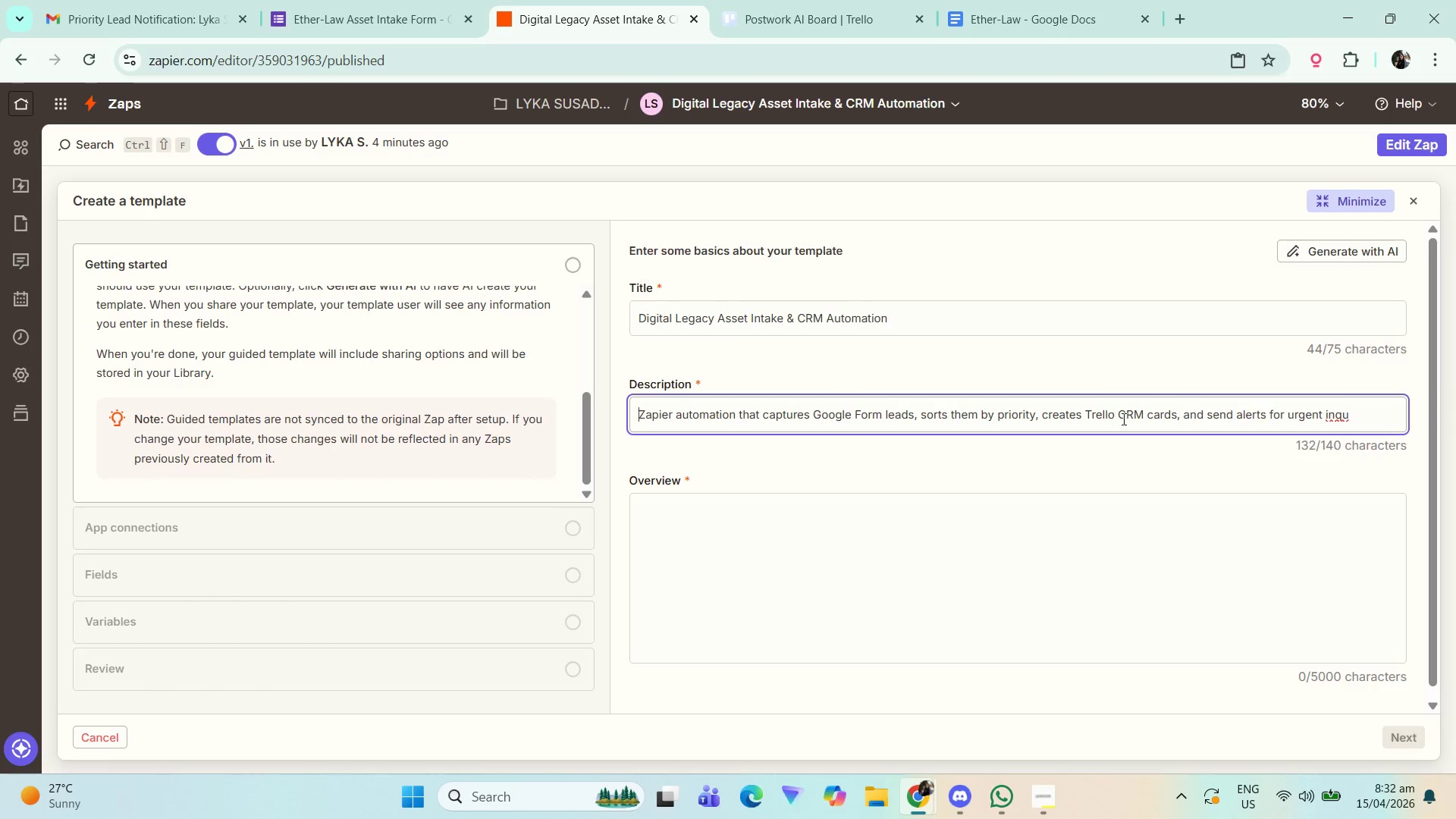 
wait(7.17)
 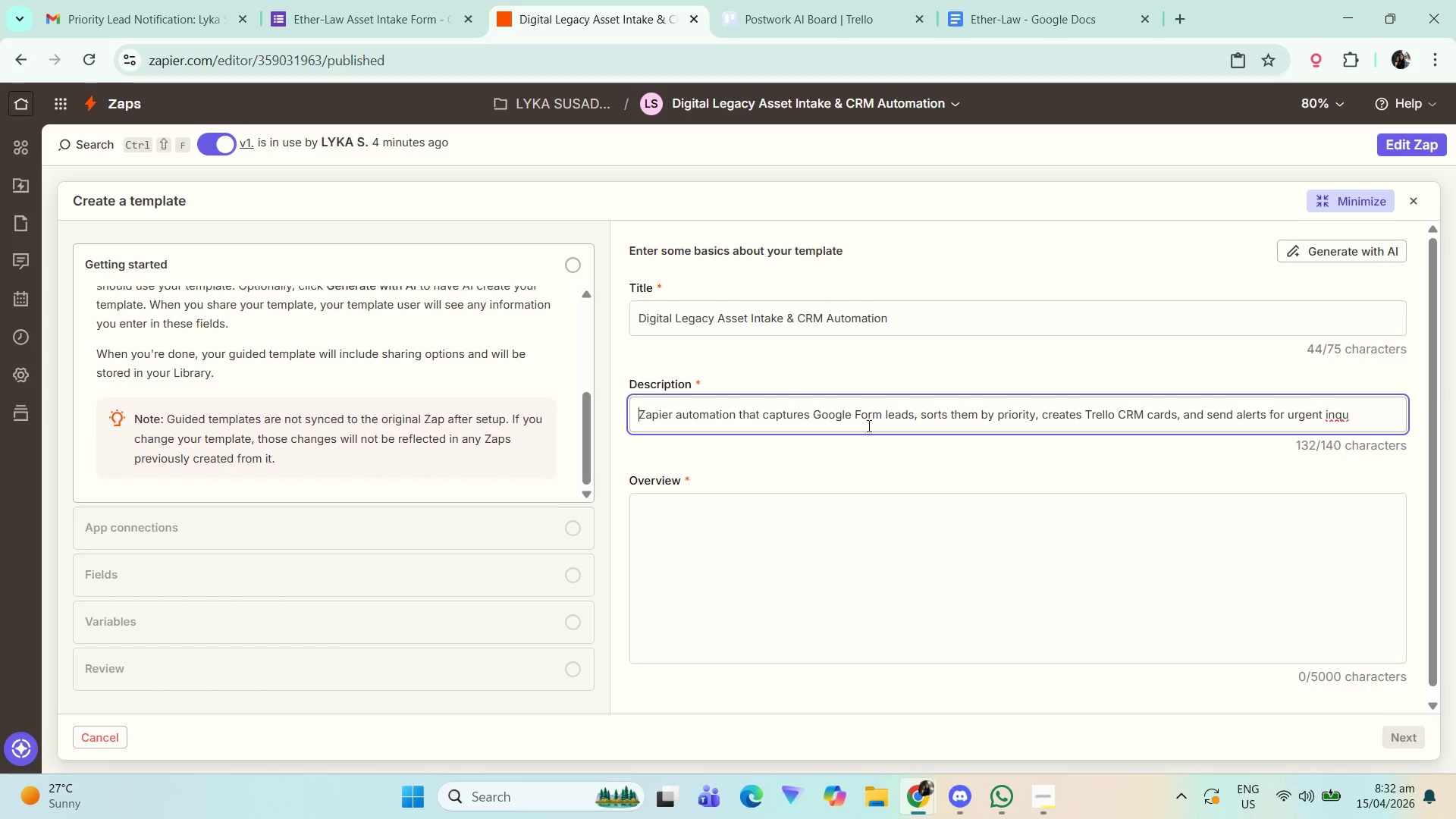 
left_click_drag(start_coordinate=[1323, 414], to_coordinate=[1370, 413])
 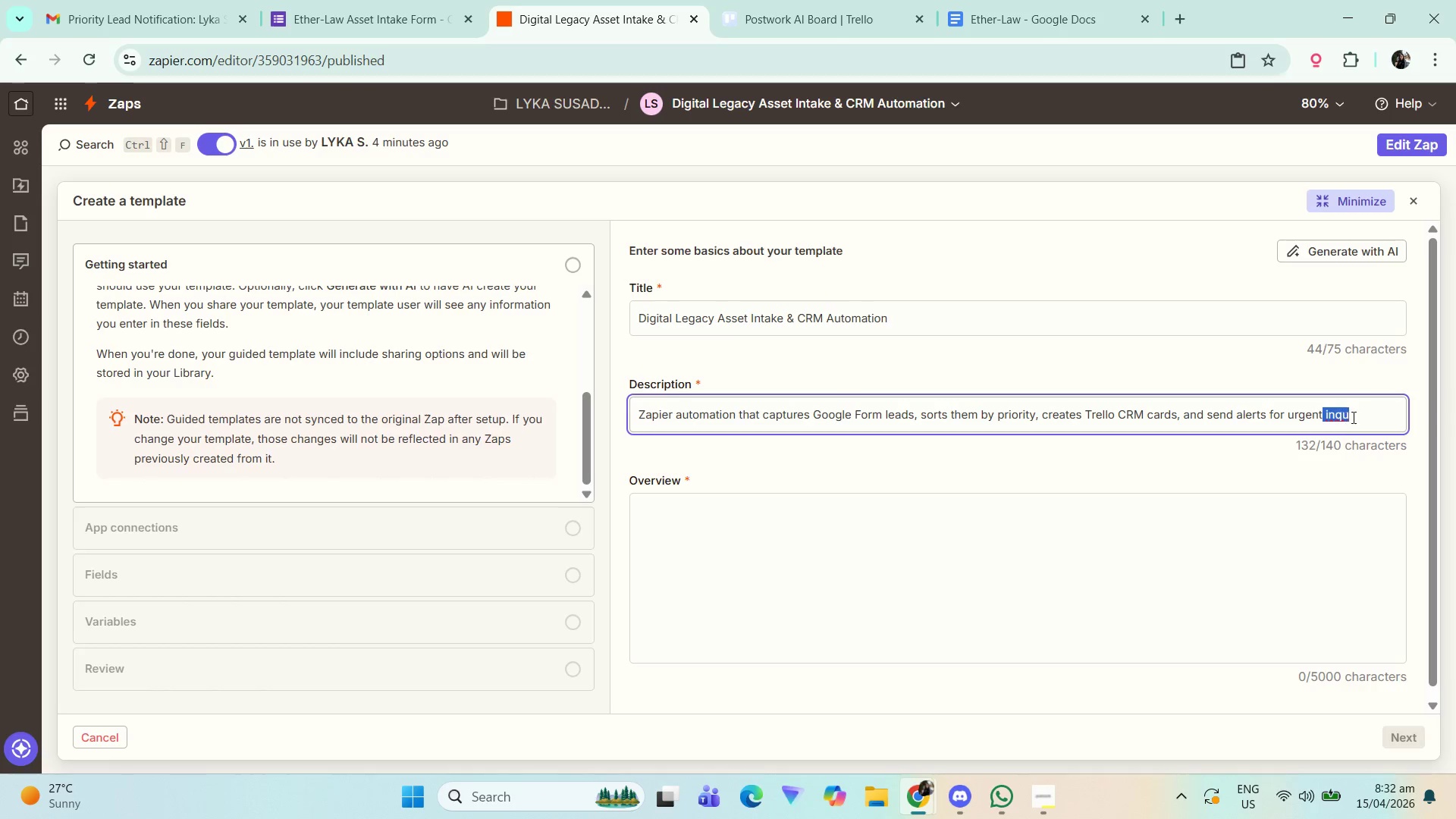 
triple_click([1361, 416])
 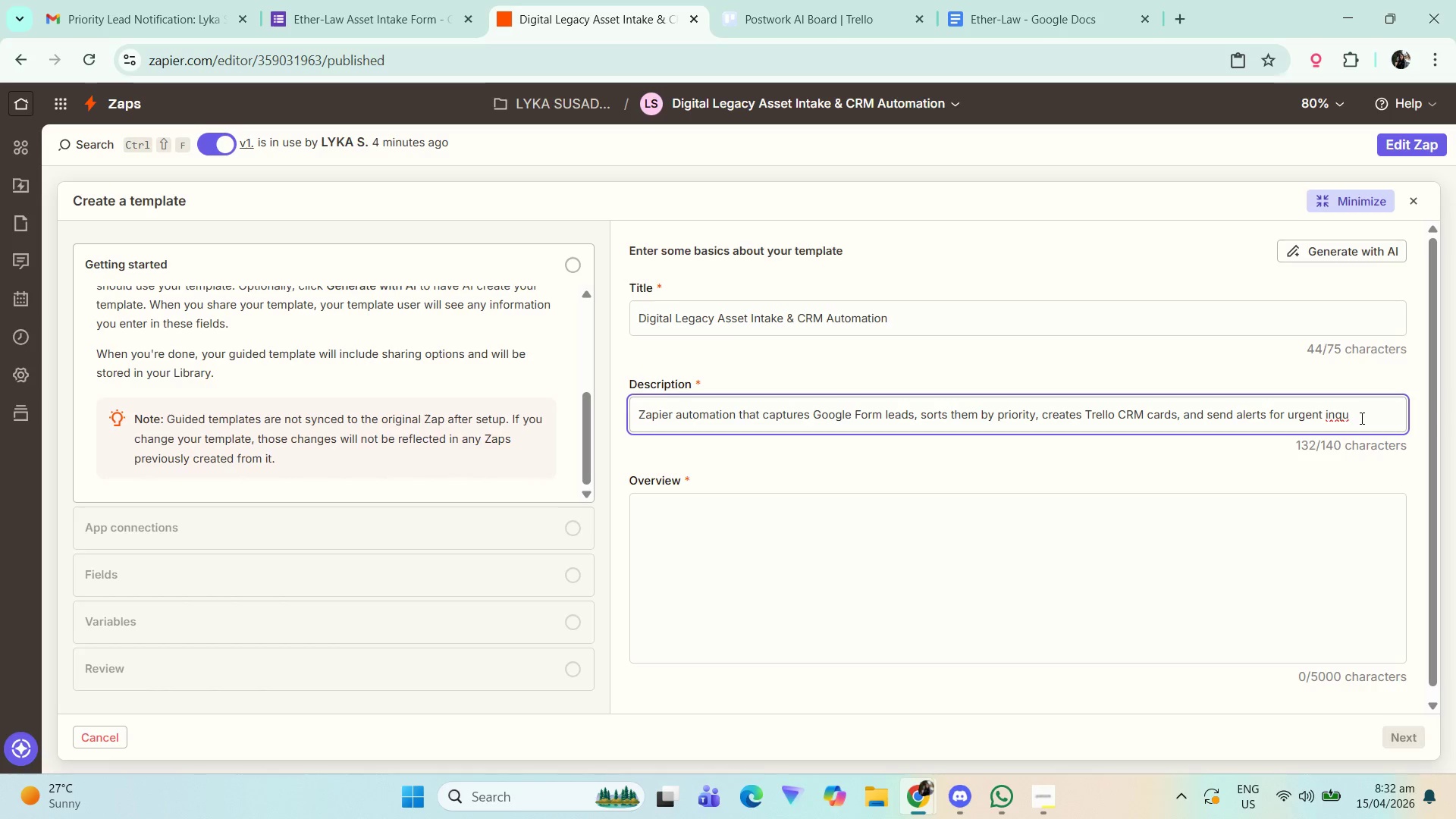 
type(iries)
 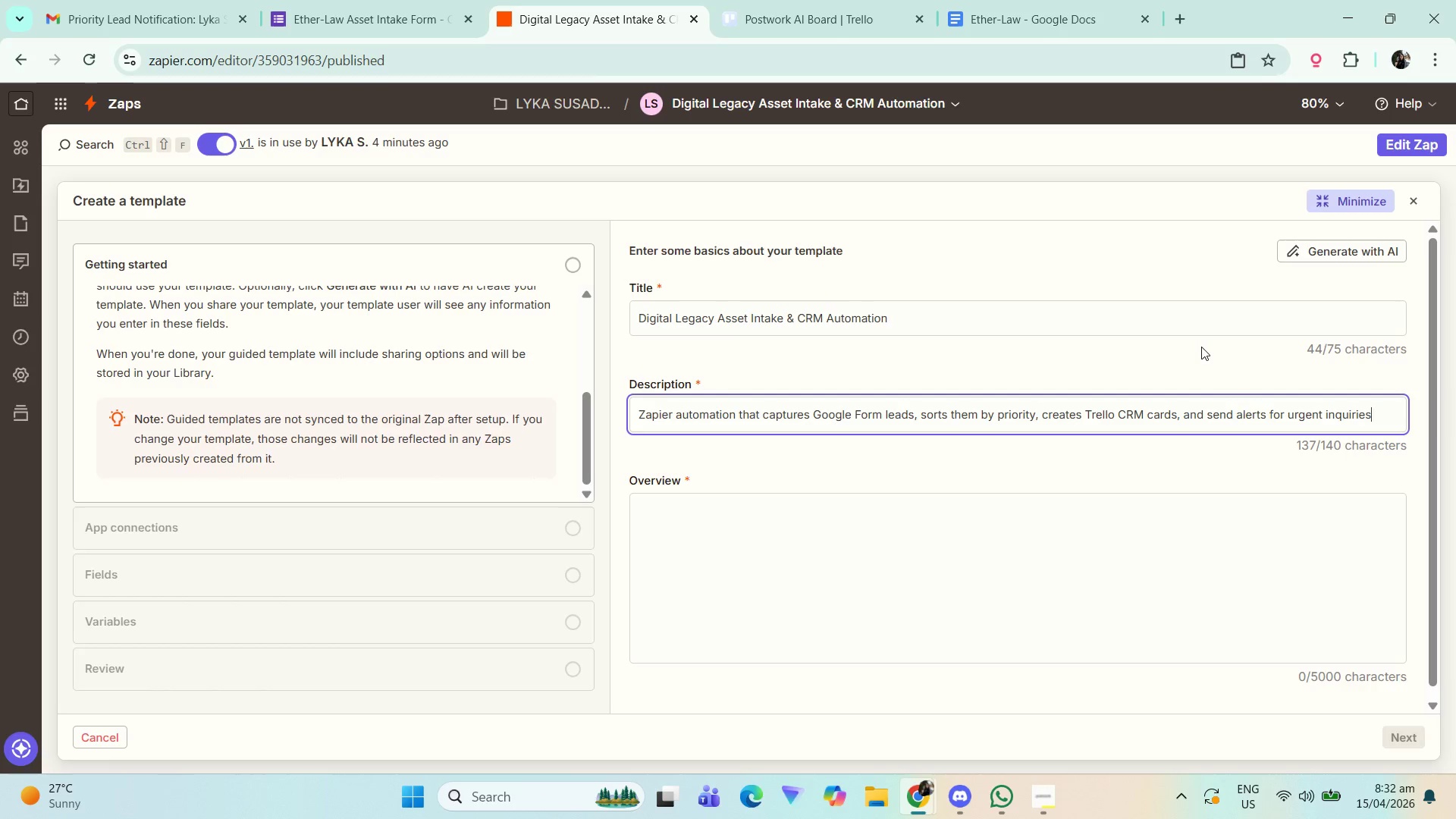 
key(Period)
 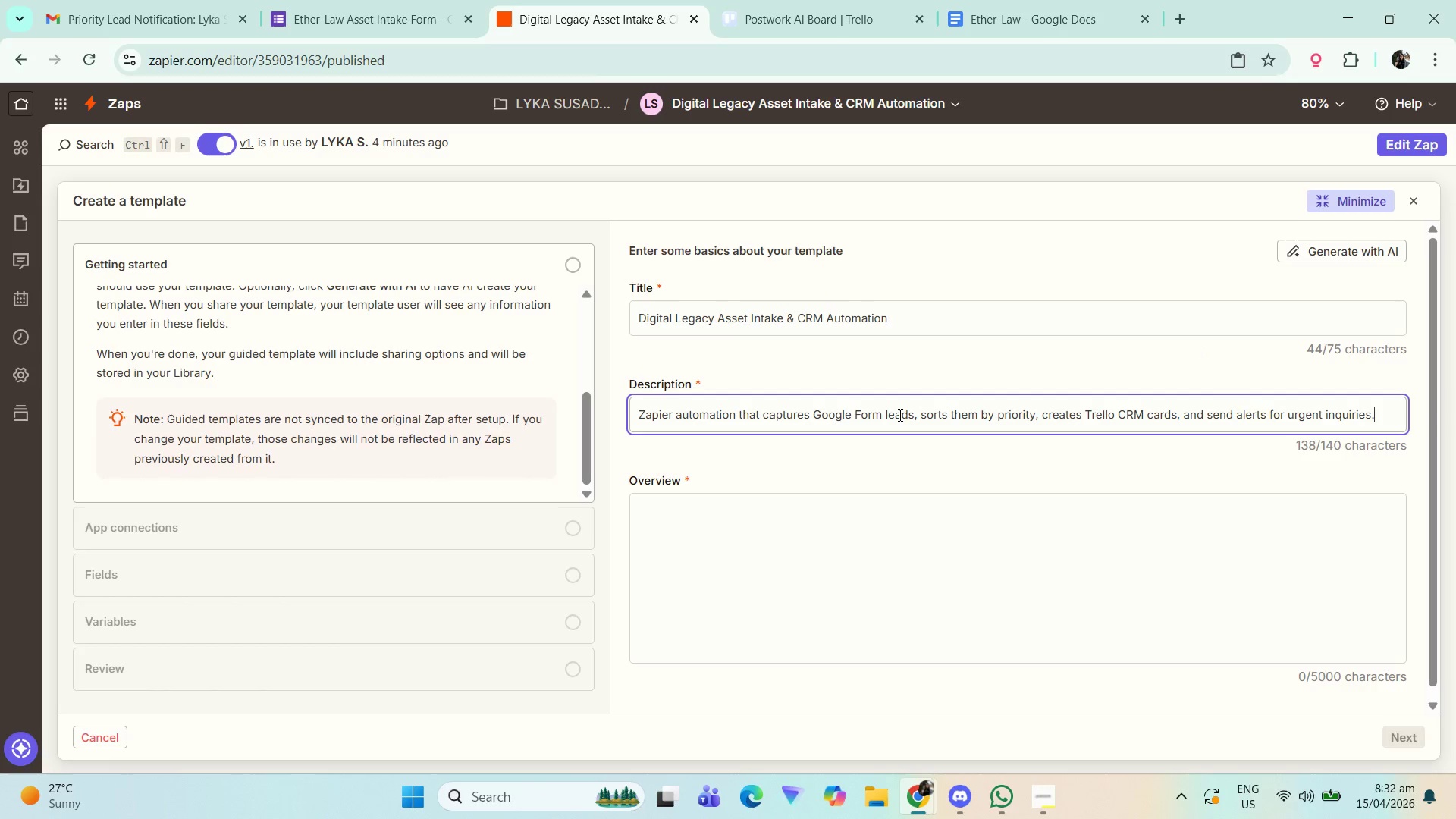 
wait(5.7)
 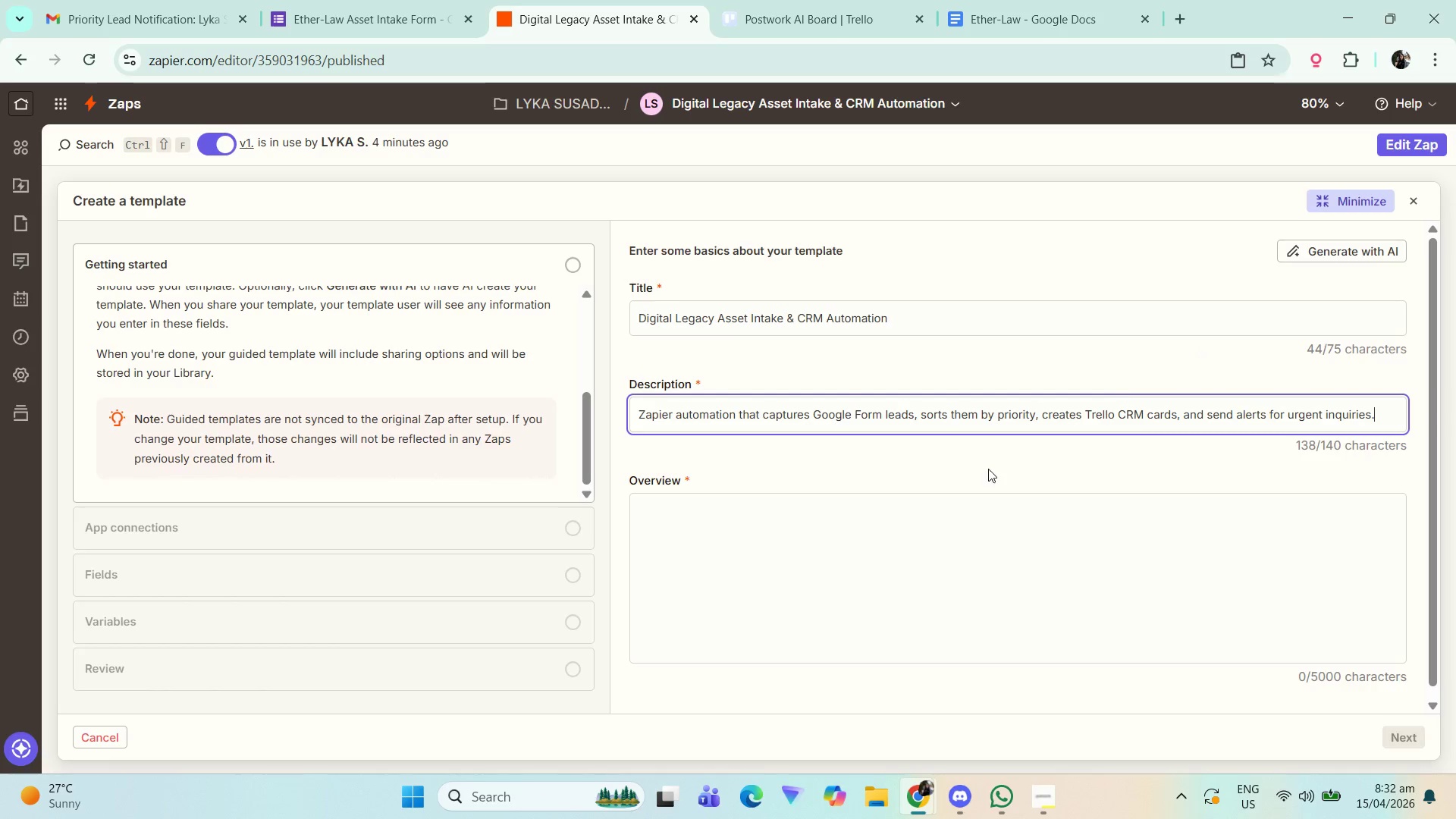 
left_click_drag(start_coordinate=[921, 416], to_coordinate=[1447, 413])
 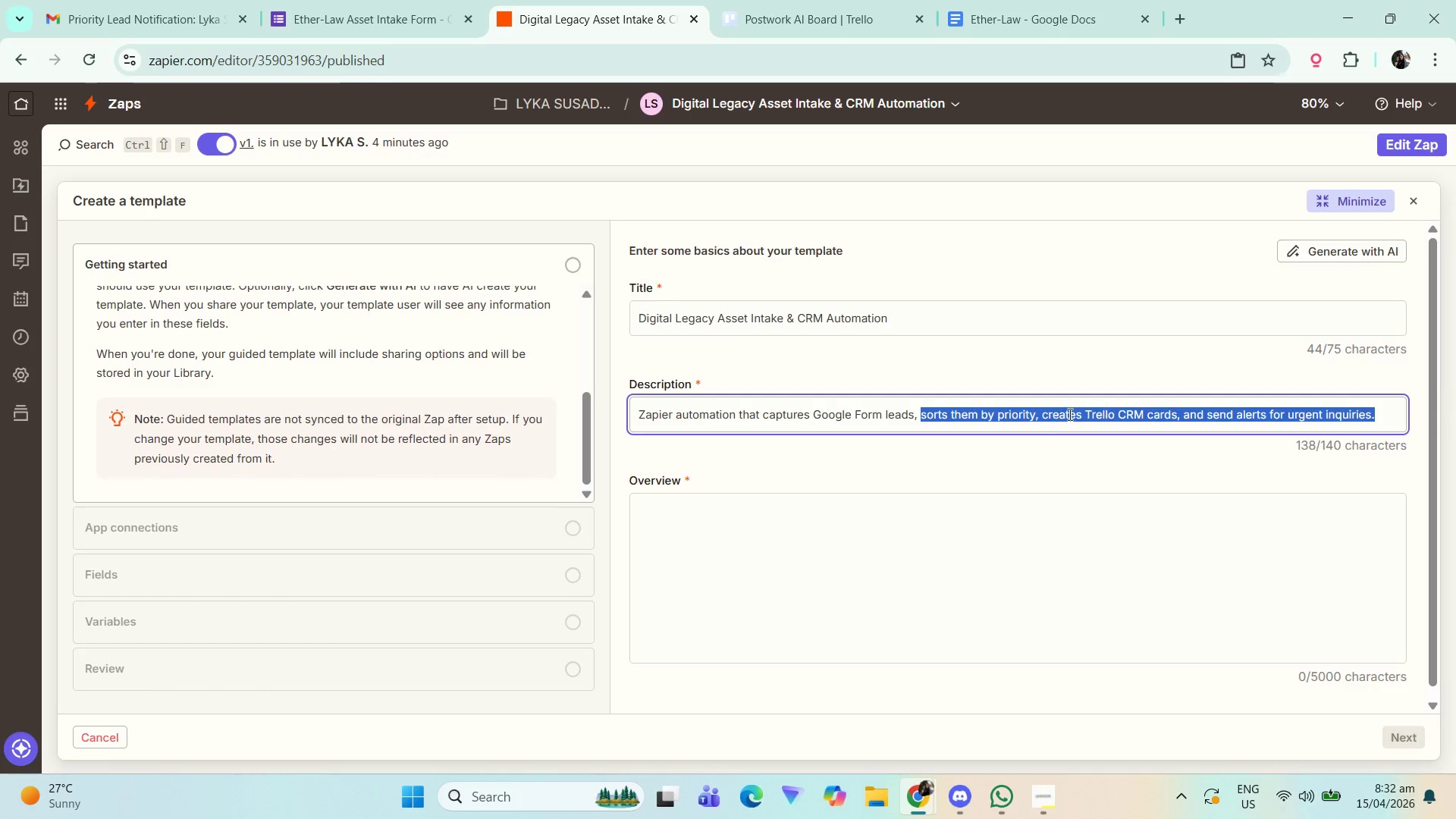 
left_click([1028, 419])
 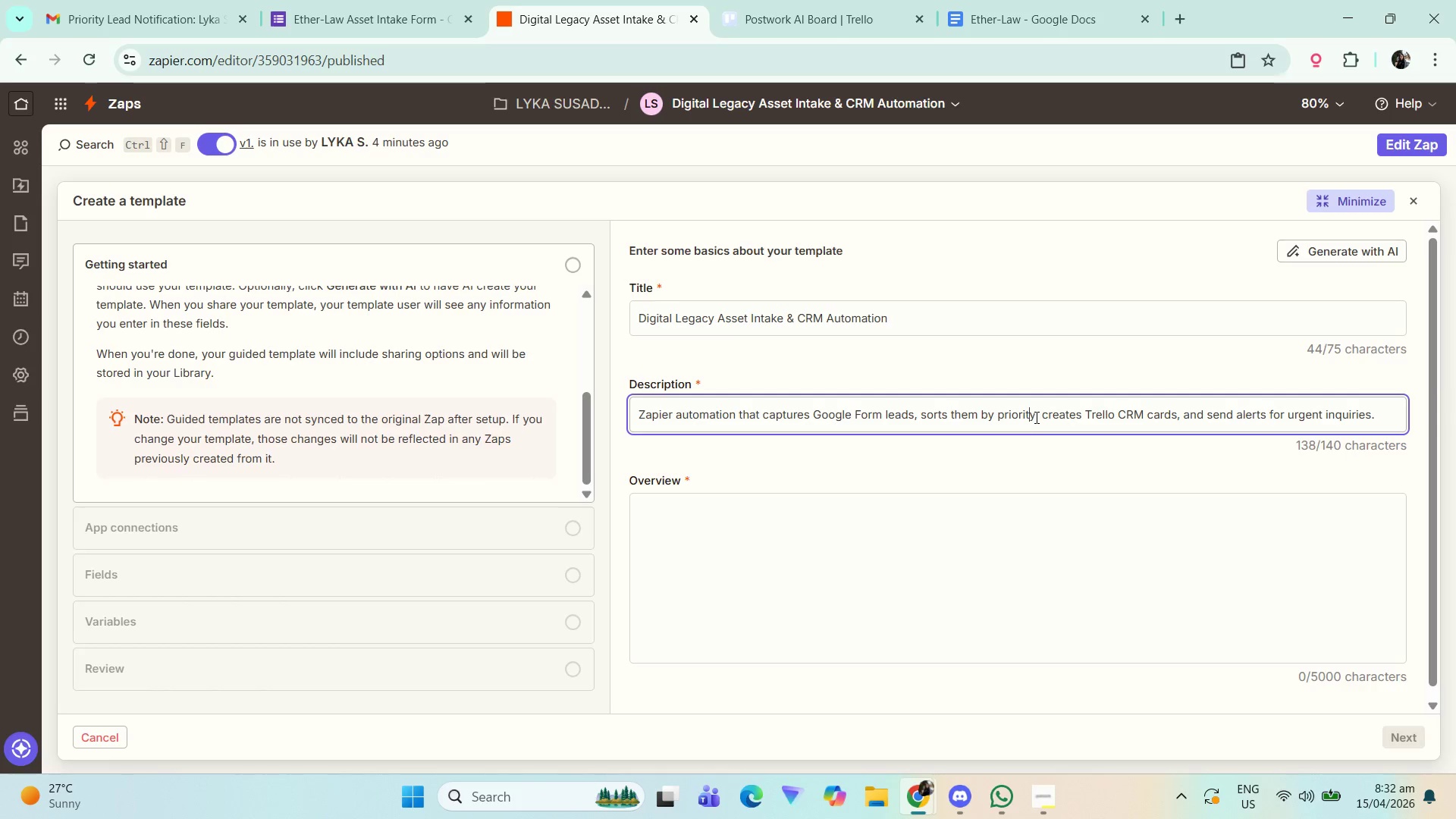 
left_click([1035, 417])
 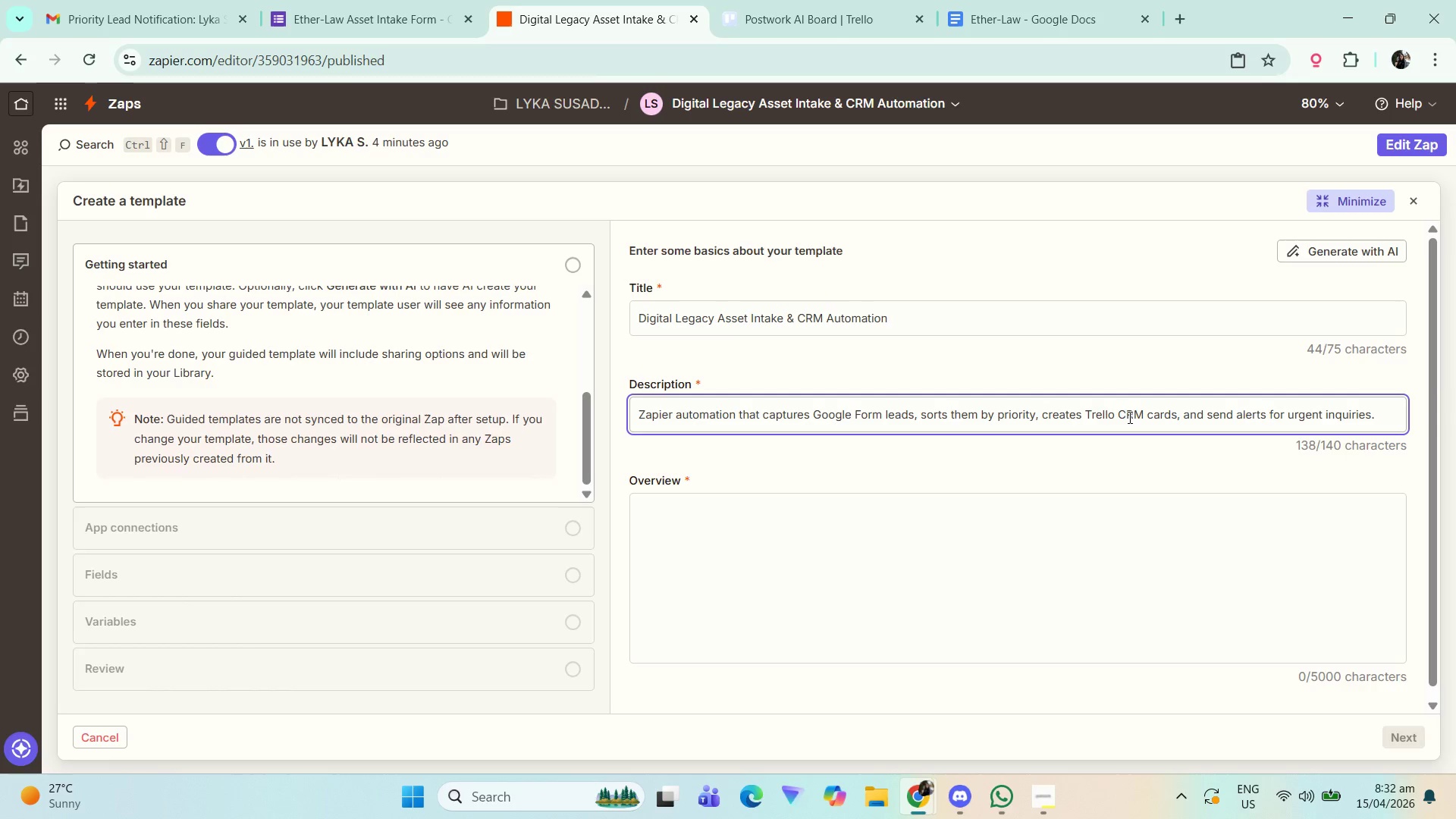 
wait(9.92)
 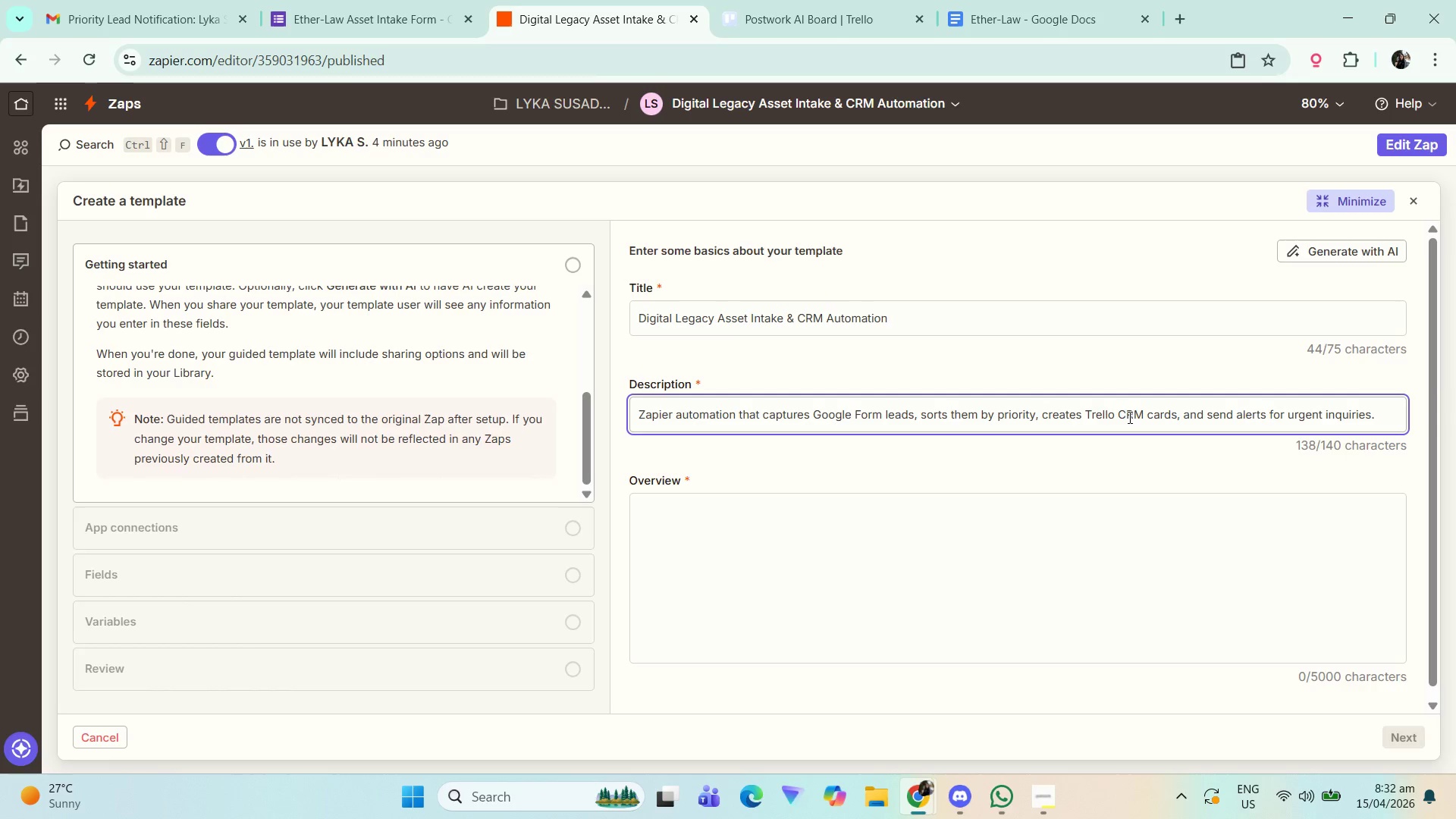 
left_click([1230, 413])
 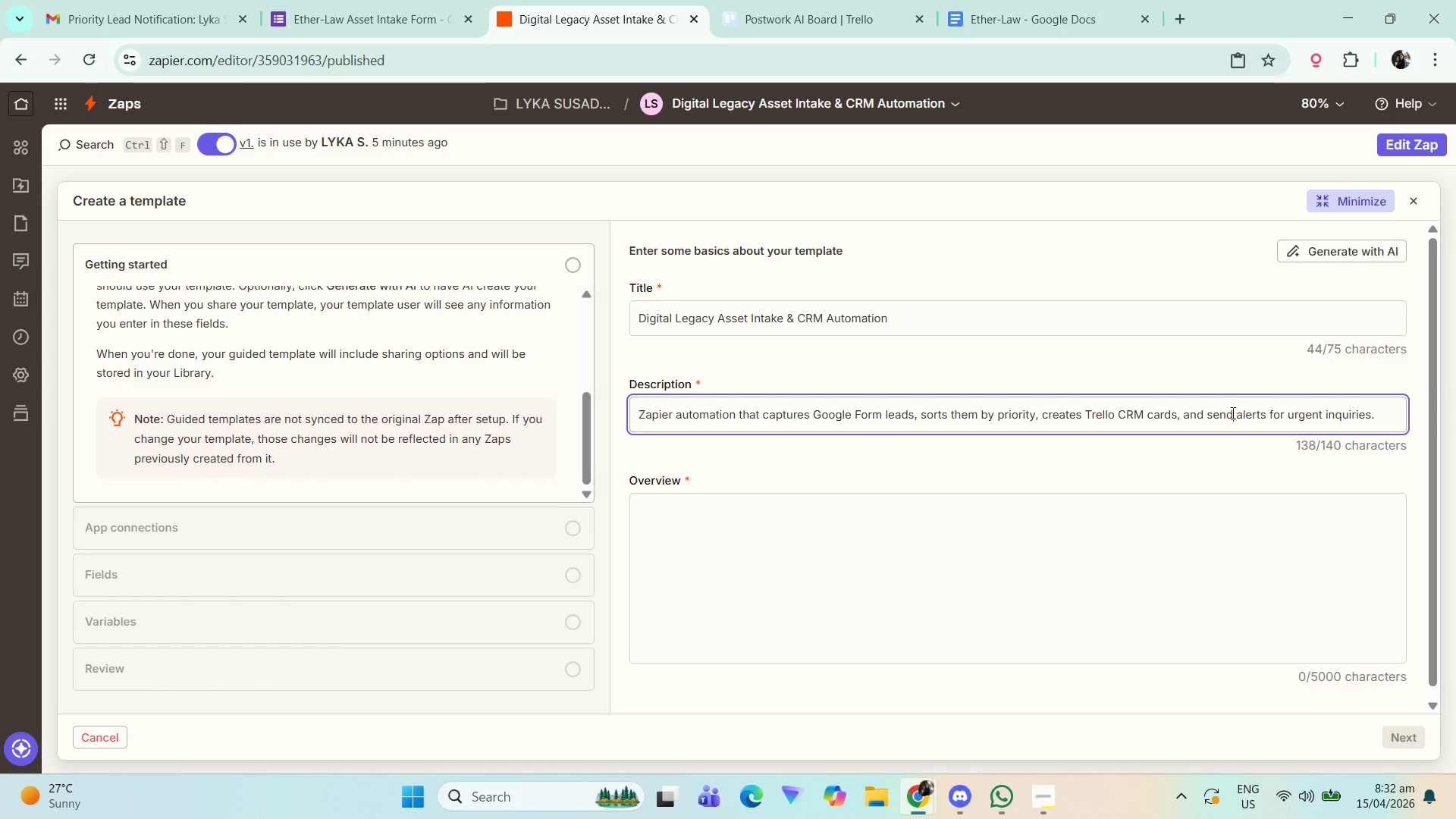 
key(S)
 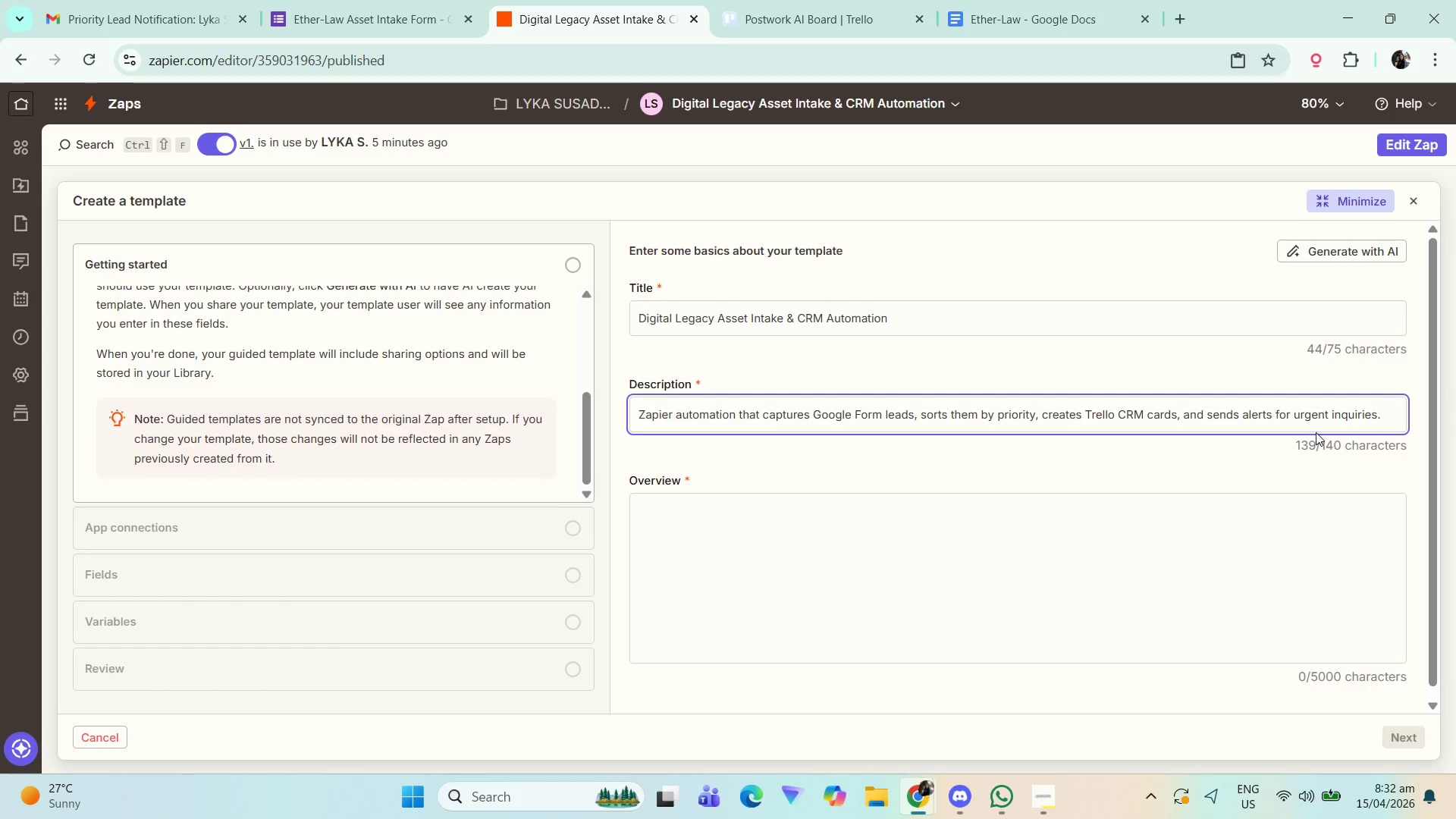 
left_click([822, 541])
 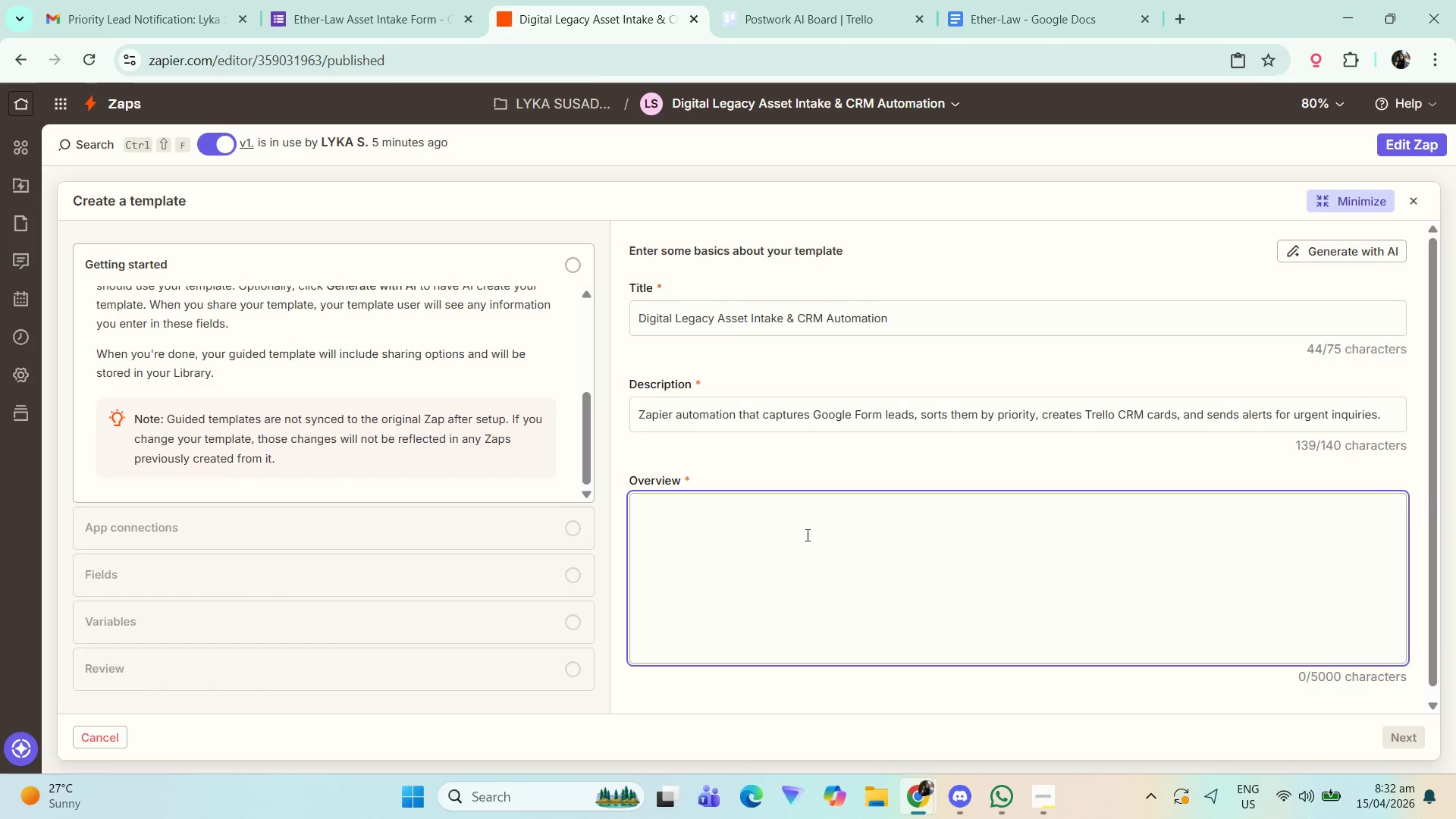 
type(This workflow streamlines Ether-Law's intake form)
key(Backspace)
key(Backspace)
key(Backspace)
key(Backspace)
key(Backspace)
type( process by automaticc)
key(Backspace)
type(ally trasn)
key(Backspace)
key(Backspace)
type(nsferin)
key(Backspace)
key(Backspace)
type(ring form submissions into Trello, tagging hig-)
key(Backspace)
type(h-priority digital asset cases, assigning 24-horu)
key(Backspace)
key(Backspace)
type(ur follow-up deadlines,a)
key(Backspace)
type( and notifying the founder of urgent leads in real time.)
 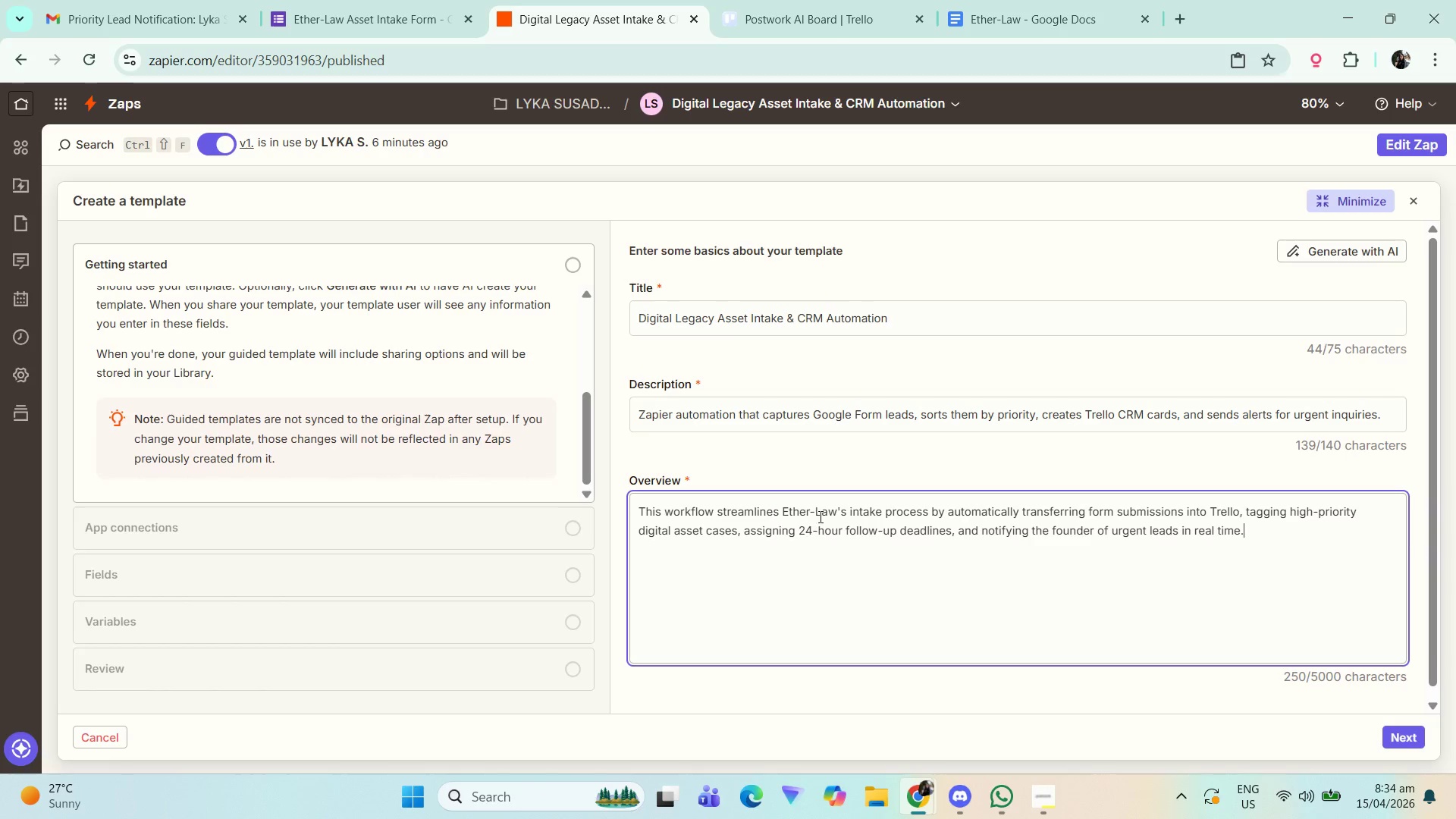 
left_click([927, 509])
 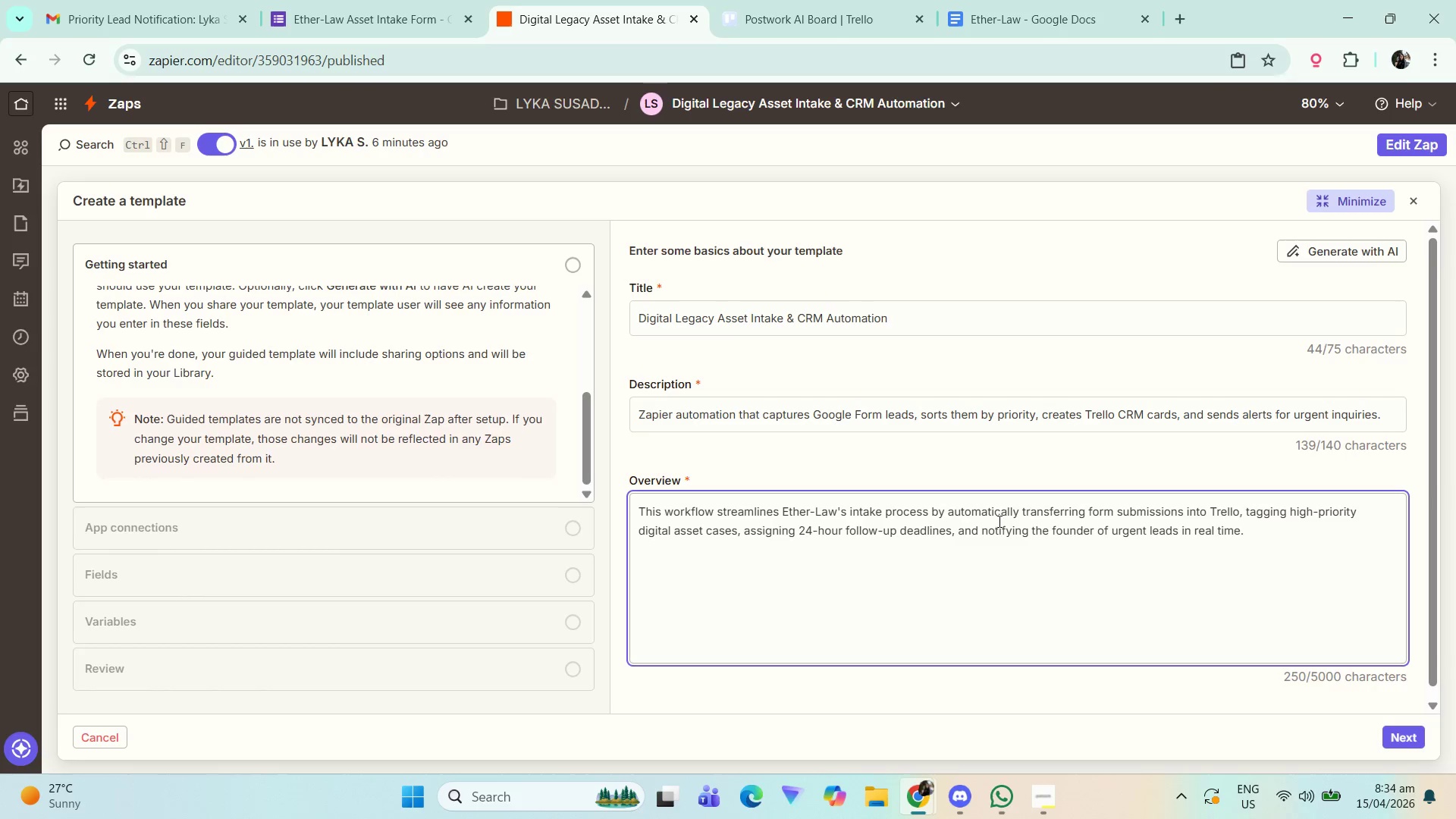 
left_click_drag(start_coordinate=[946, 512], to_coordinate=[1243, 519])
 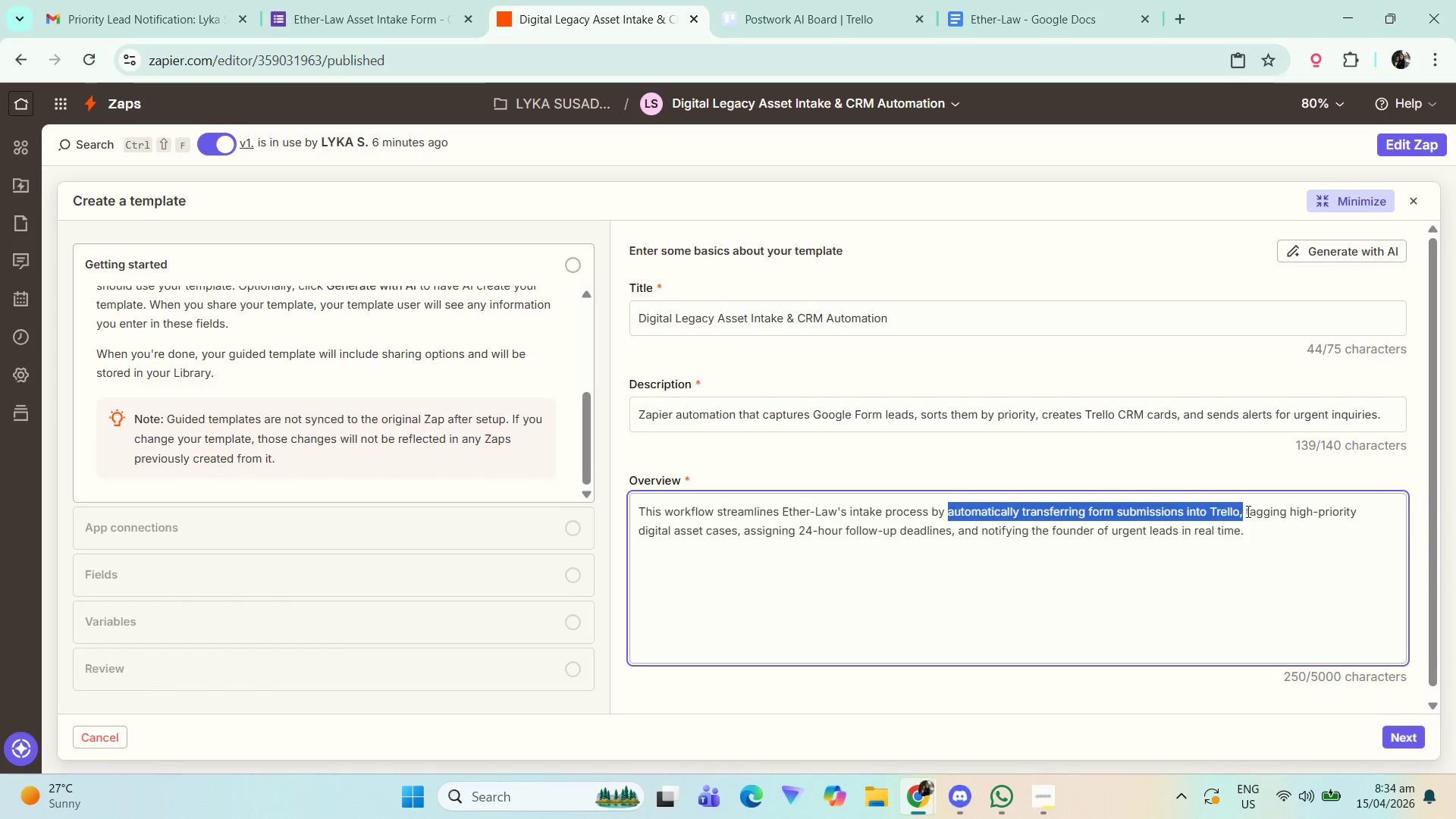 
left_click_drag(start_coordinate=[1247, 512], to_coordinate=[733, 541])
 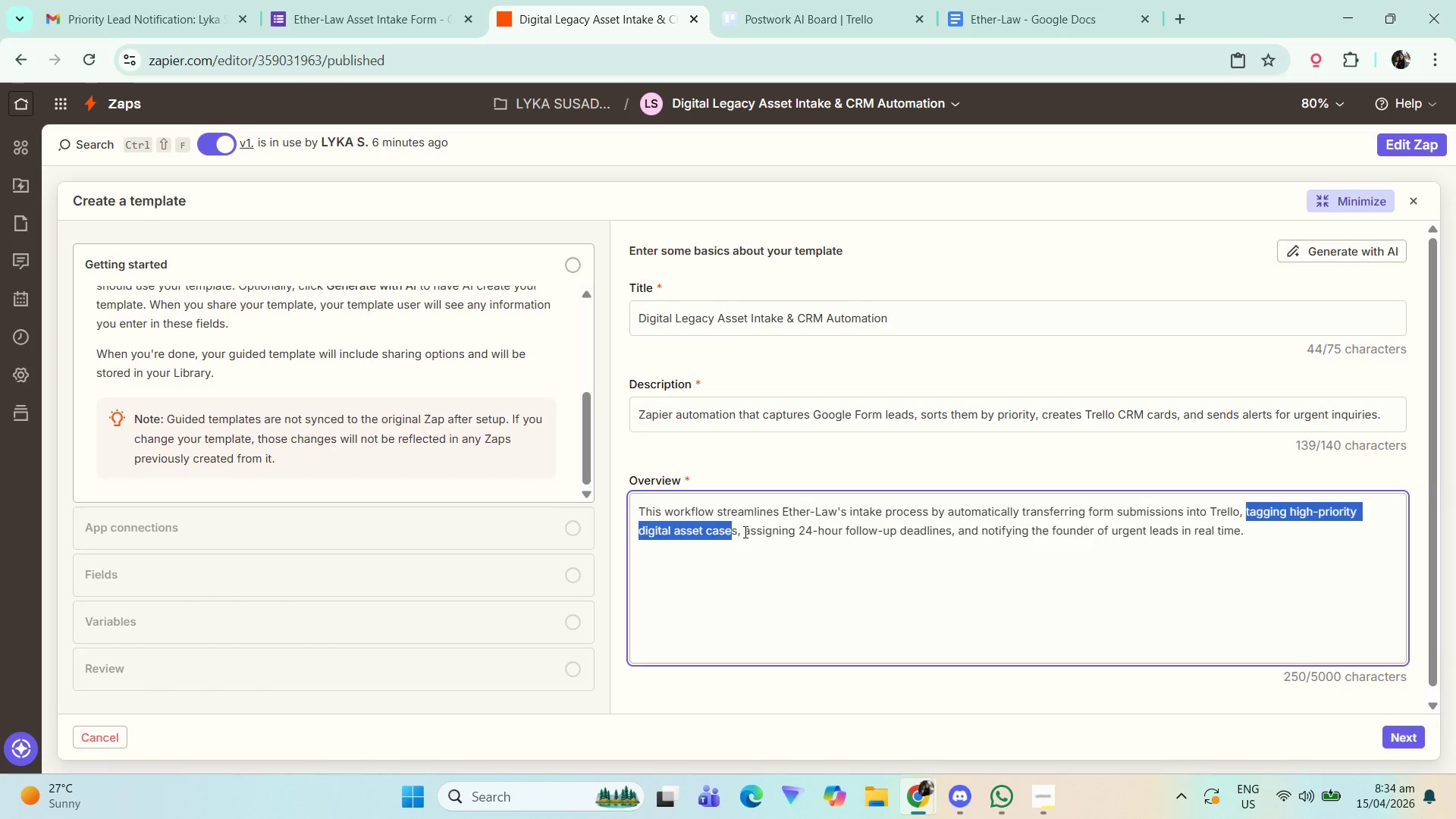 
left_click_drag(start_coordinate=[744, 532], to_coordinate=[954, 534])
 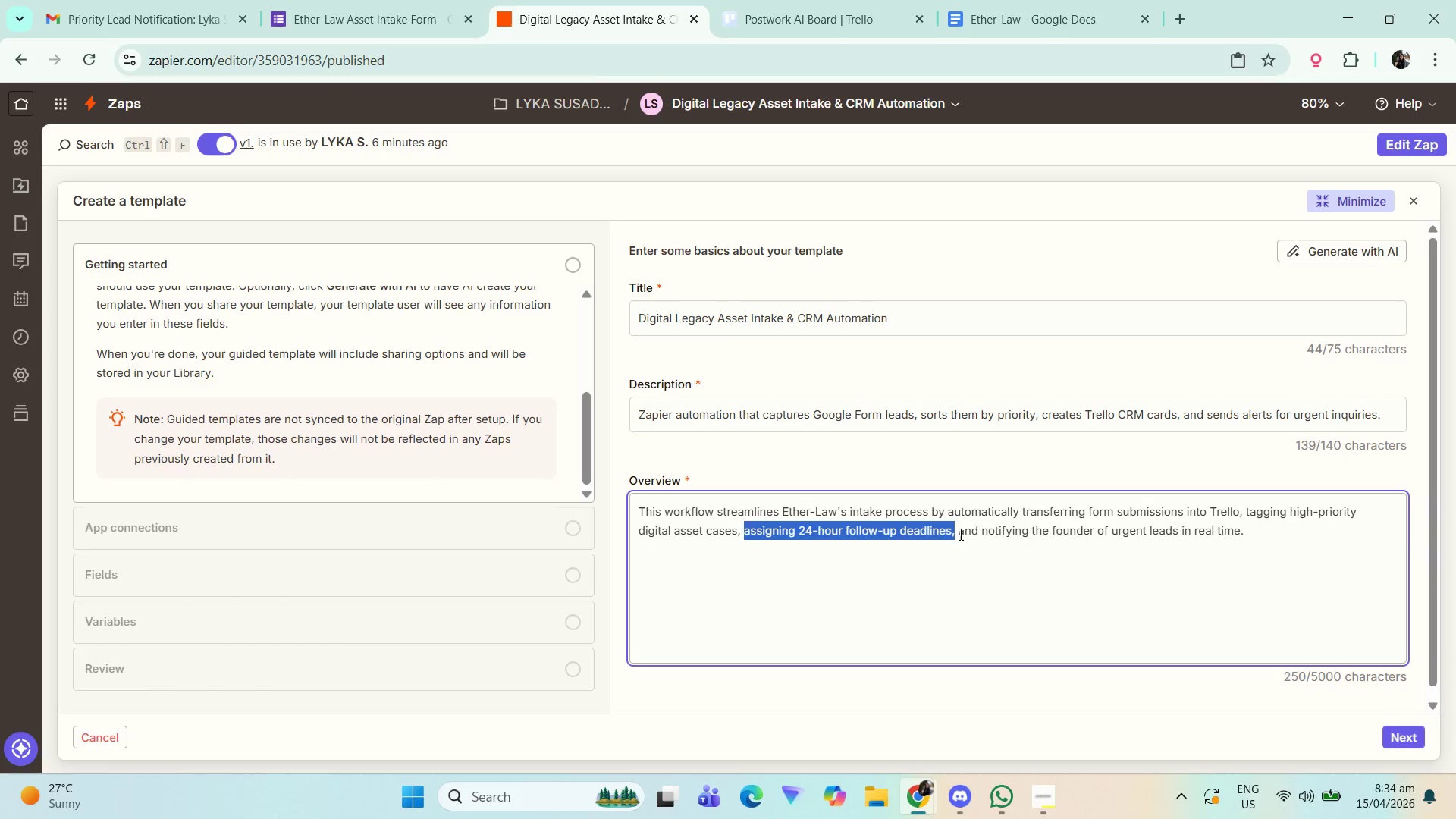 
left_click_drag(start_coordinate=[959, 534], to_coordinate=[1250, 535])
 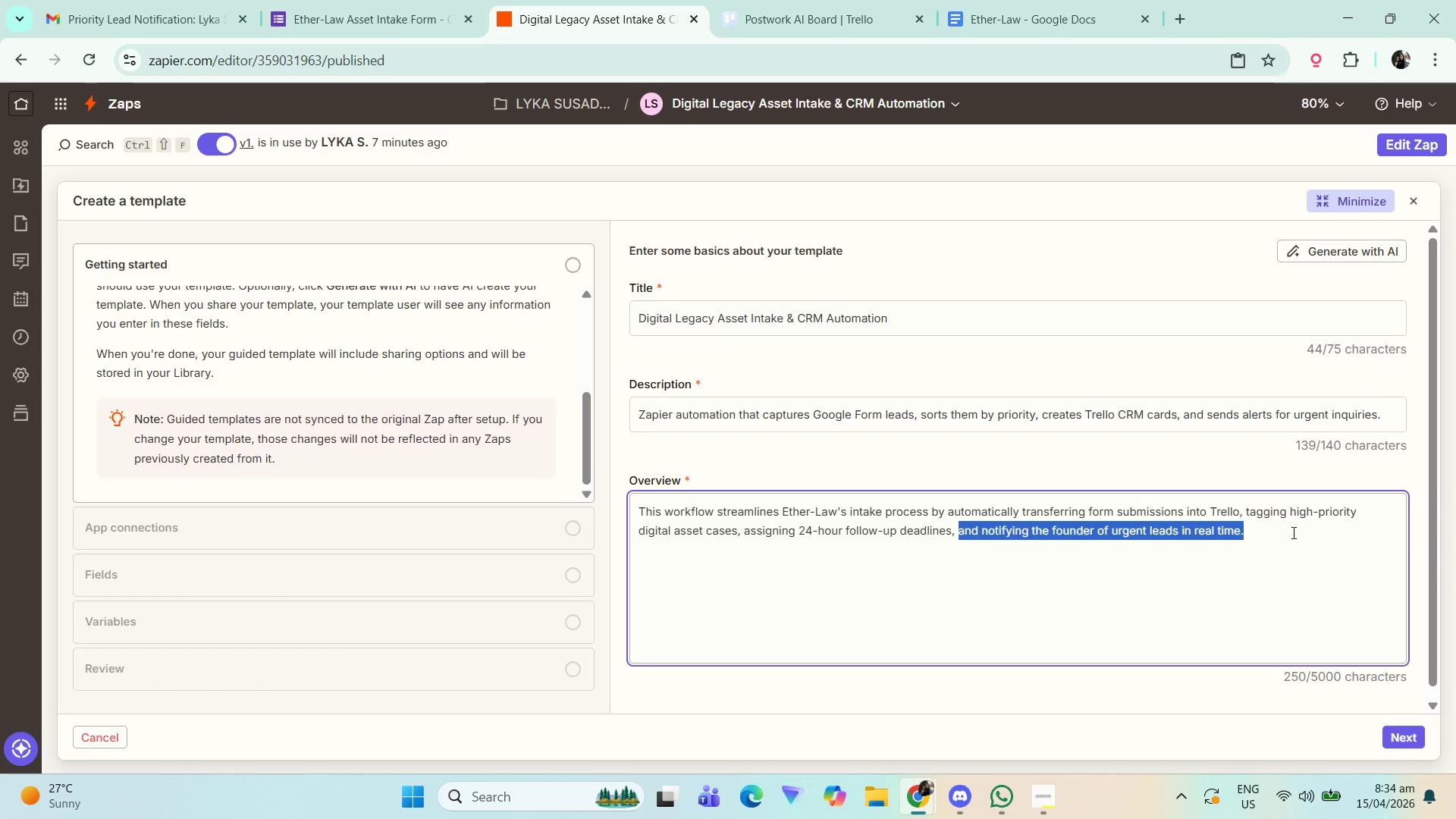 
left_click([1294, 531])
 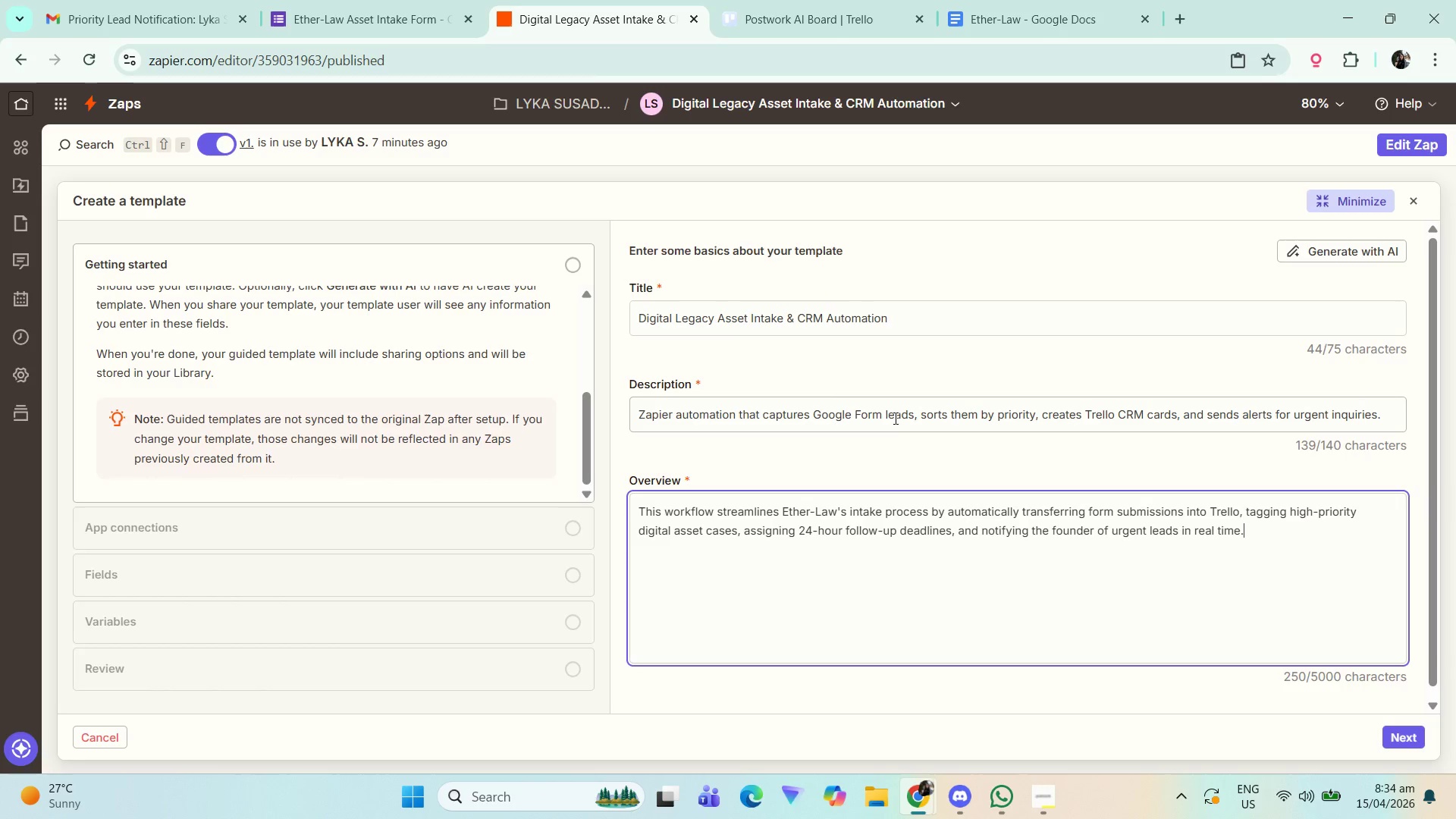 
wait(9.59)
 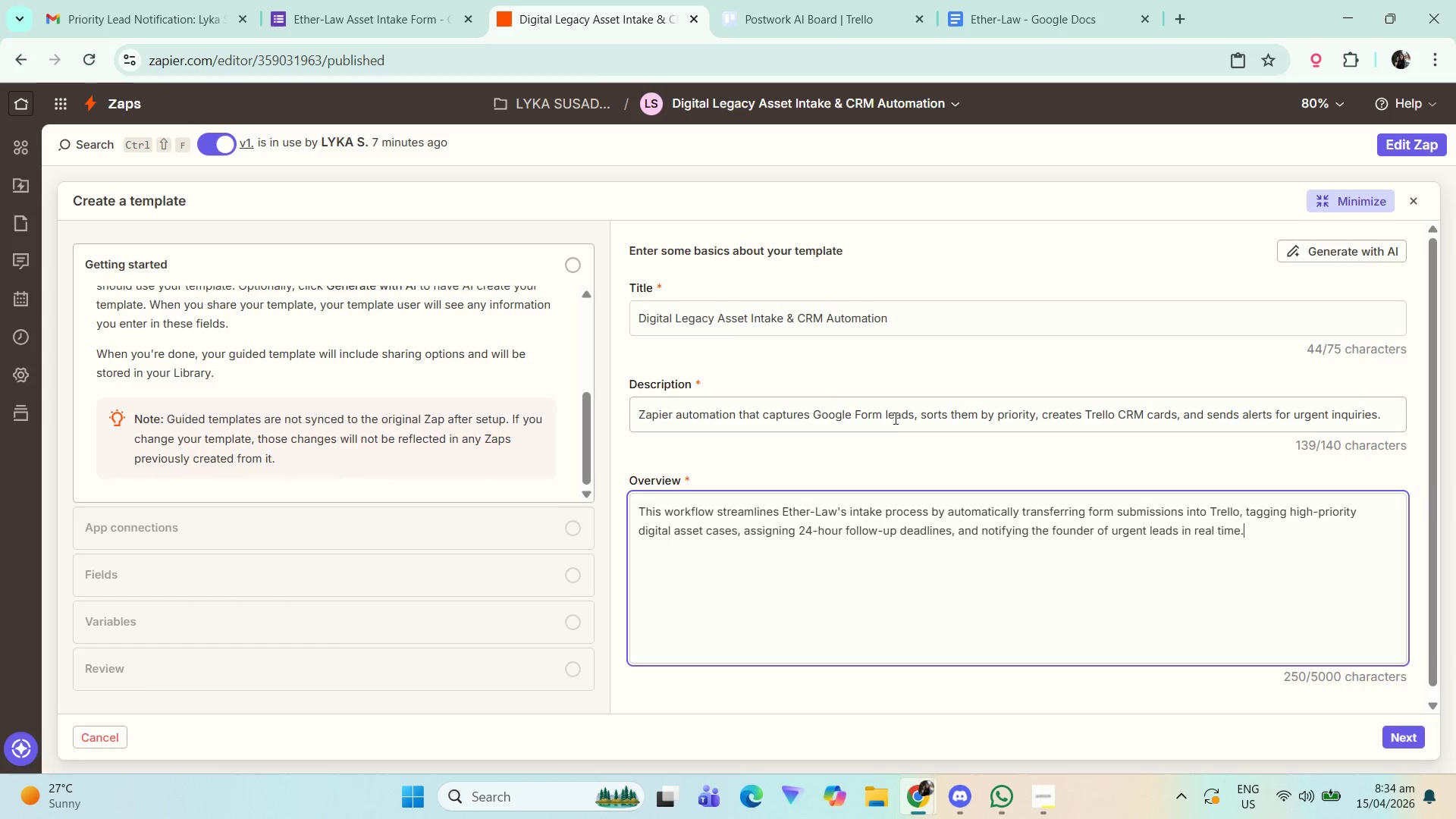 
scroll: coordinate [1263, 411], scroll_direction: up, amount: 2.0
 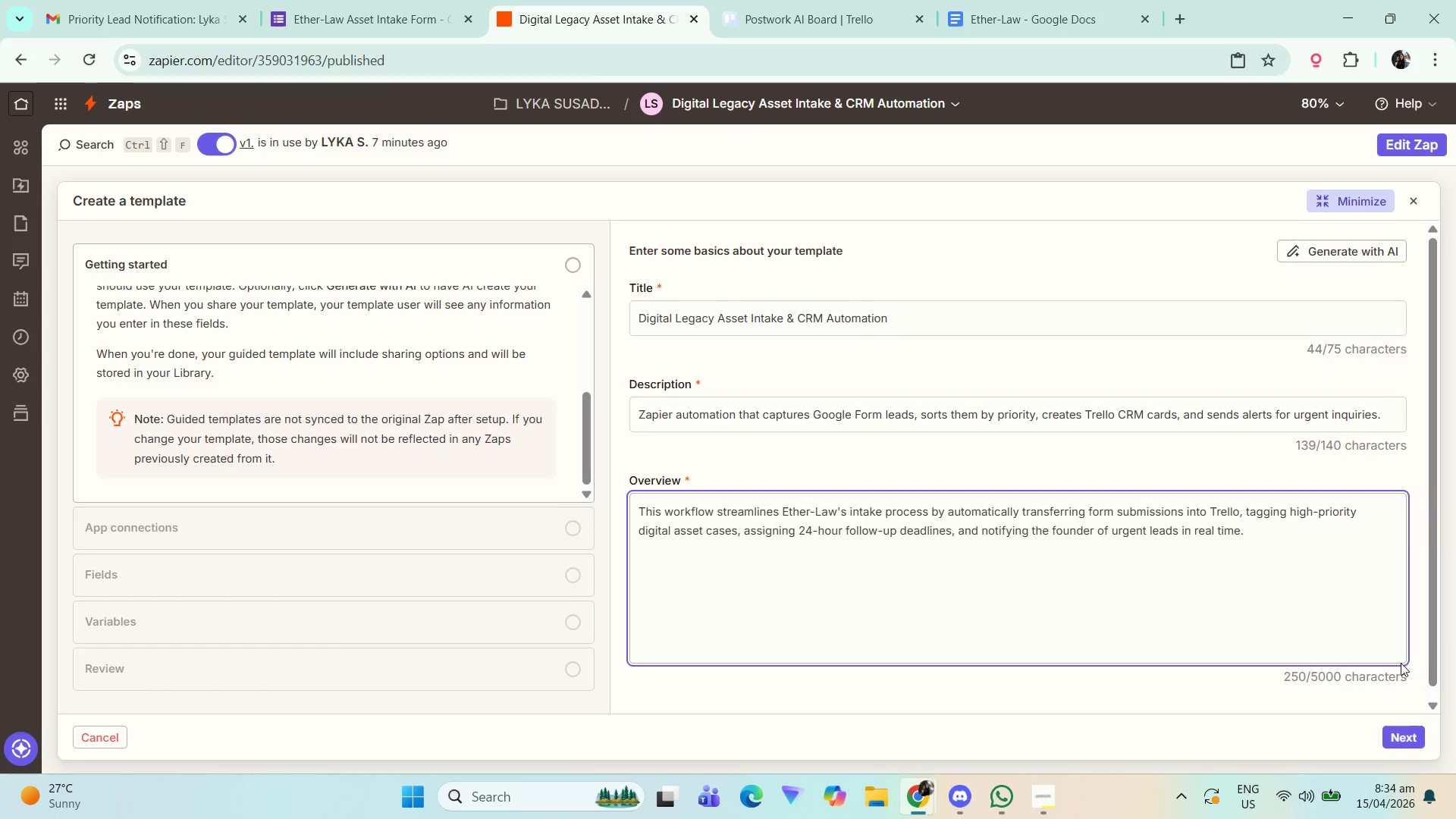 
left_click([1394, 730])
 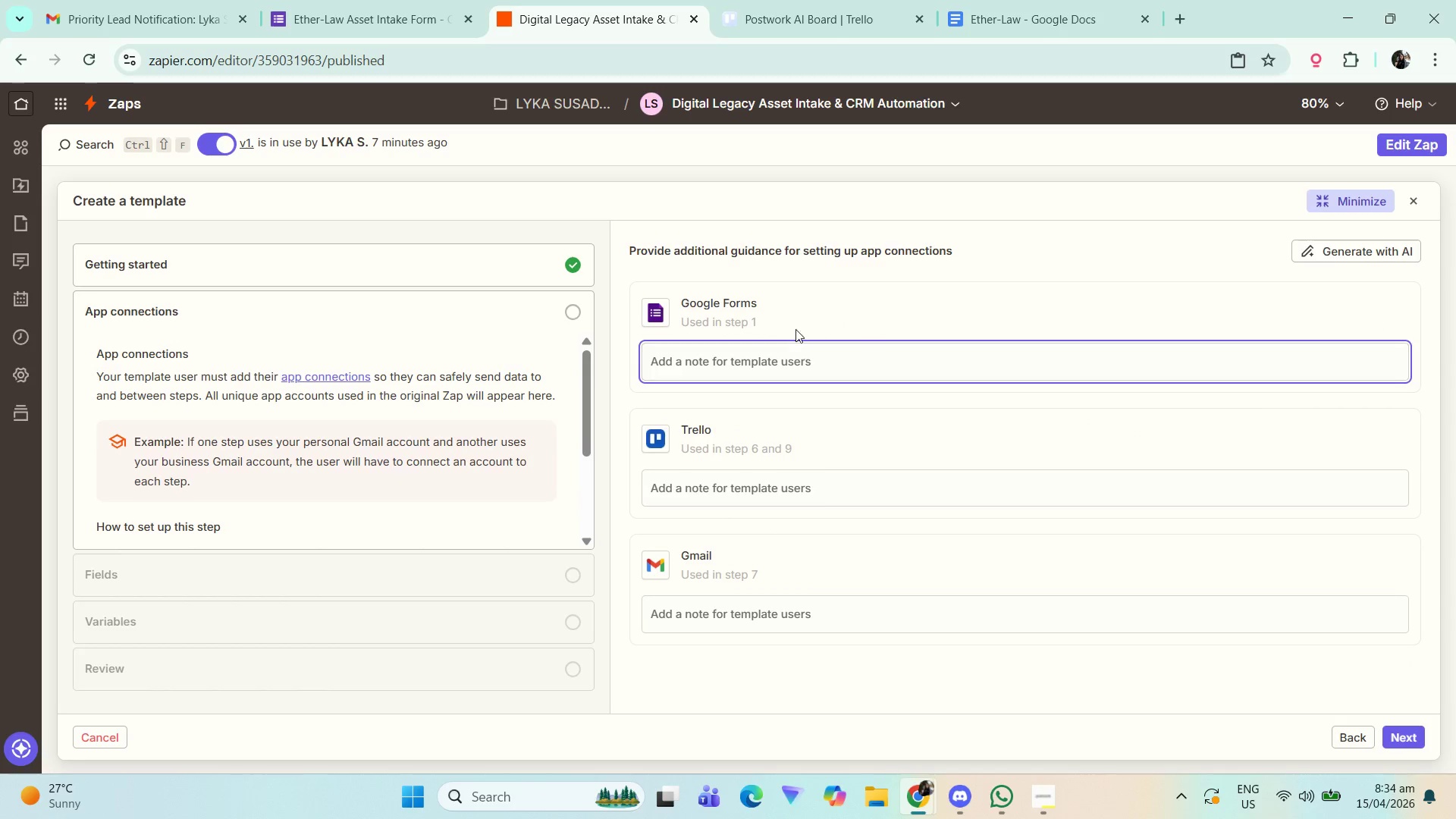 
scroll: coordinate [682, 265], scroll_direction: up, amount: 1.0
 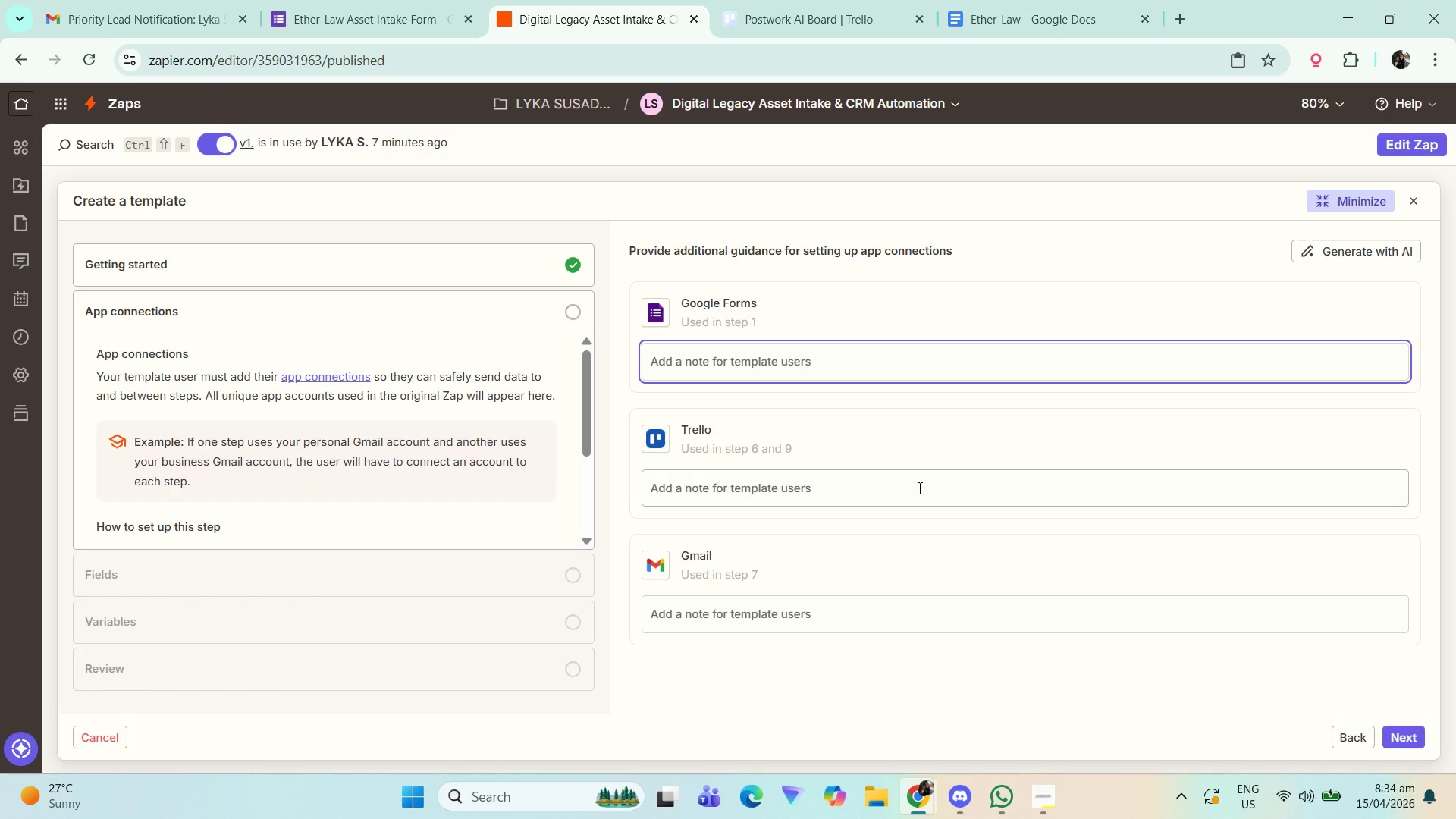 
wait(8.19)
 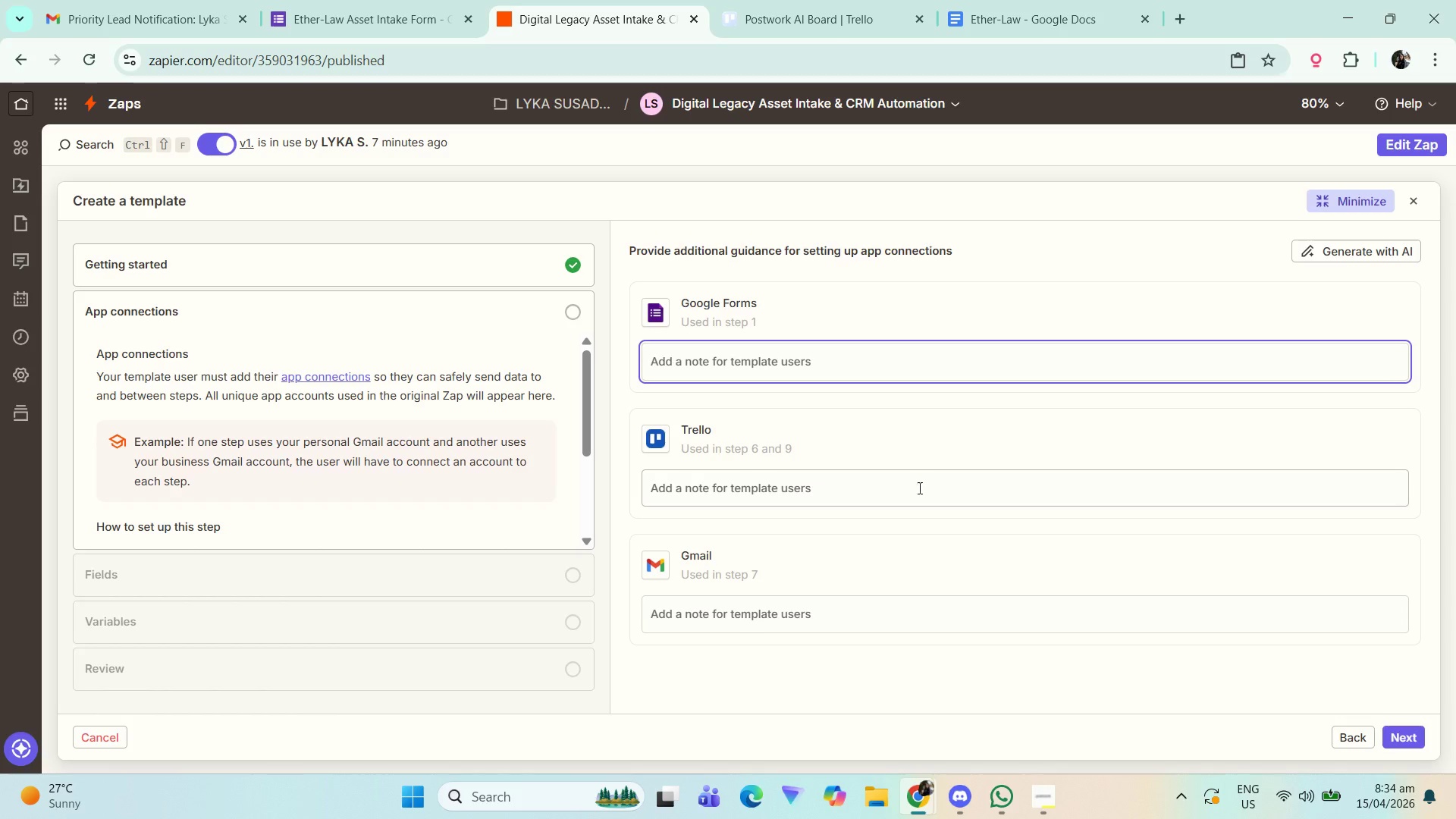 
left_click([1406, 733])
 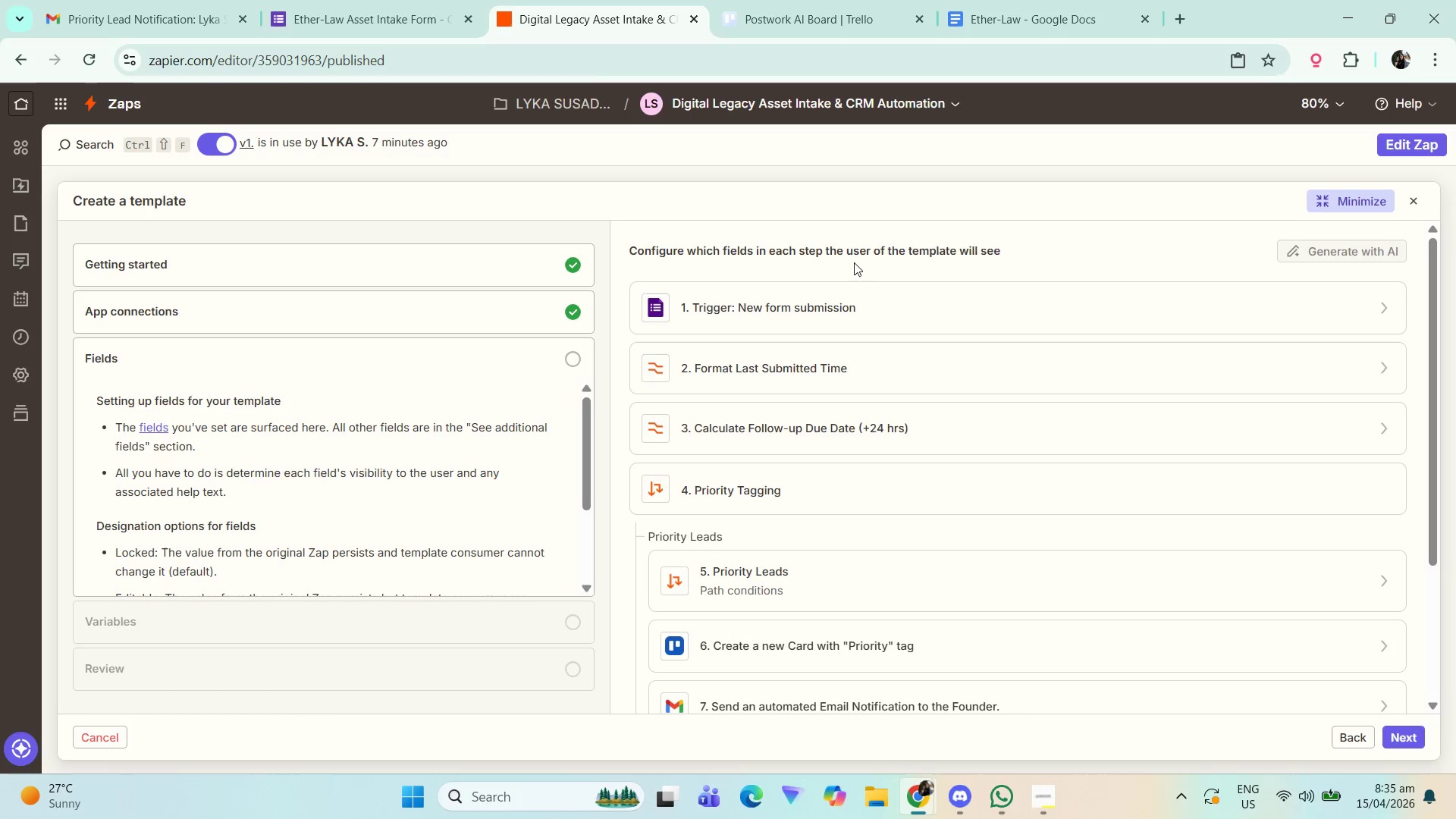 
wait(10.92)
 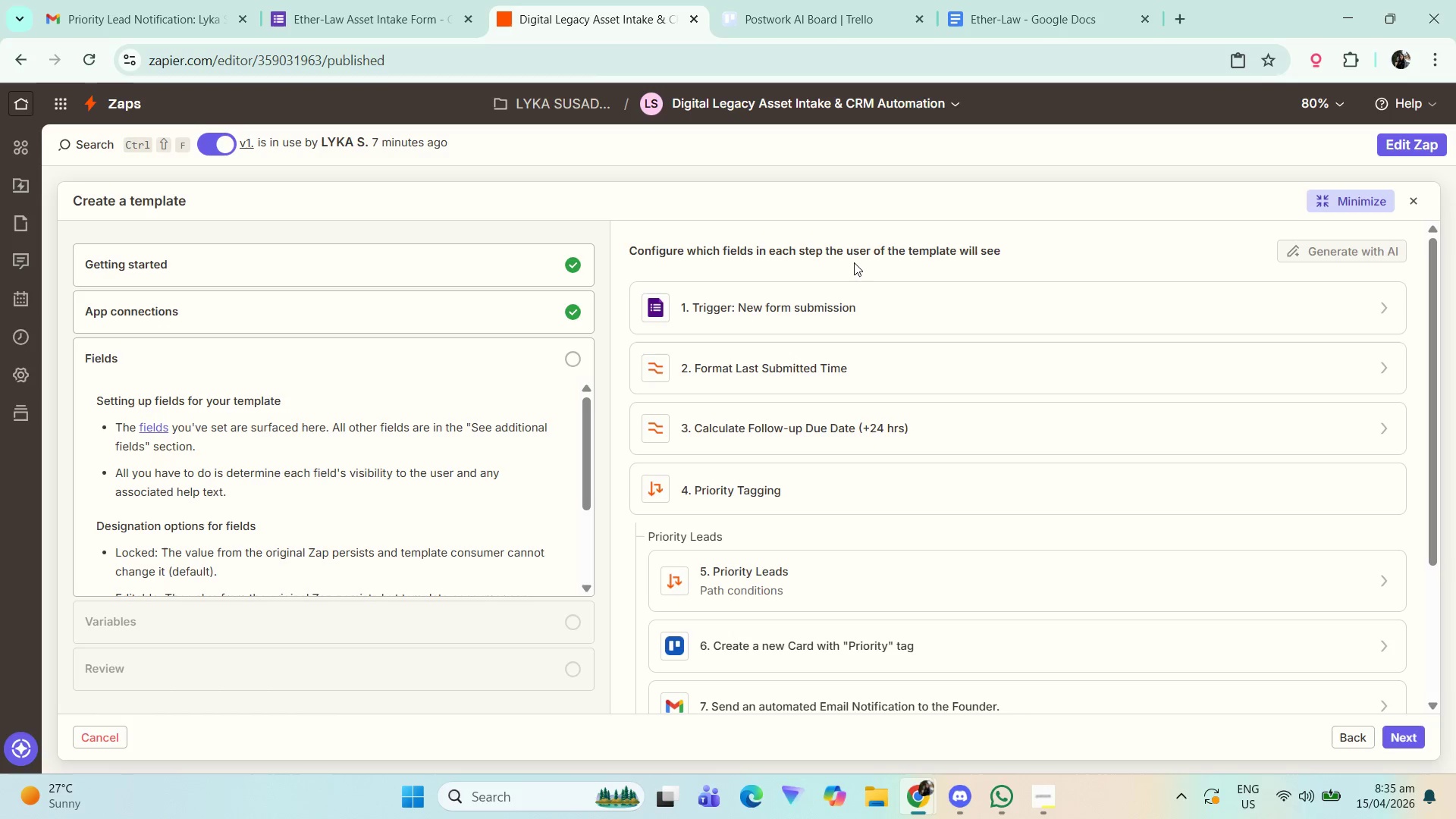 
scroll: coordinate [879, 377], scroll_direction: down, amount: 1.0
 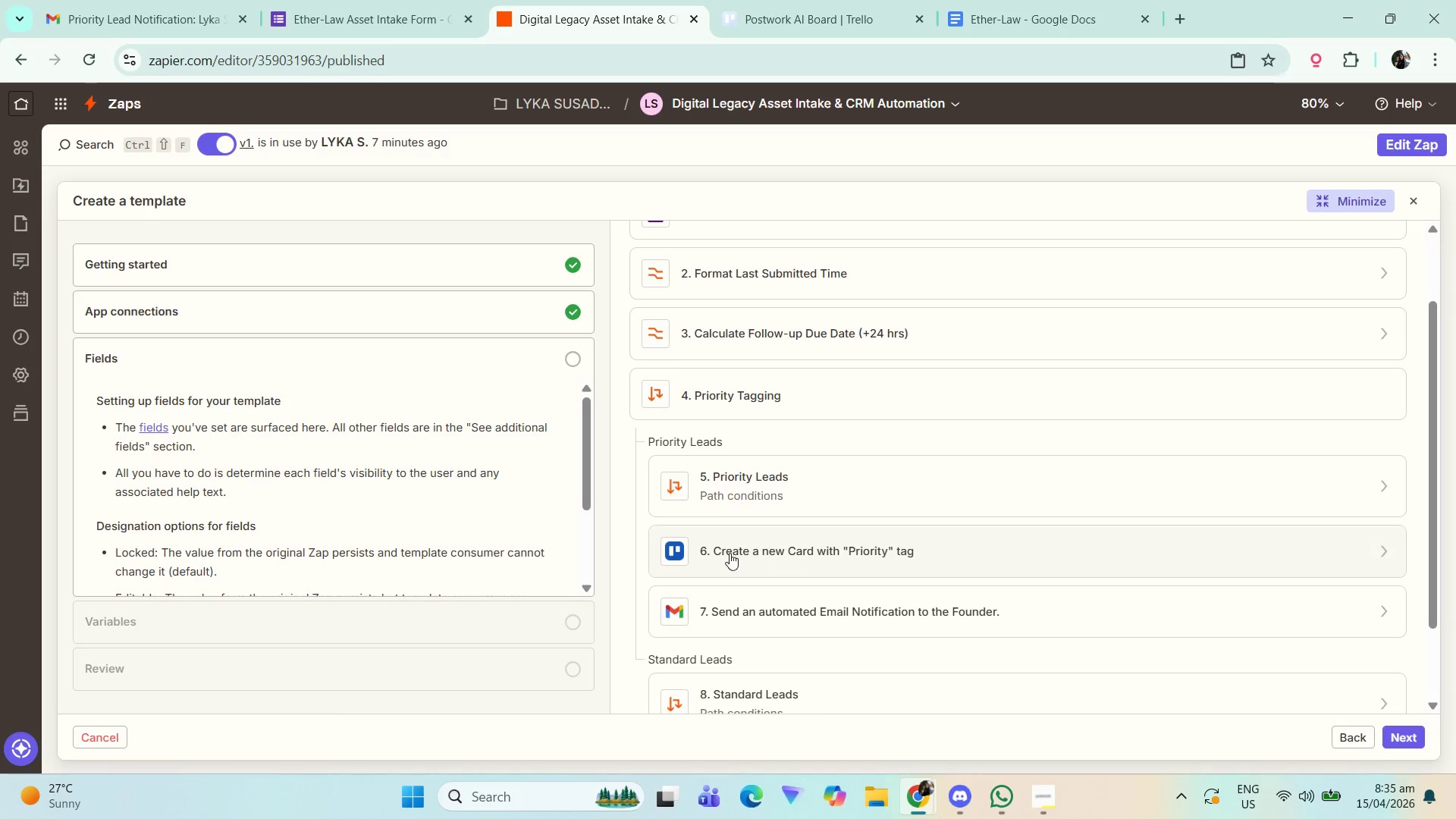 
wait(7.39)
 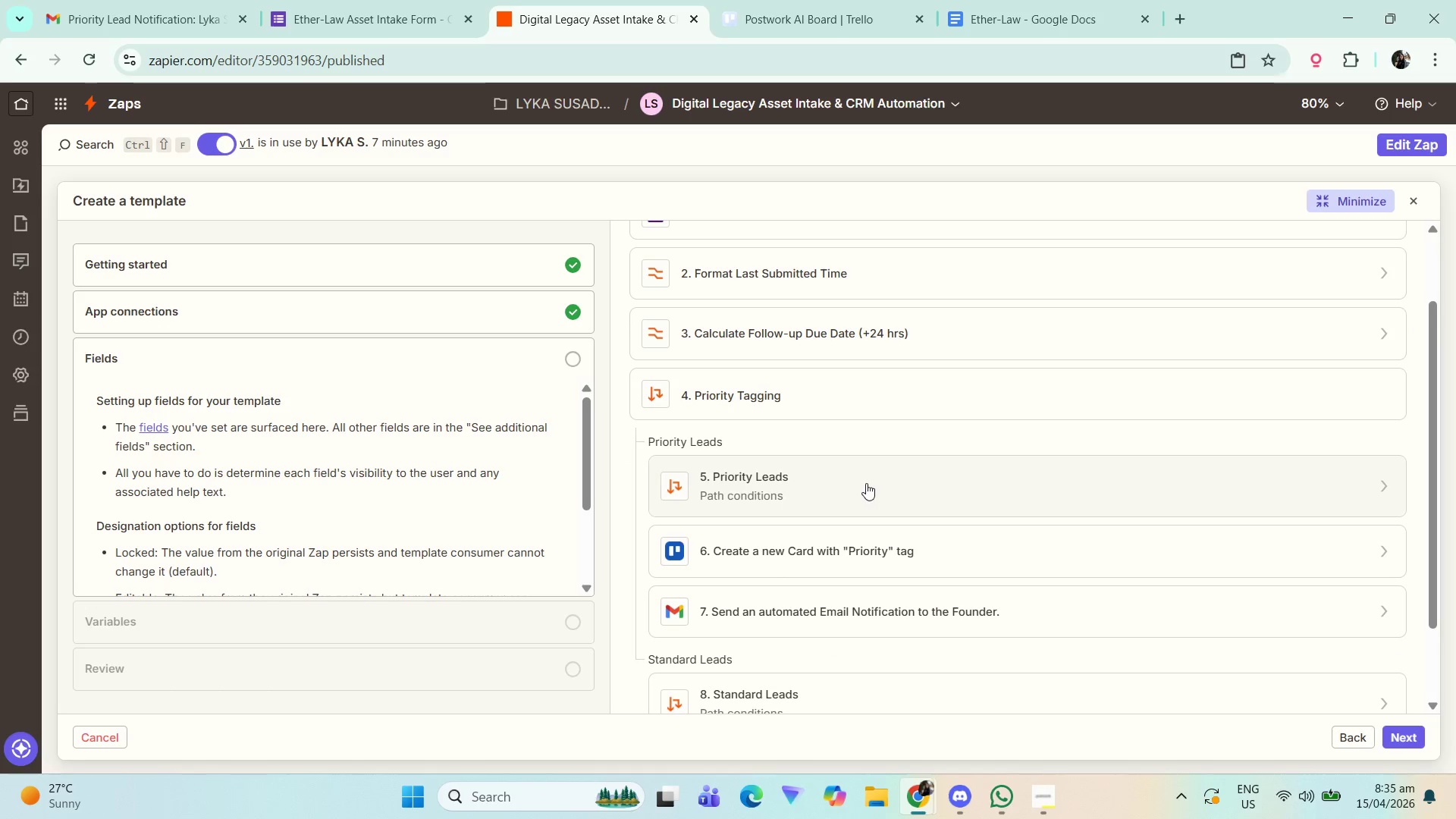 
scroll: coordinate [846, 585], scroll_direction: down, amount: 2.0
 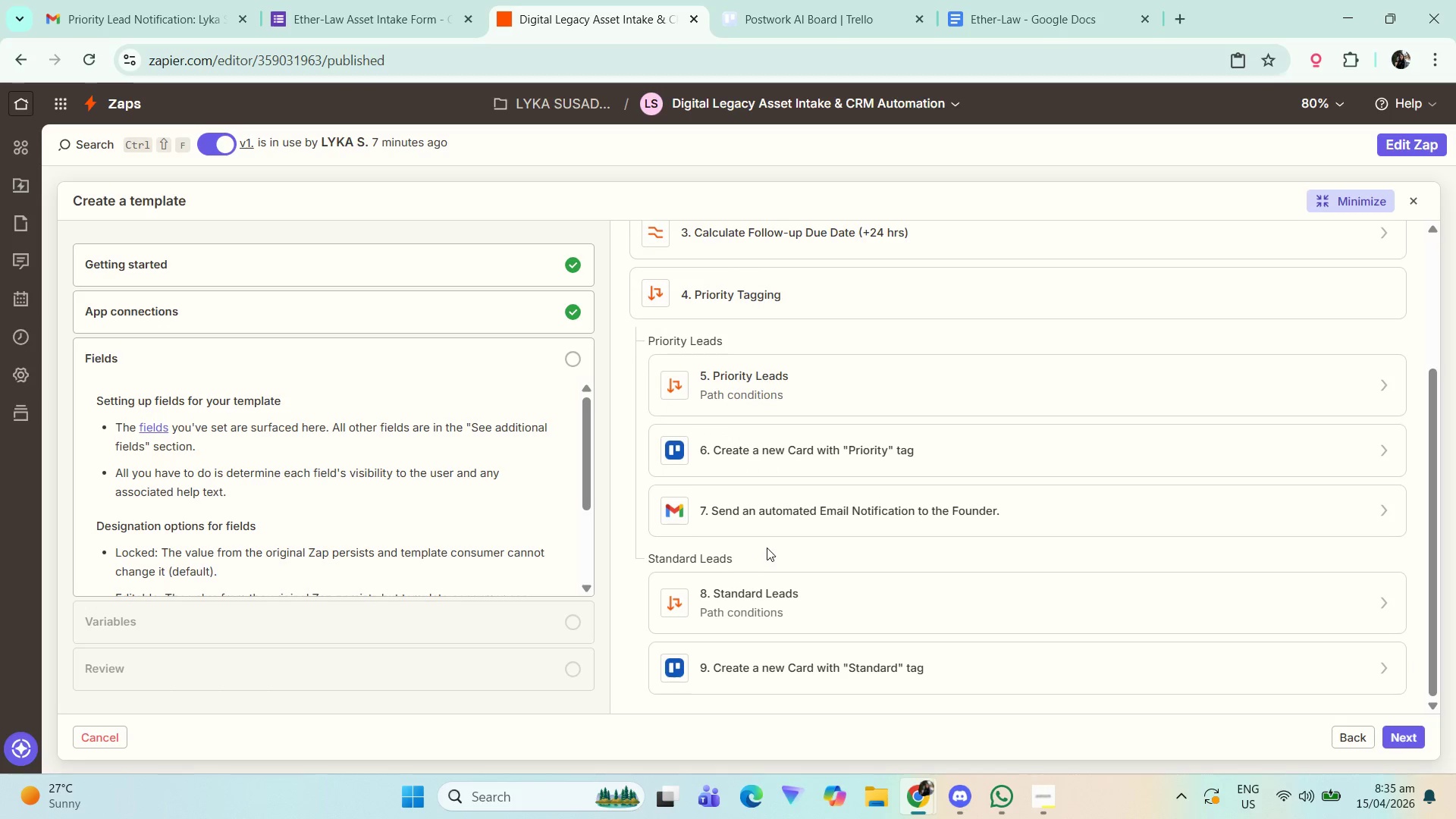 
wait(11.61)
 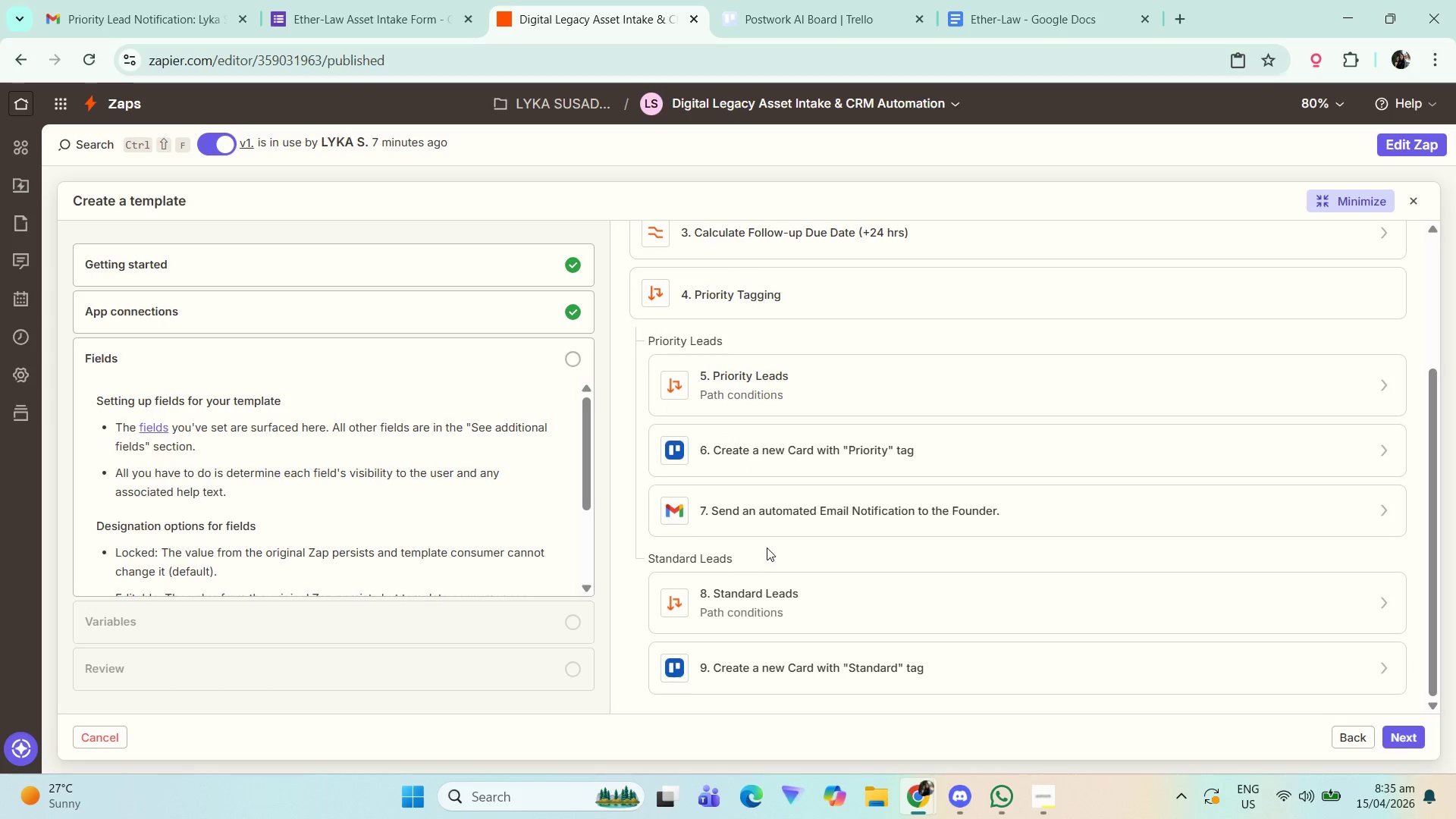 
scroll: coordinate [777, 444], scroll_direction: up, amount: 4.0
 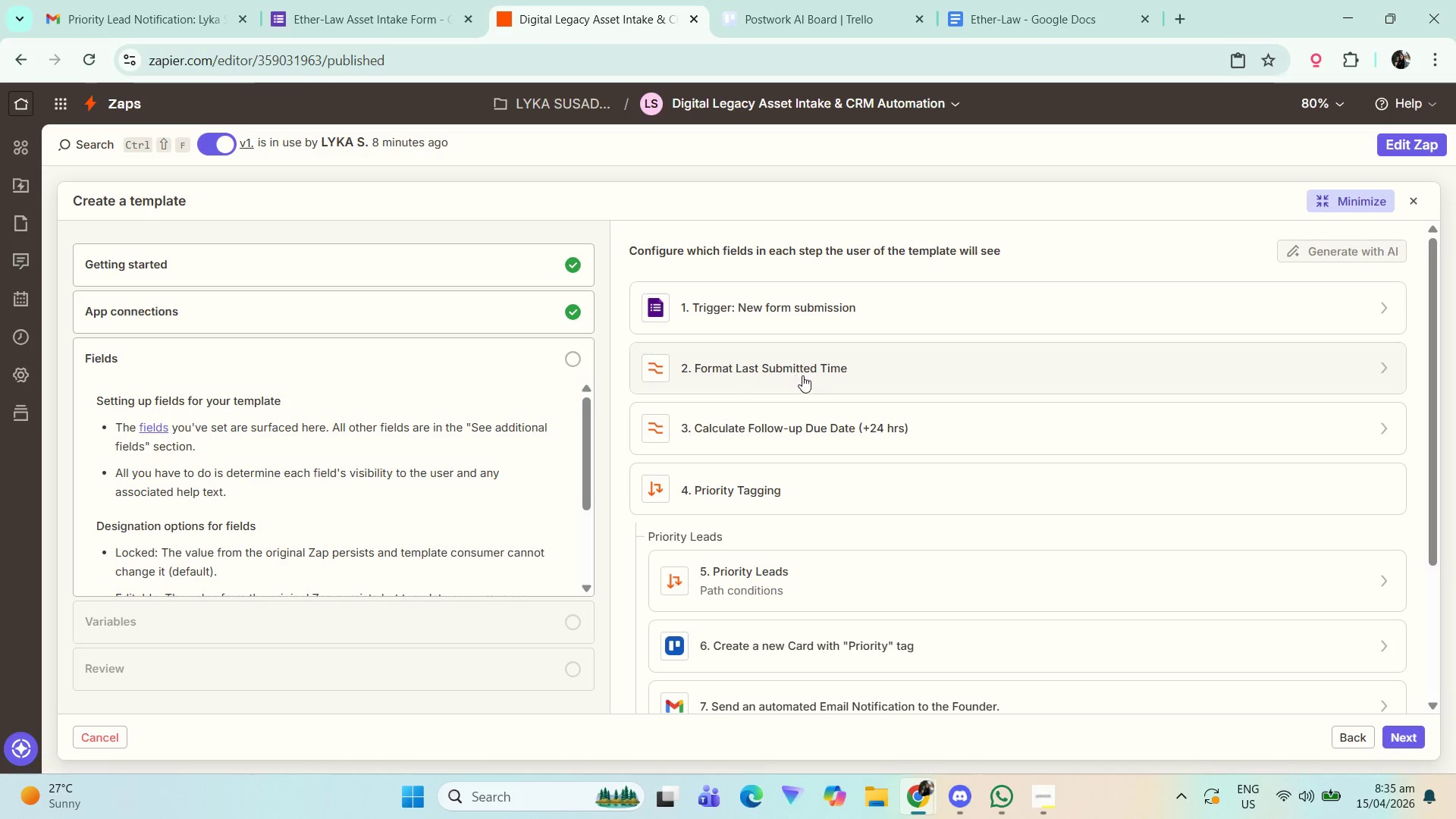 
wait(9.18)
 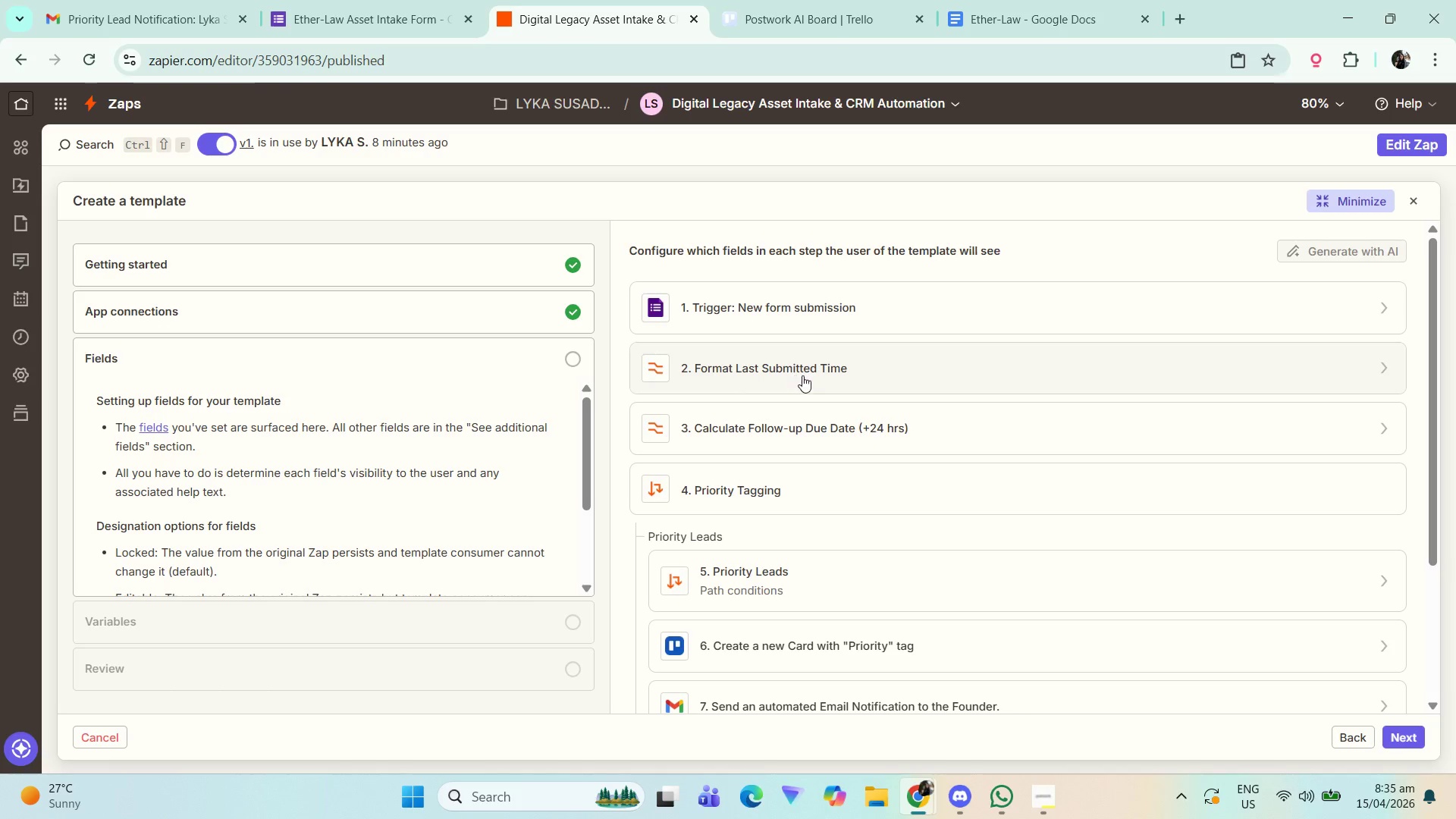 
scroll: coordinate [911, 448], scroll_direction: up, amount: 2.0
 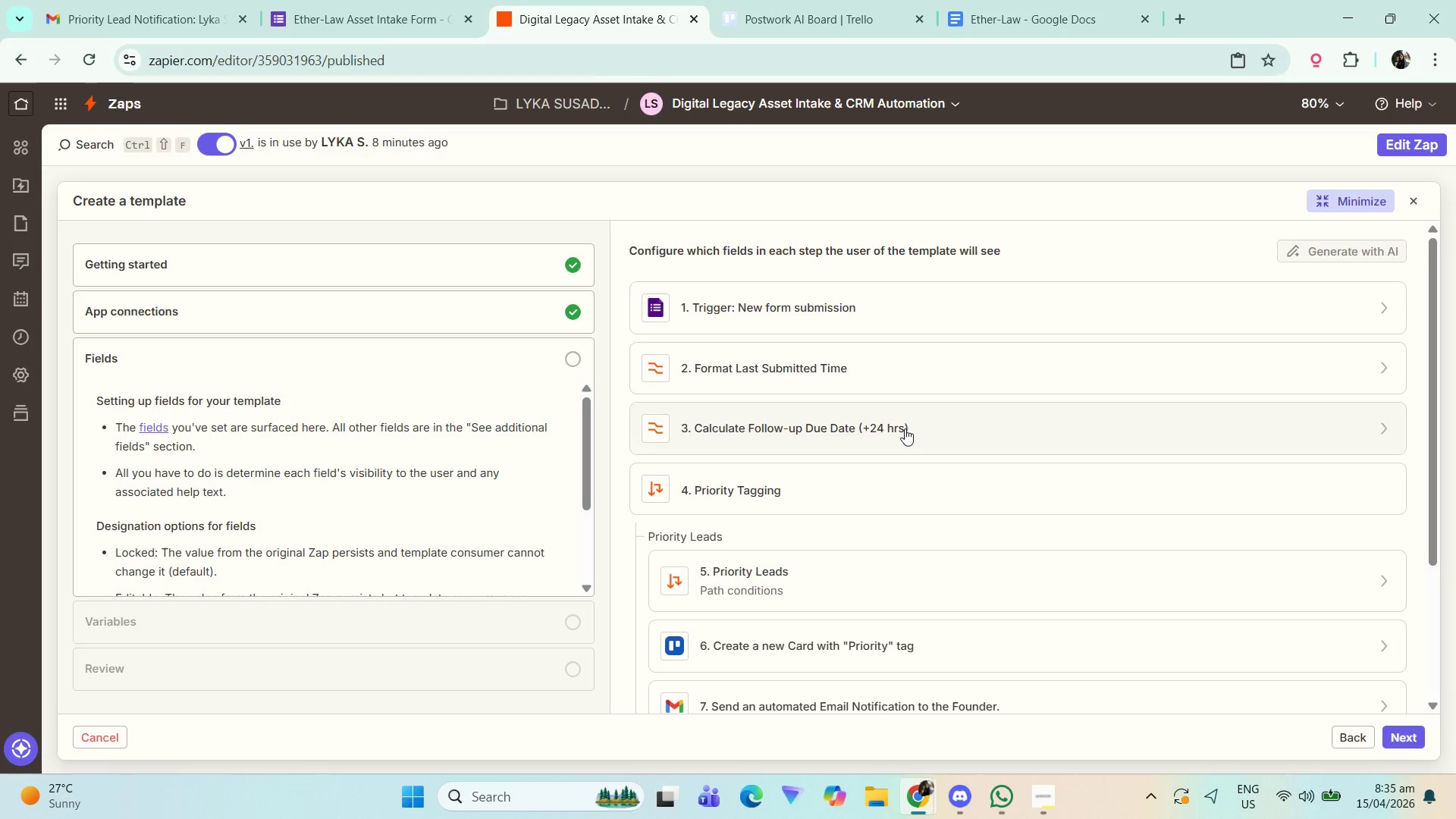 
scroll: coordinate [907, 526], scroll_direction: down, amount: 7.0
 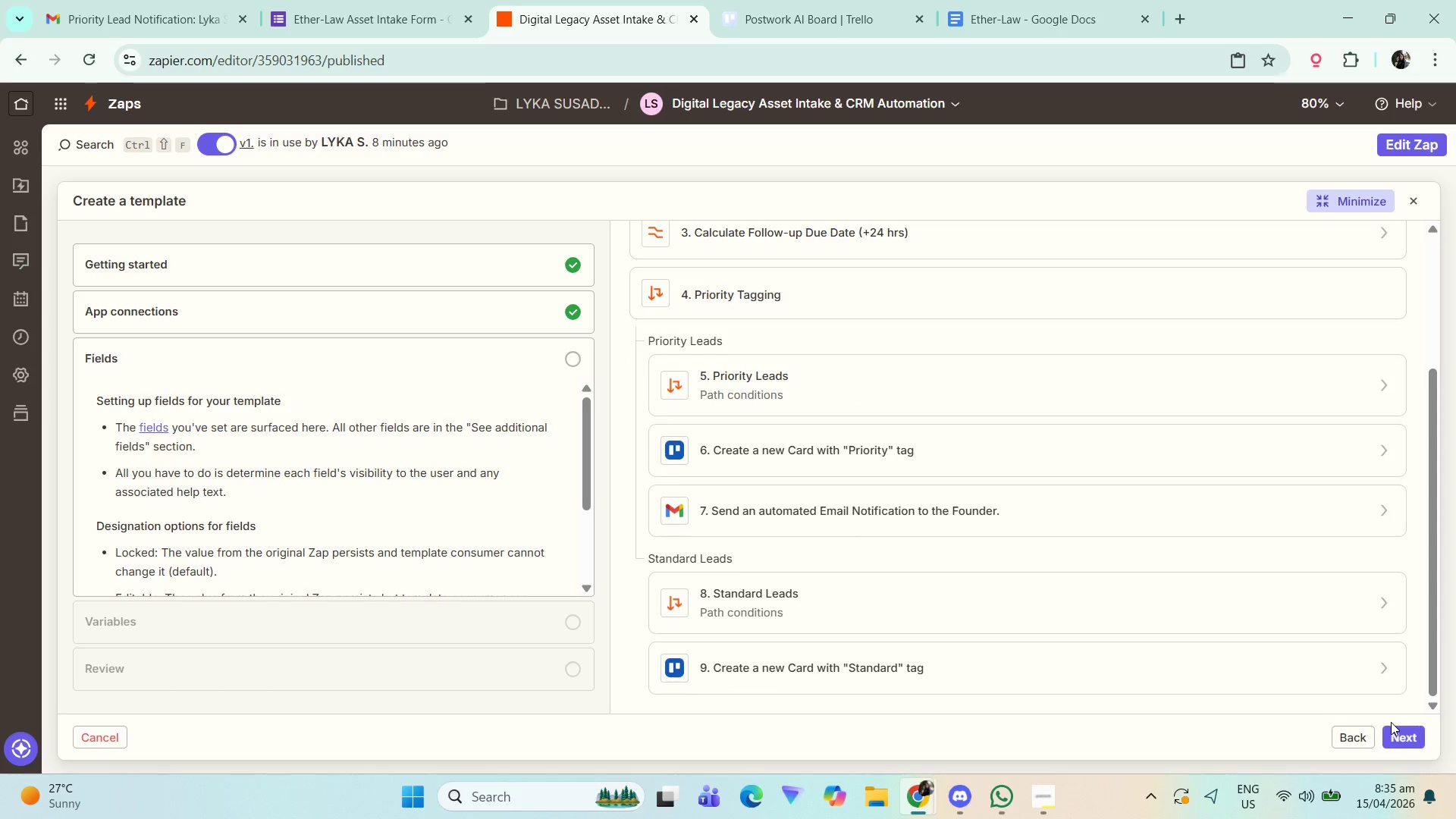 
left_click([1391, 722])
 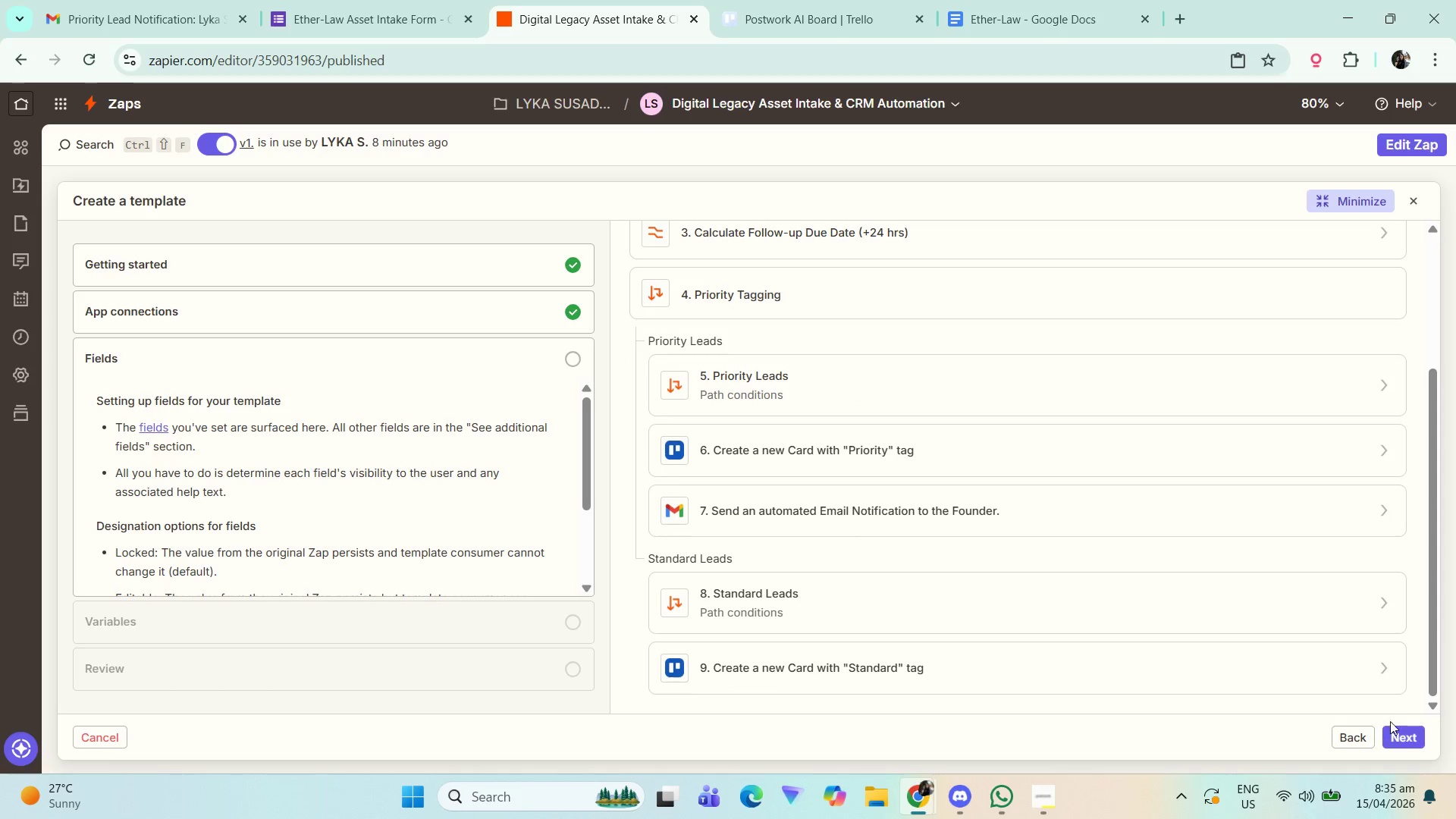 
left_click([1404, 730])
 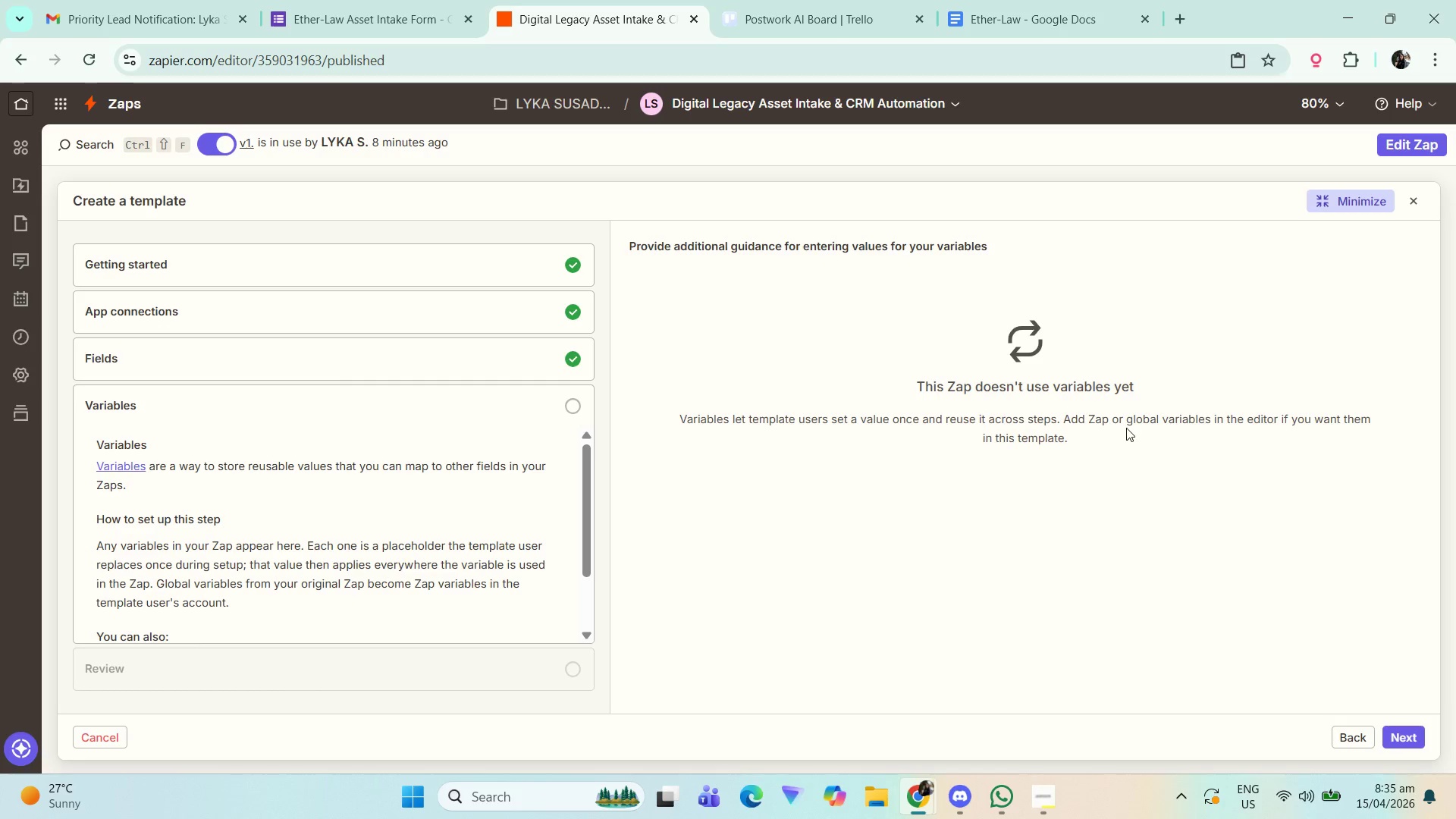 
wait(15.05)
 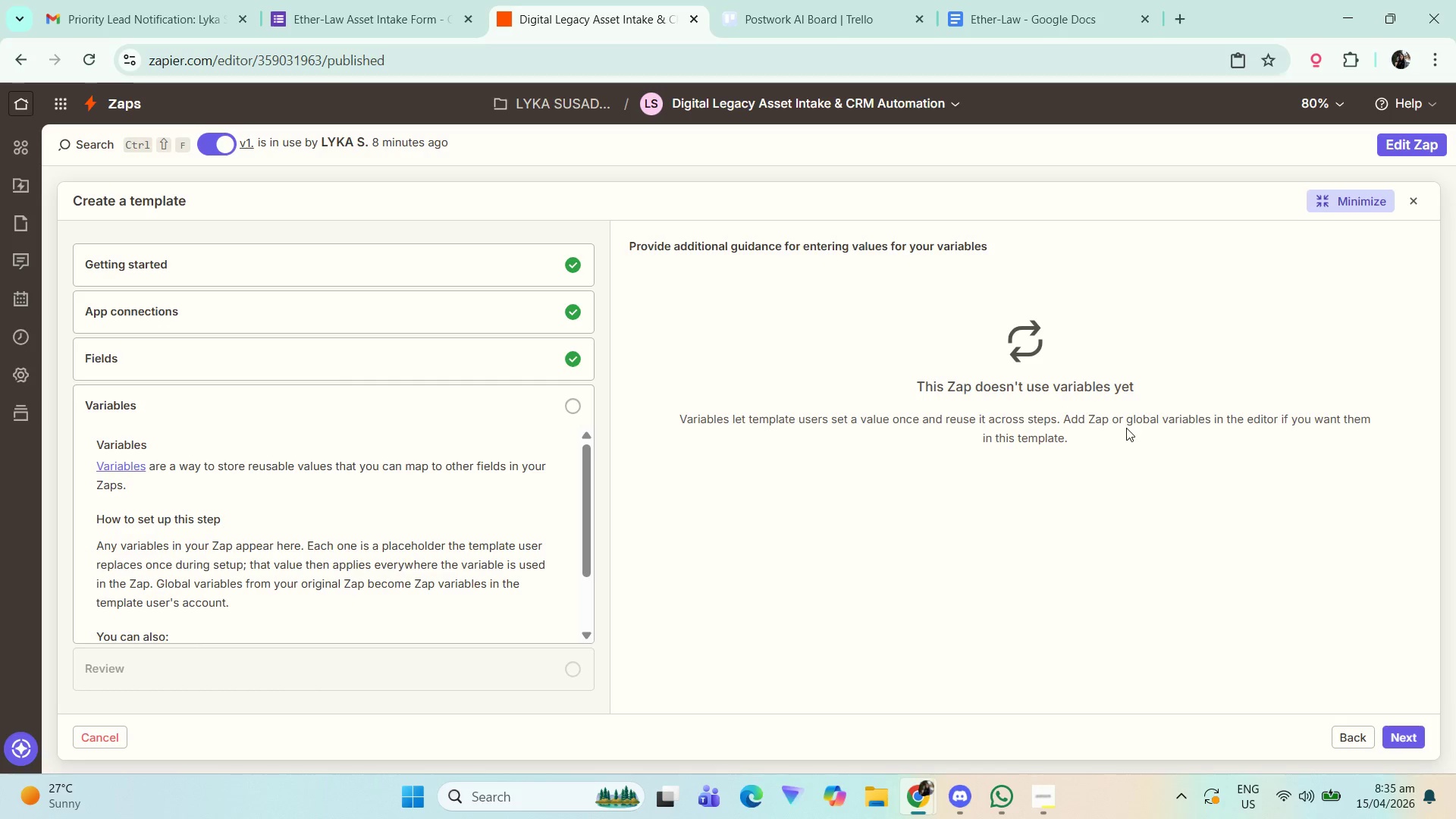 
scroll: coordinate [530, 464], scroll_direction: up, amount: 1.0
 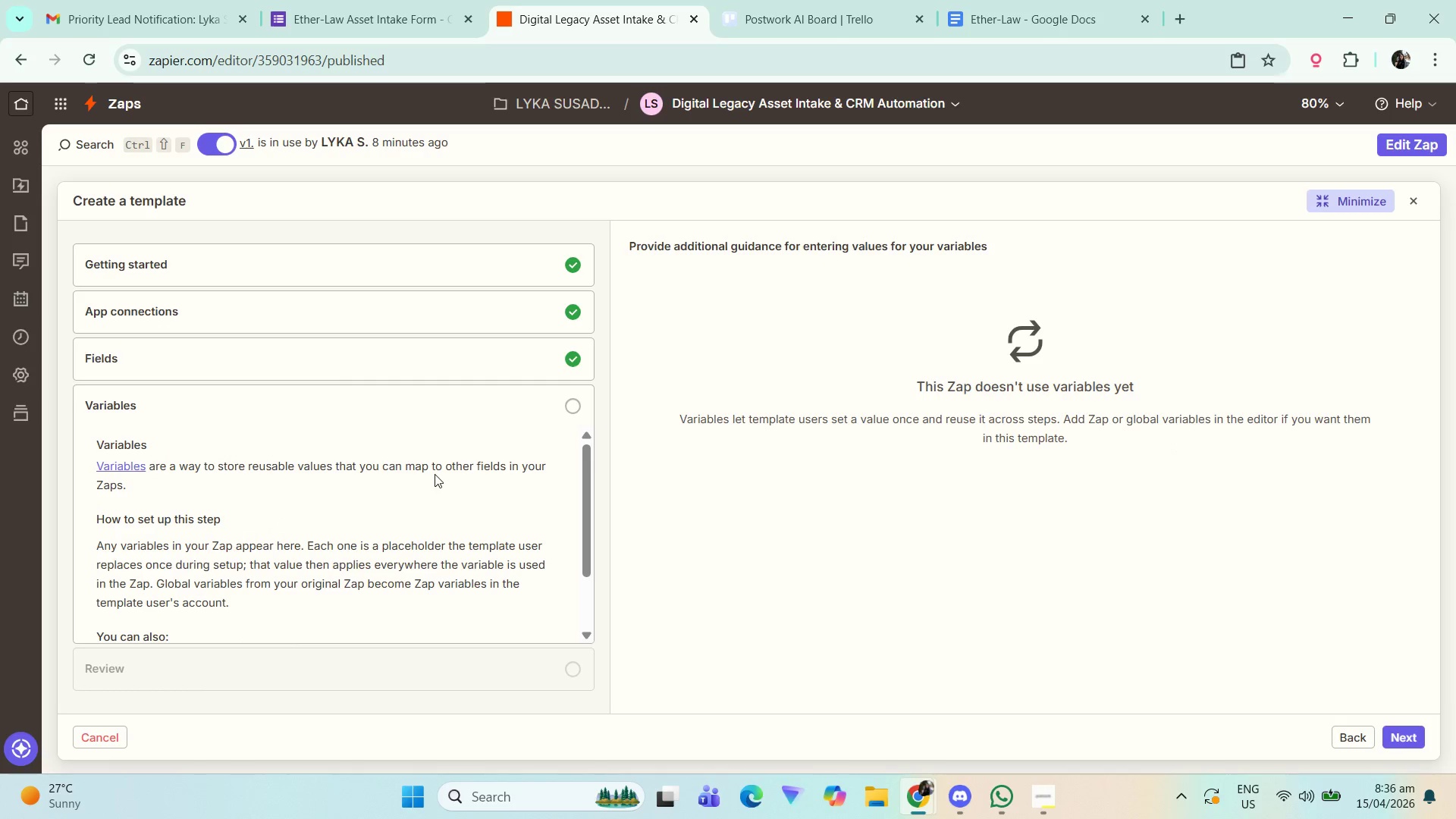 
scroll: coordinate [268, 529], scroll_direction: down, amount: 4.0
 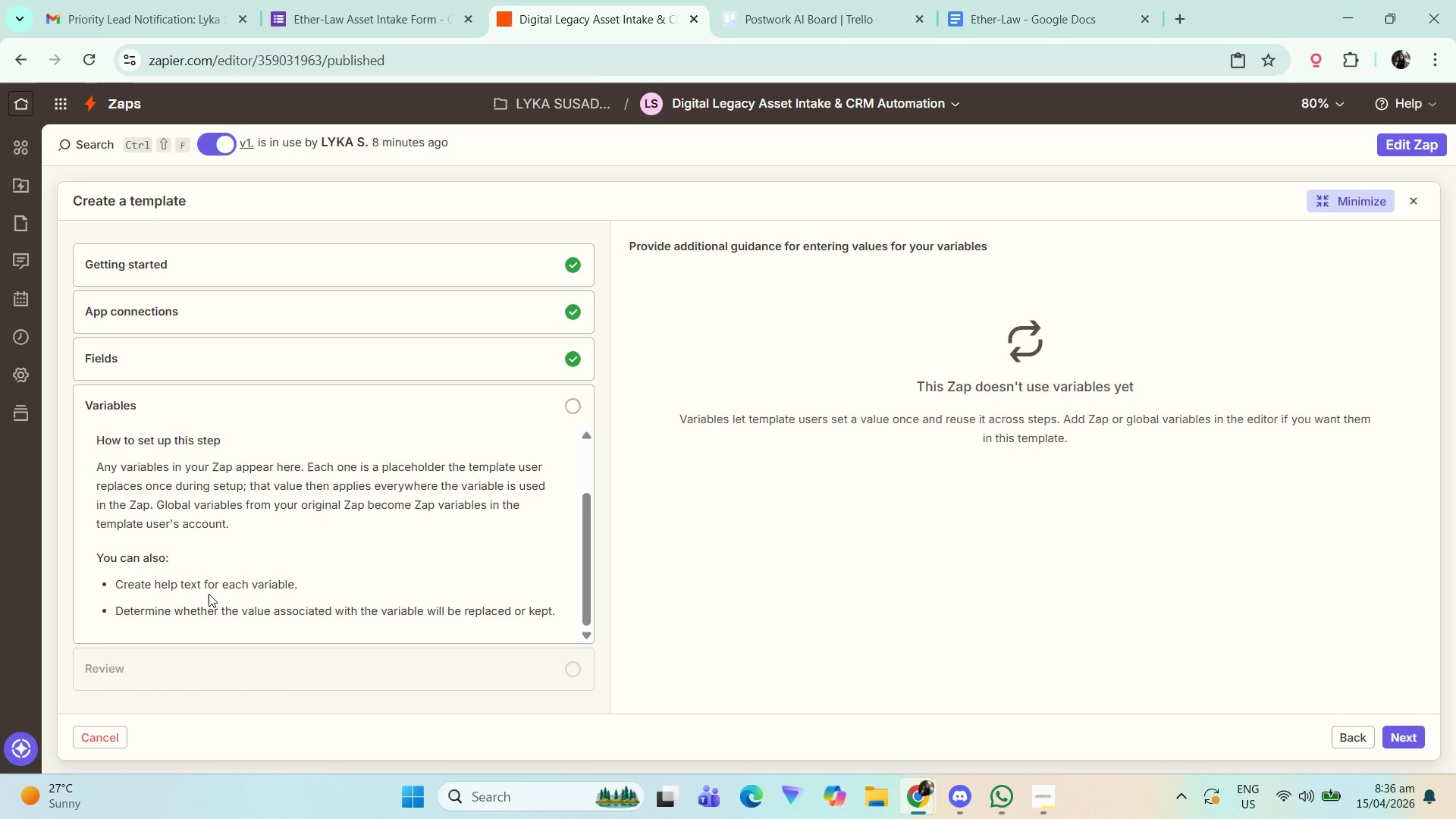 
wait(5.55)
 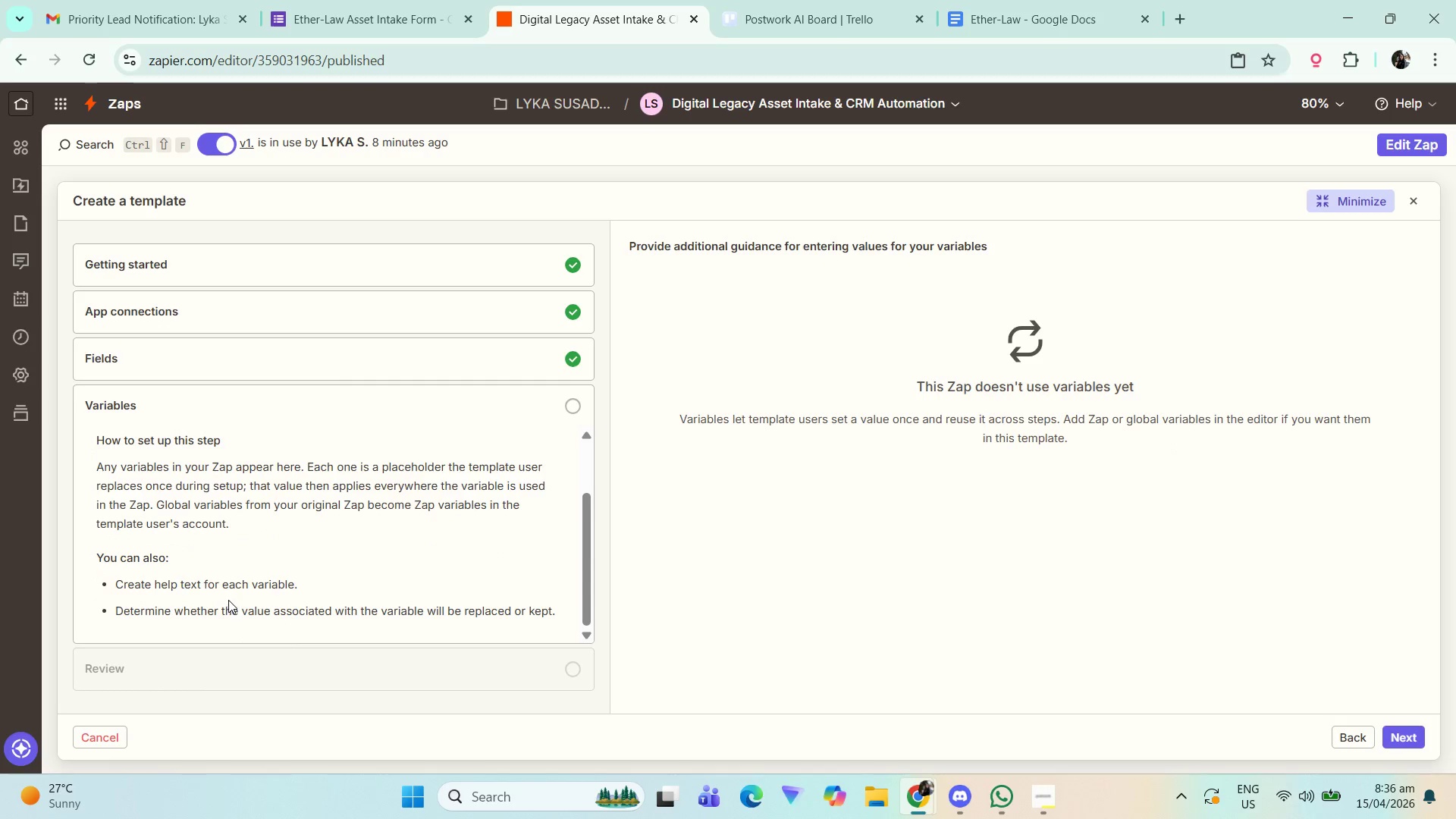 
left_click([570, 406])
 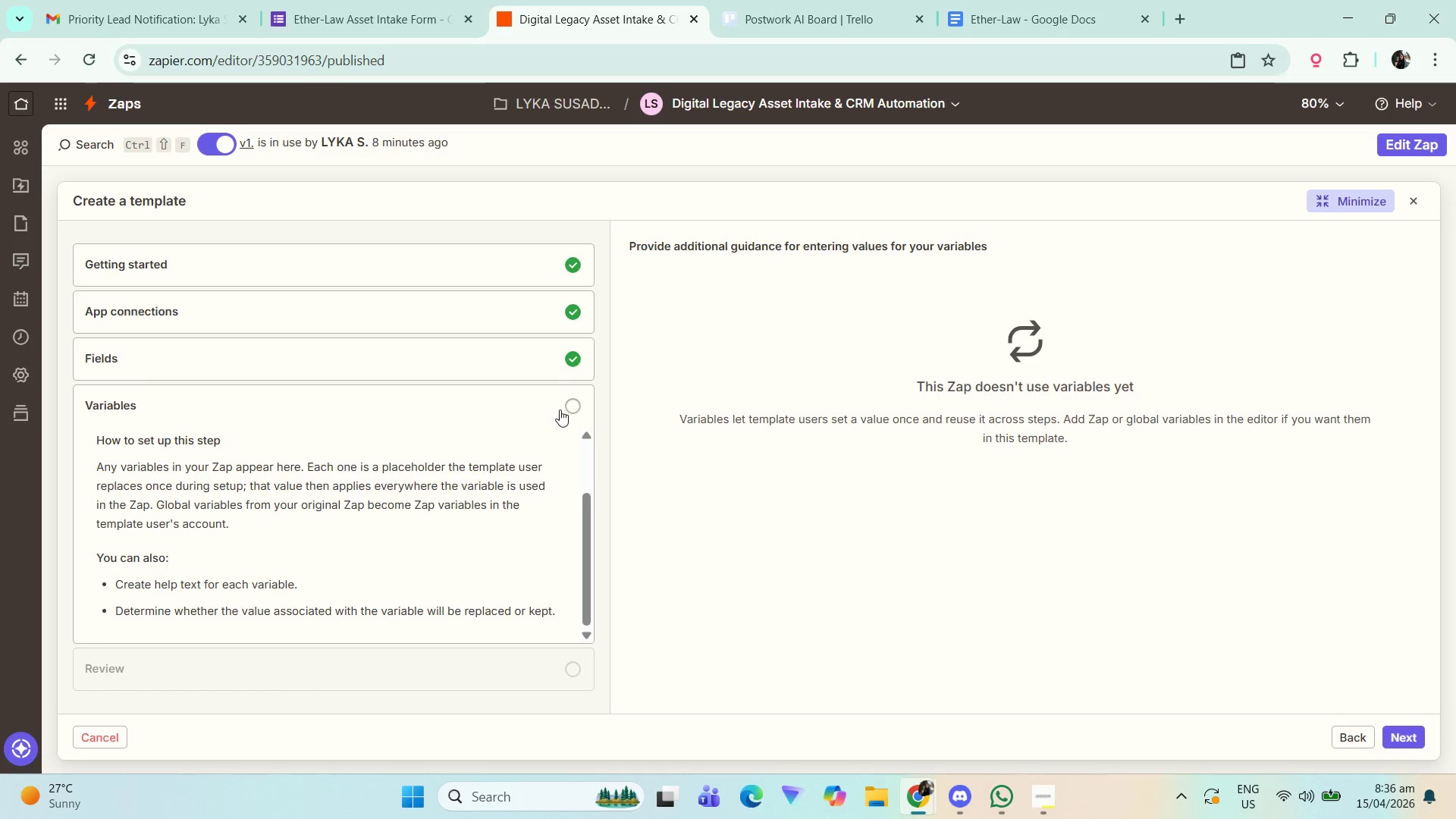 
scroll: coordinate [1263, 586], scroll_direction: down, amount: 1.0
 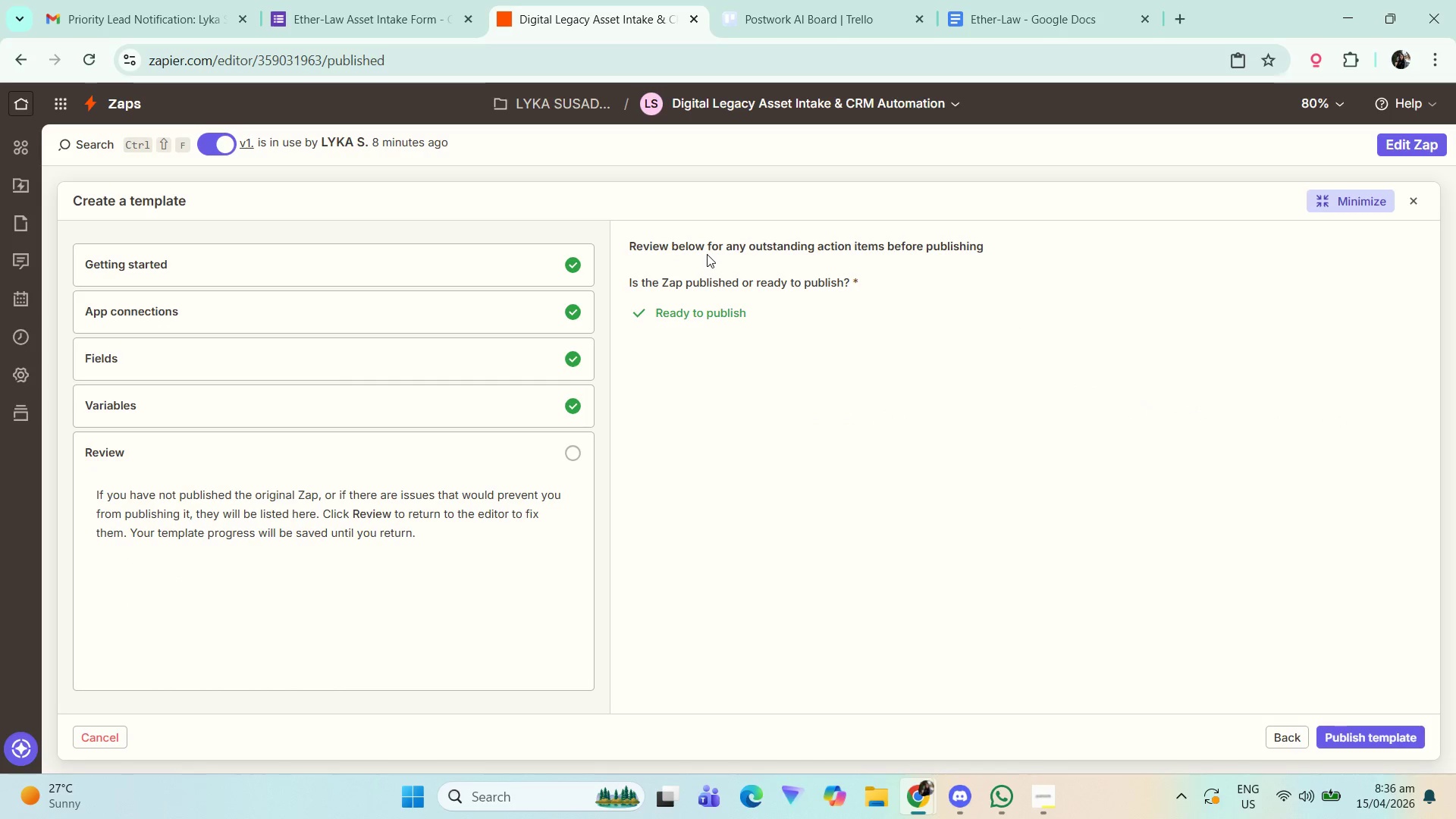 
wait(8.31)
 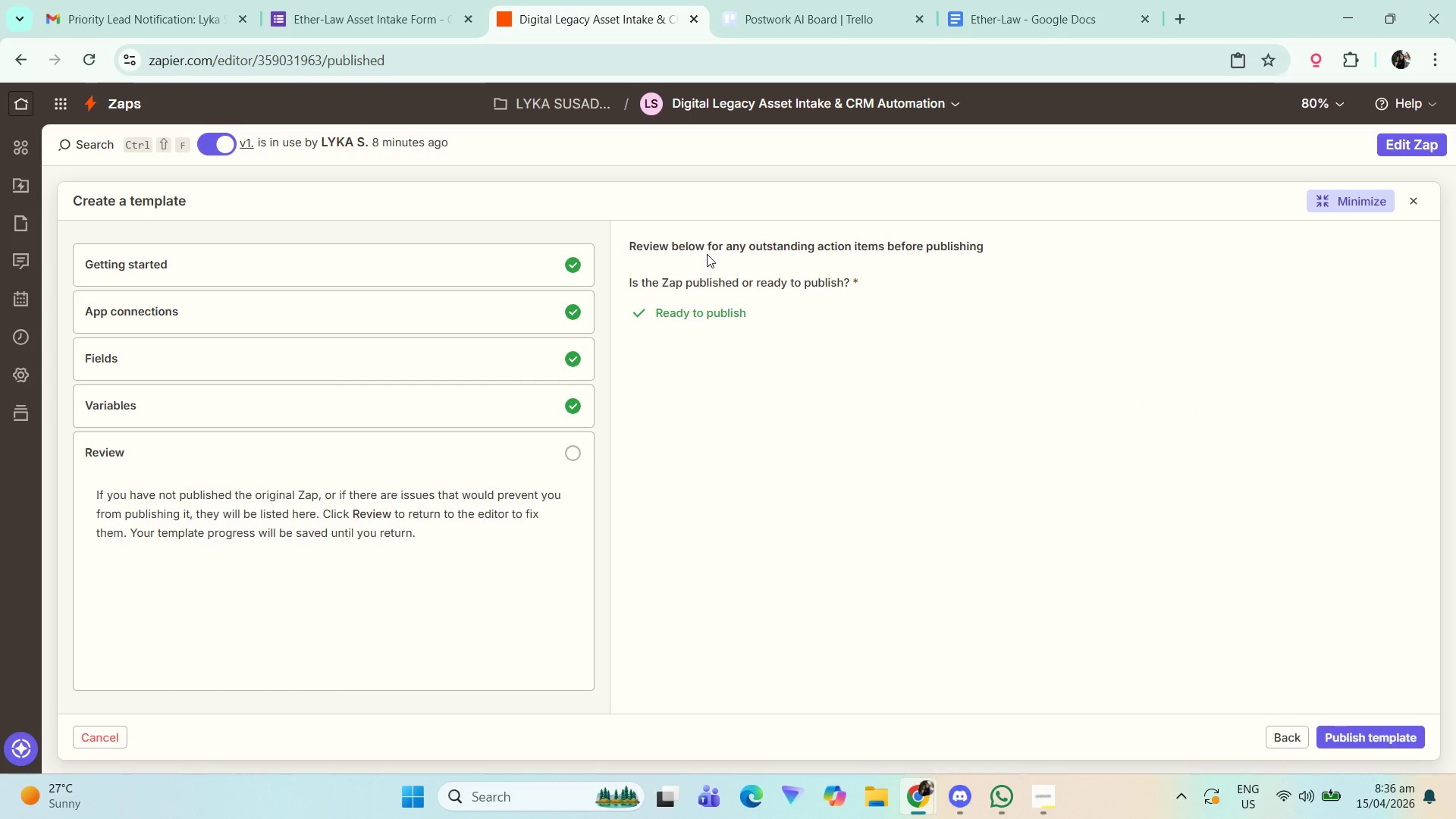 
left_click([1373, 739])
 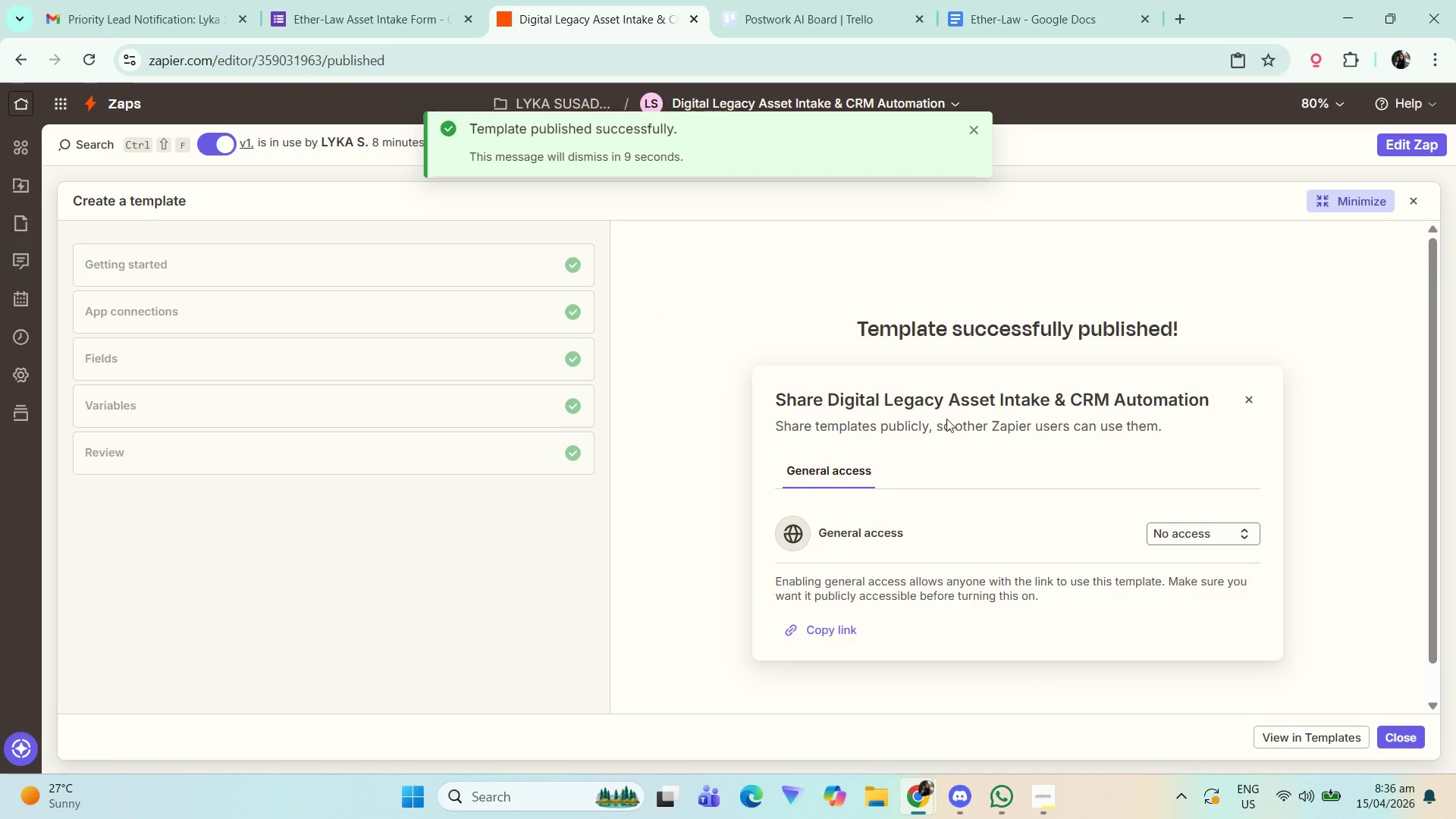 
wait(7.41)
 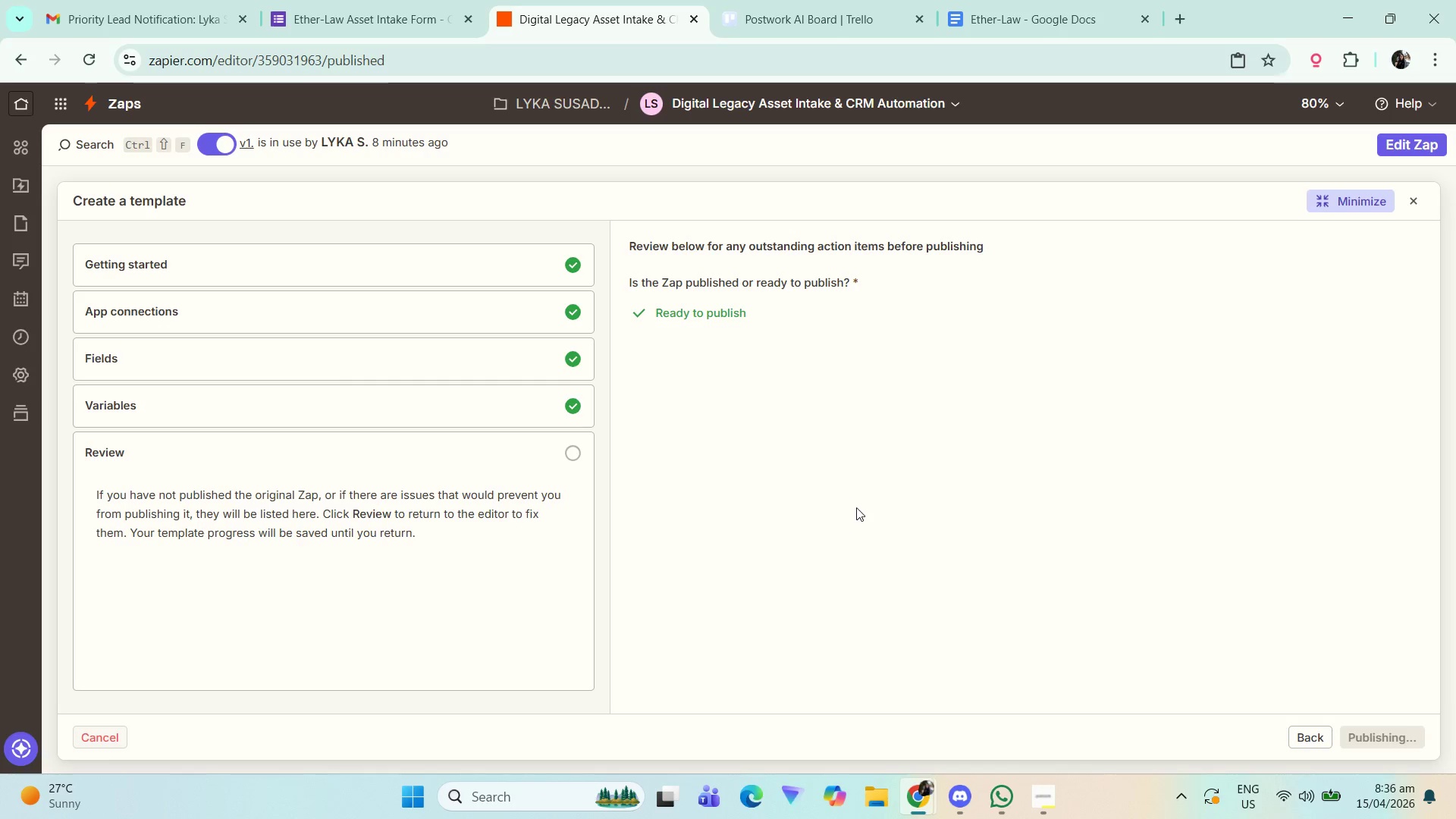 
left_click([832, 632])
 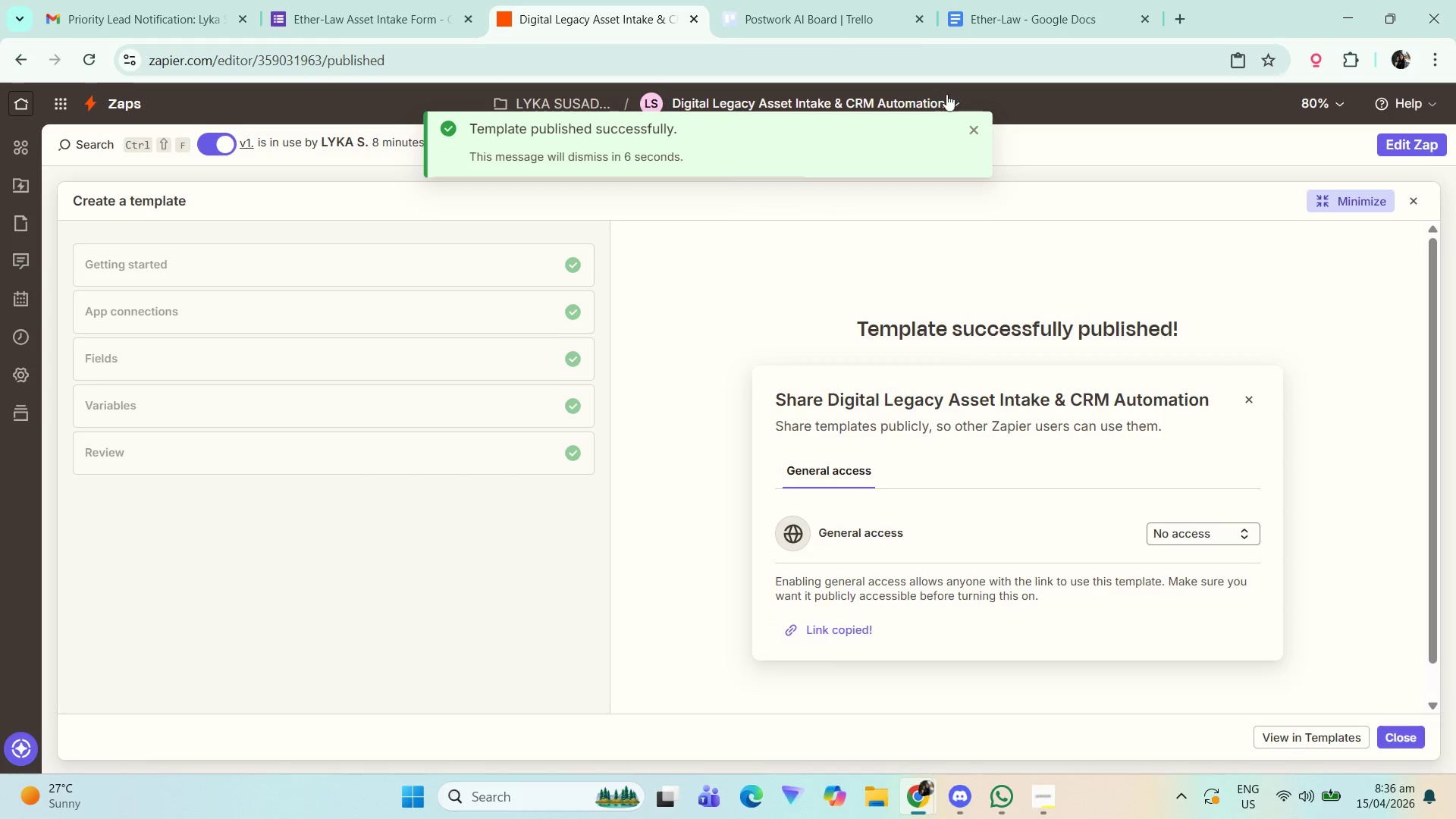 
left_click([1067, 0])
 